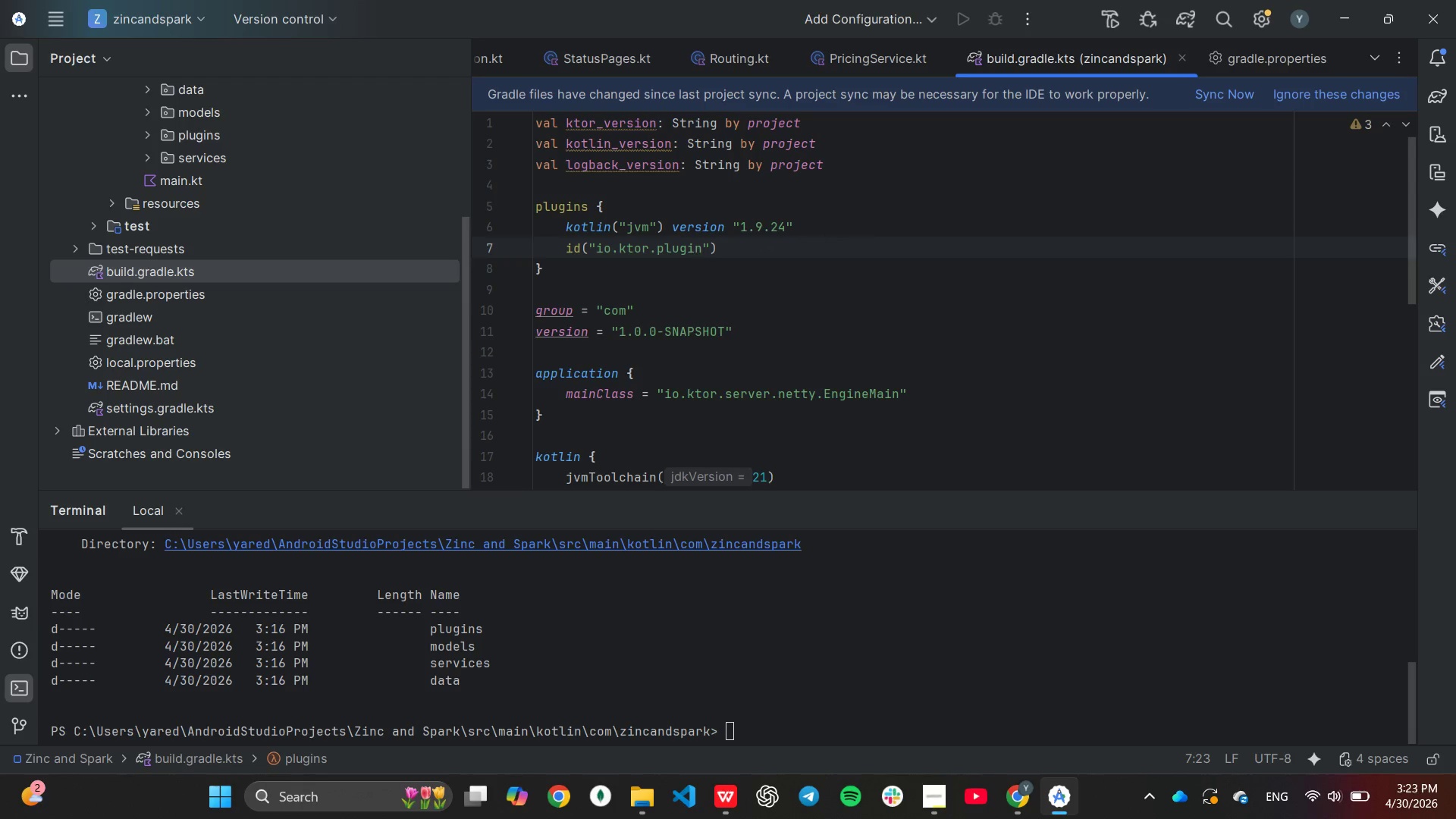 
key(ArrowRight)
 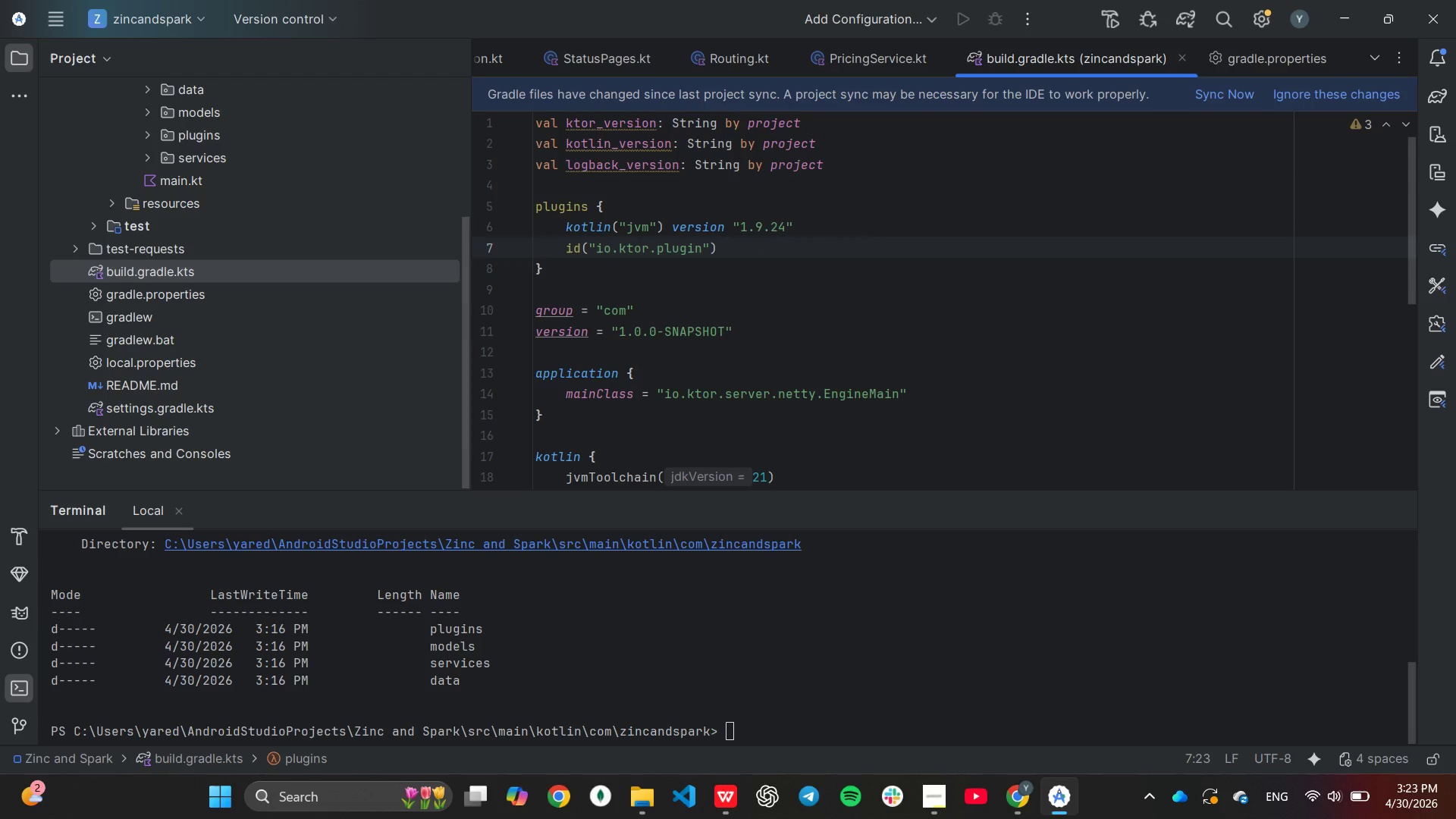 
key(ArrowRight)
 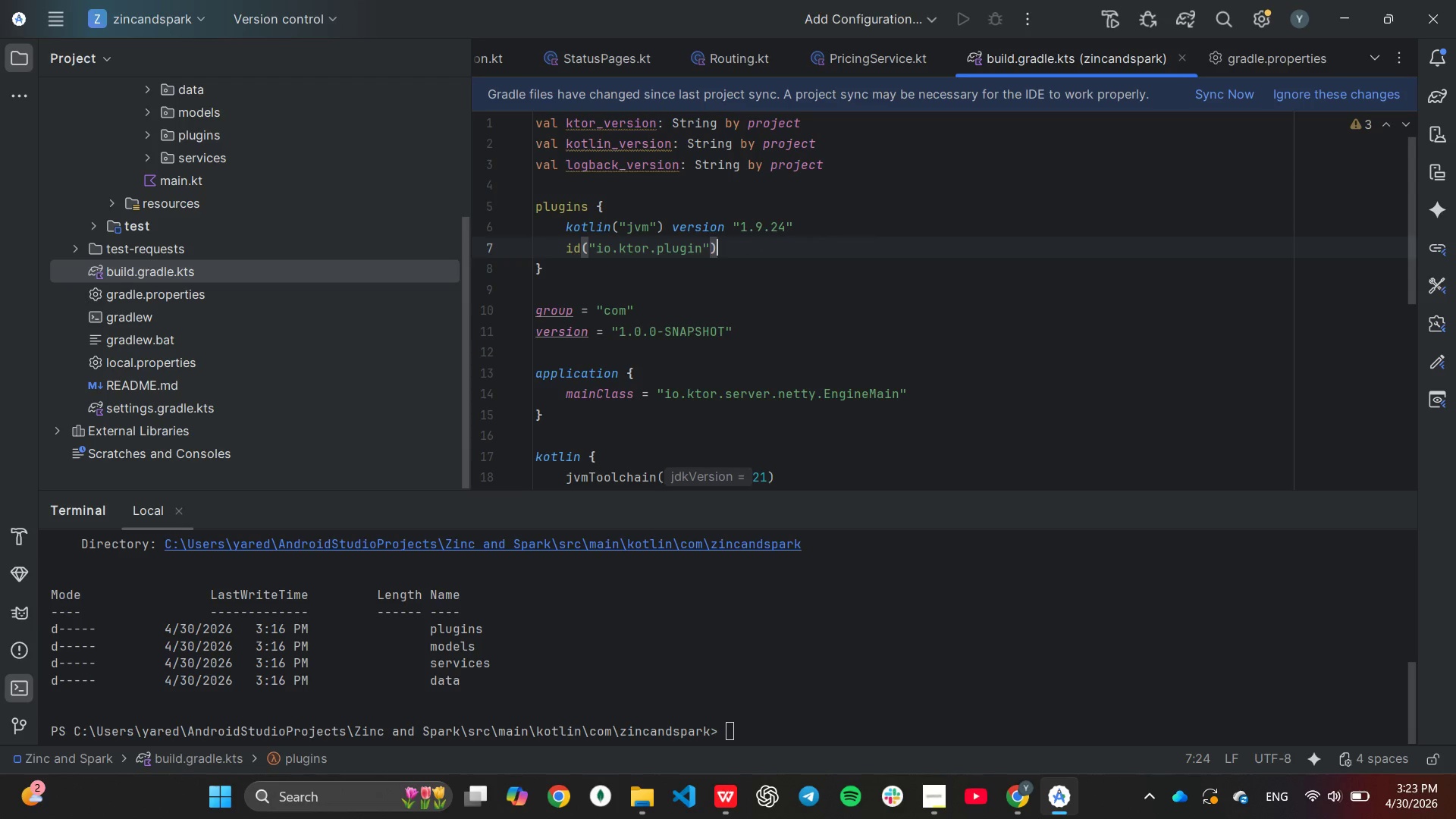 
key(ArrowRight)
 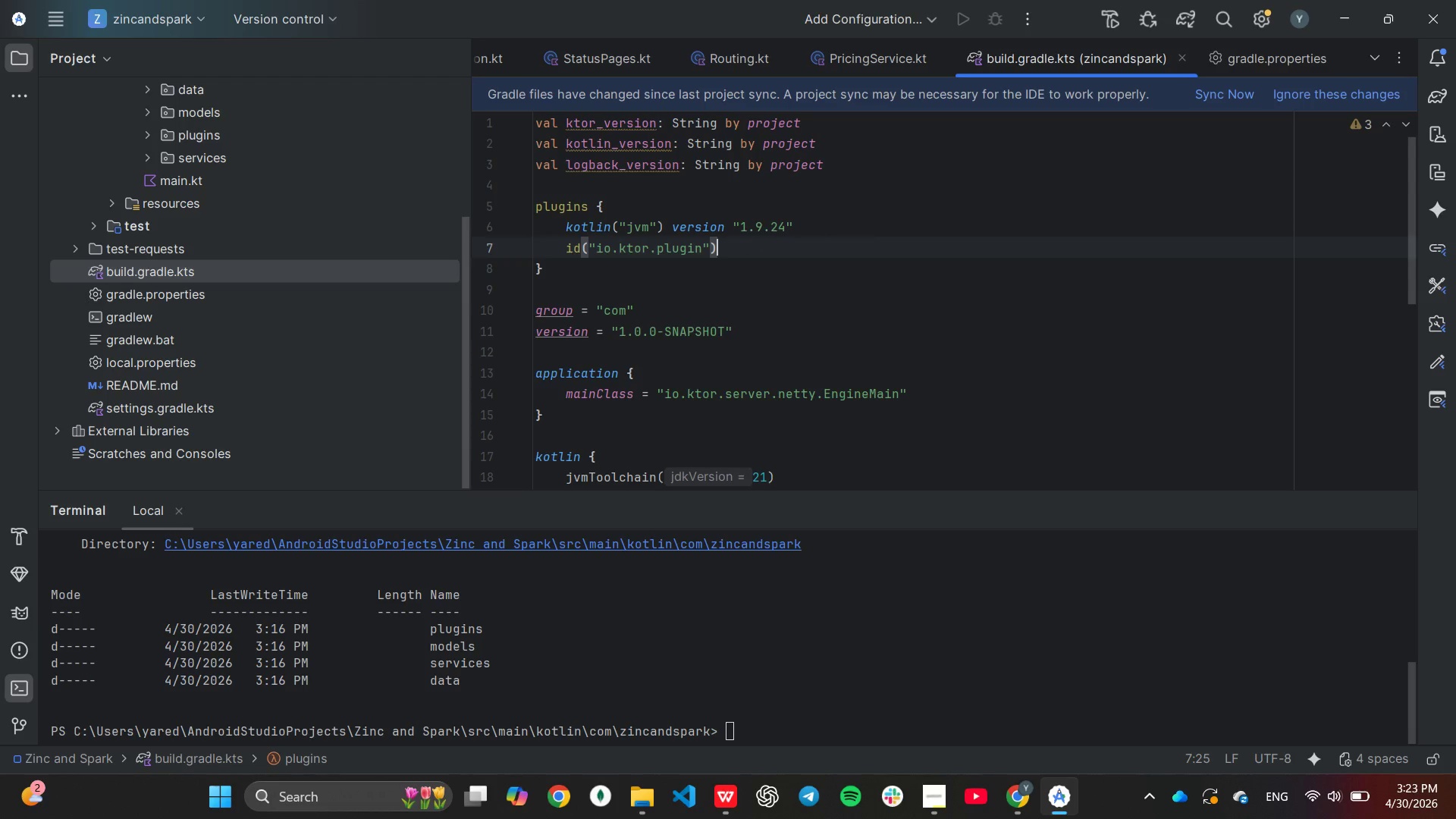 
type( e)
key(Backspace)
type(version "2.3.10)
 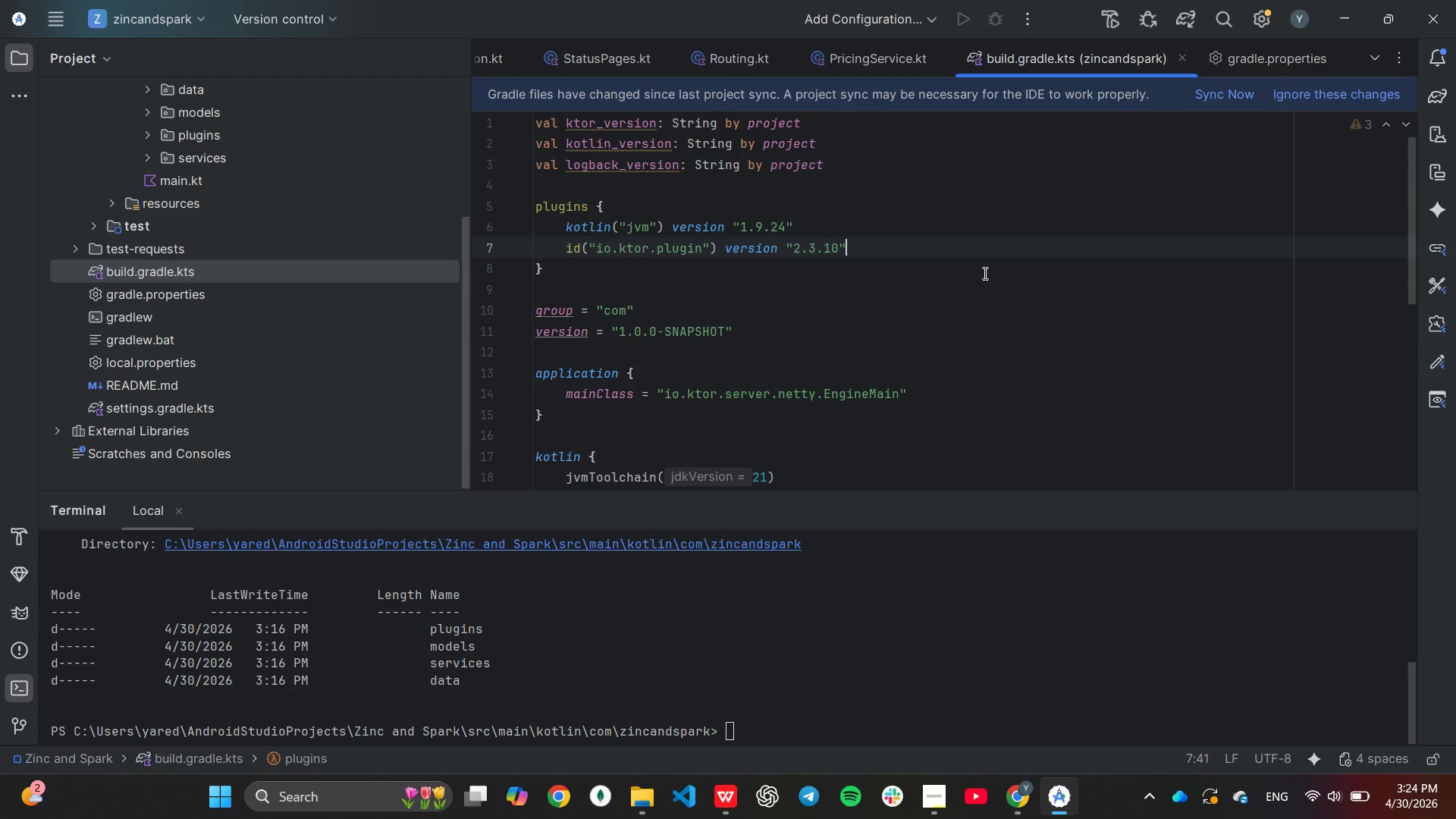 
key(ArrowRight)
 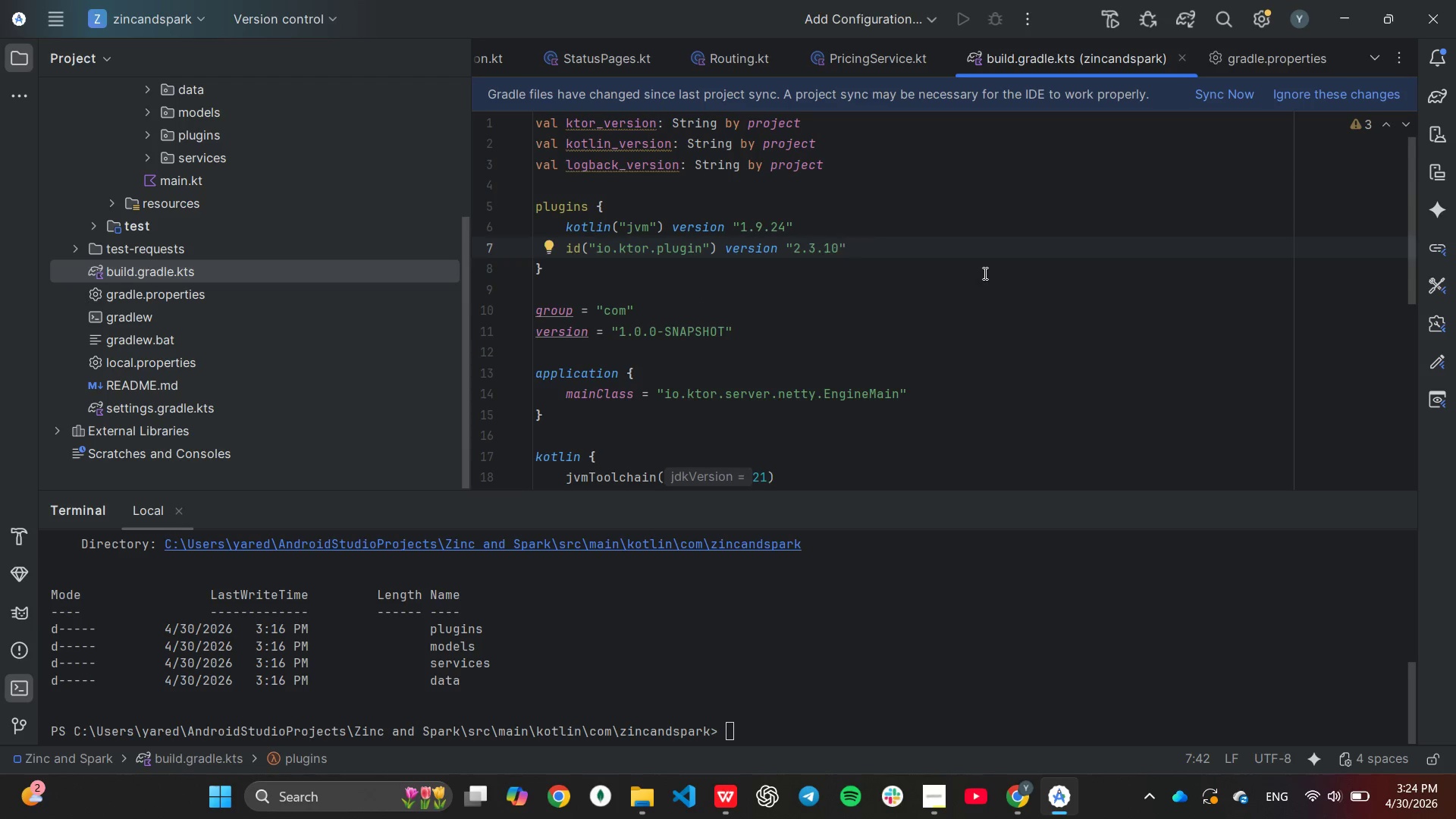 
key(Control+C)
 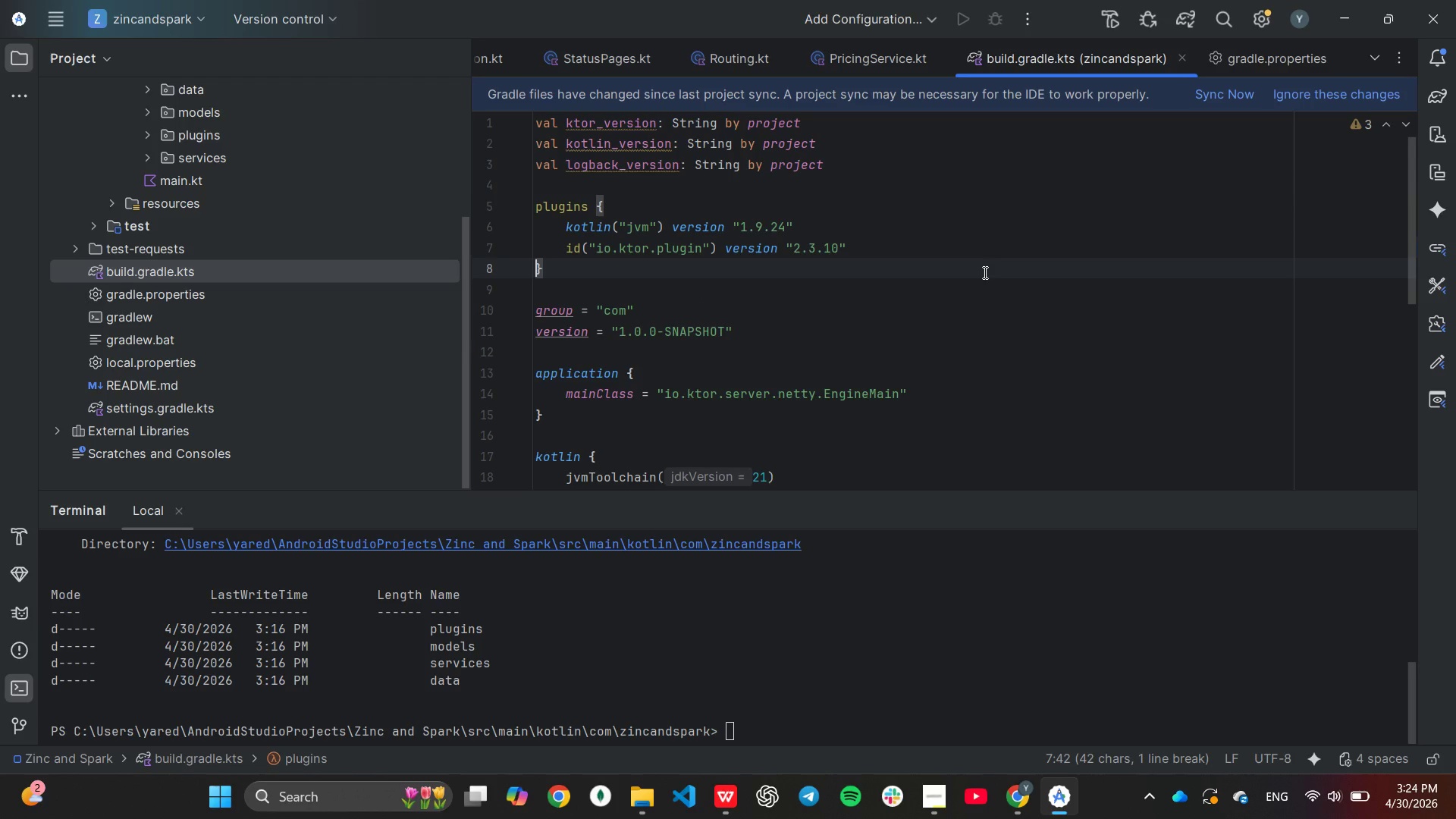 
key(Control+V)
 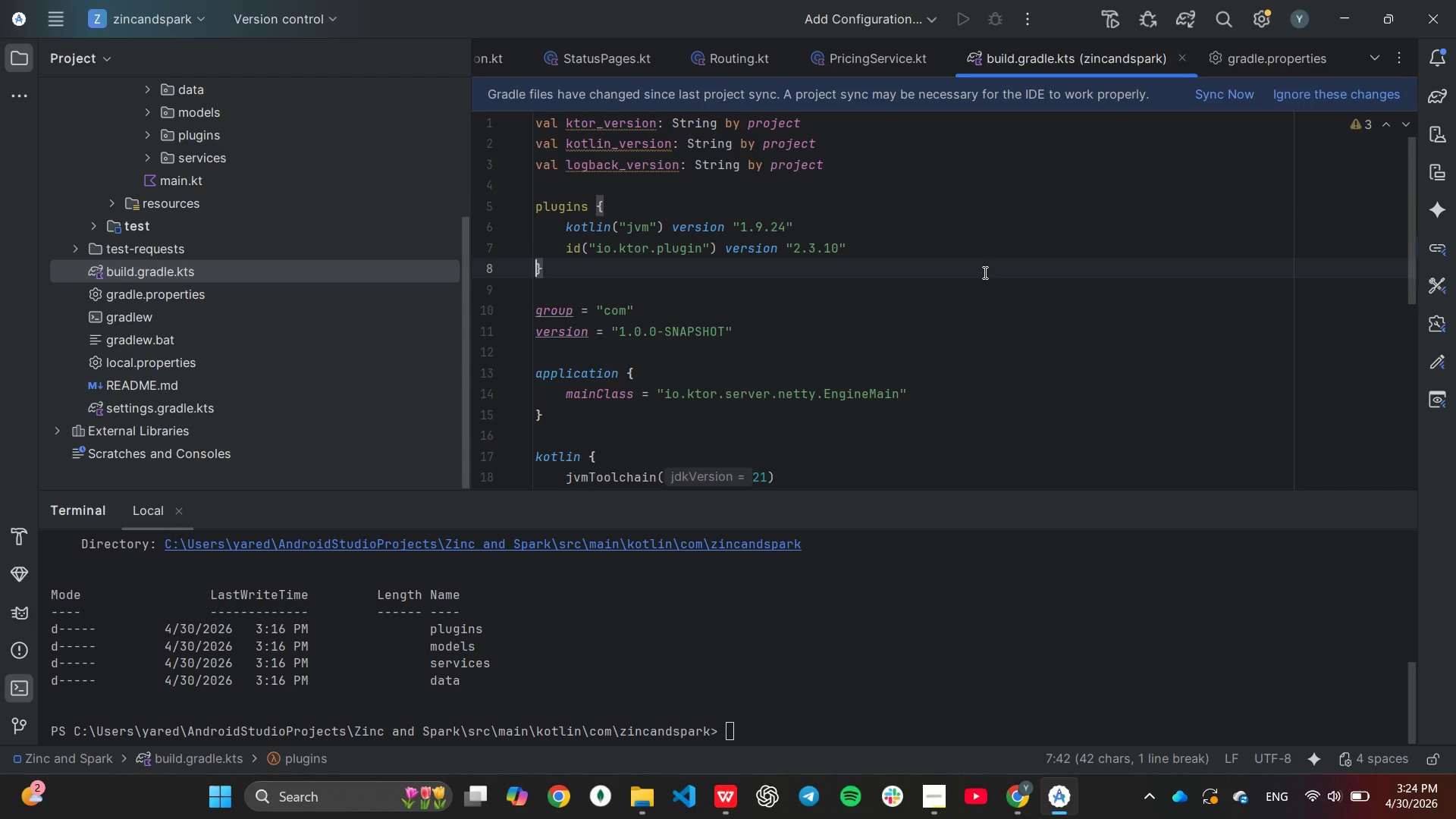 
key(Control+V)
 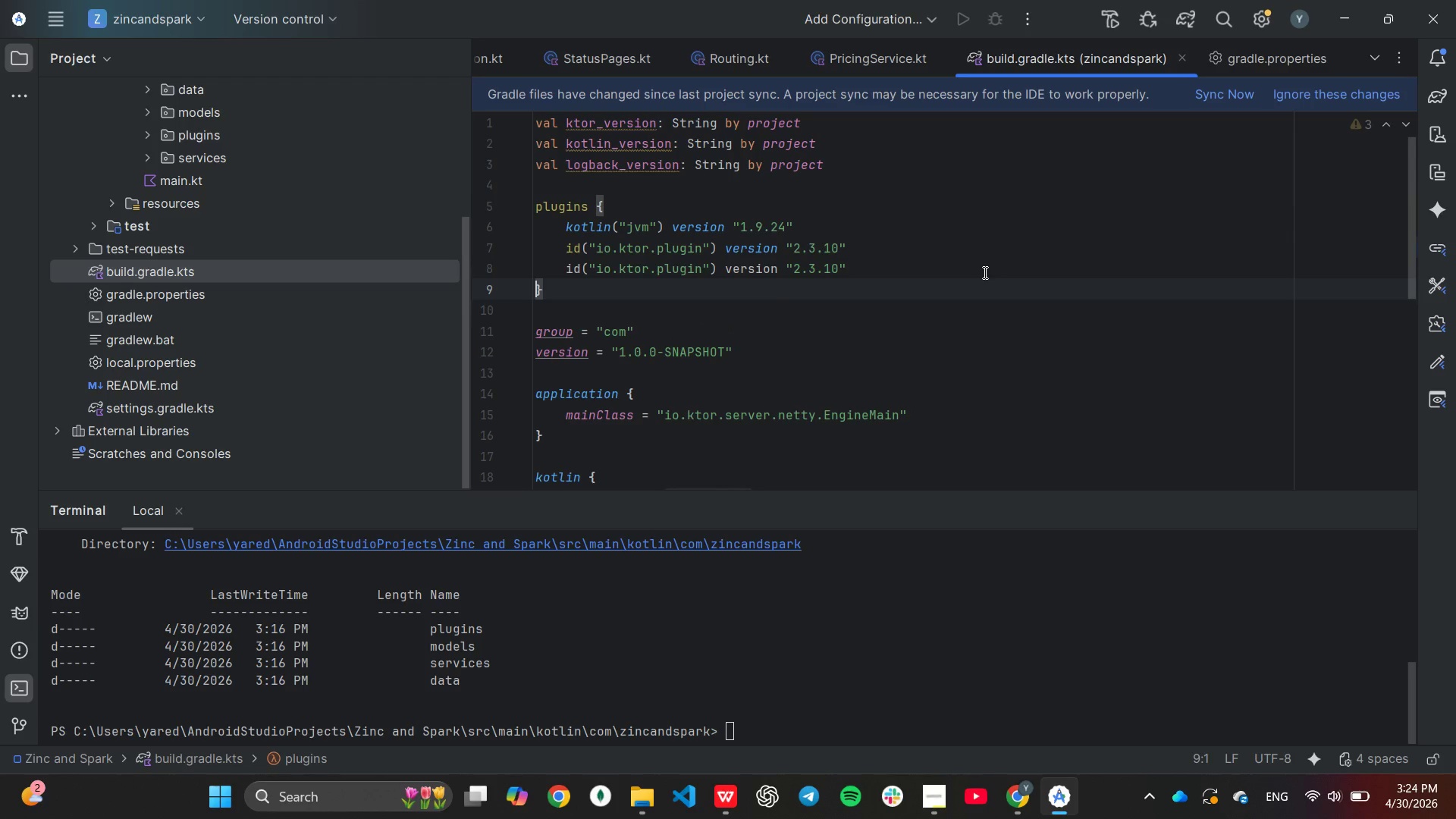 
key(ArrowLeft)
 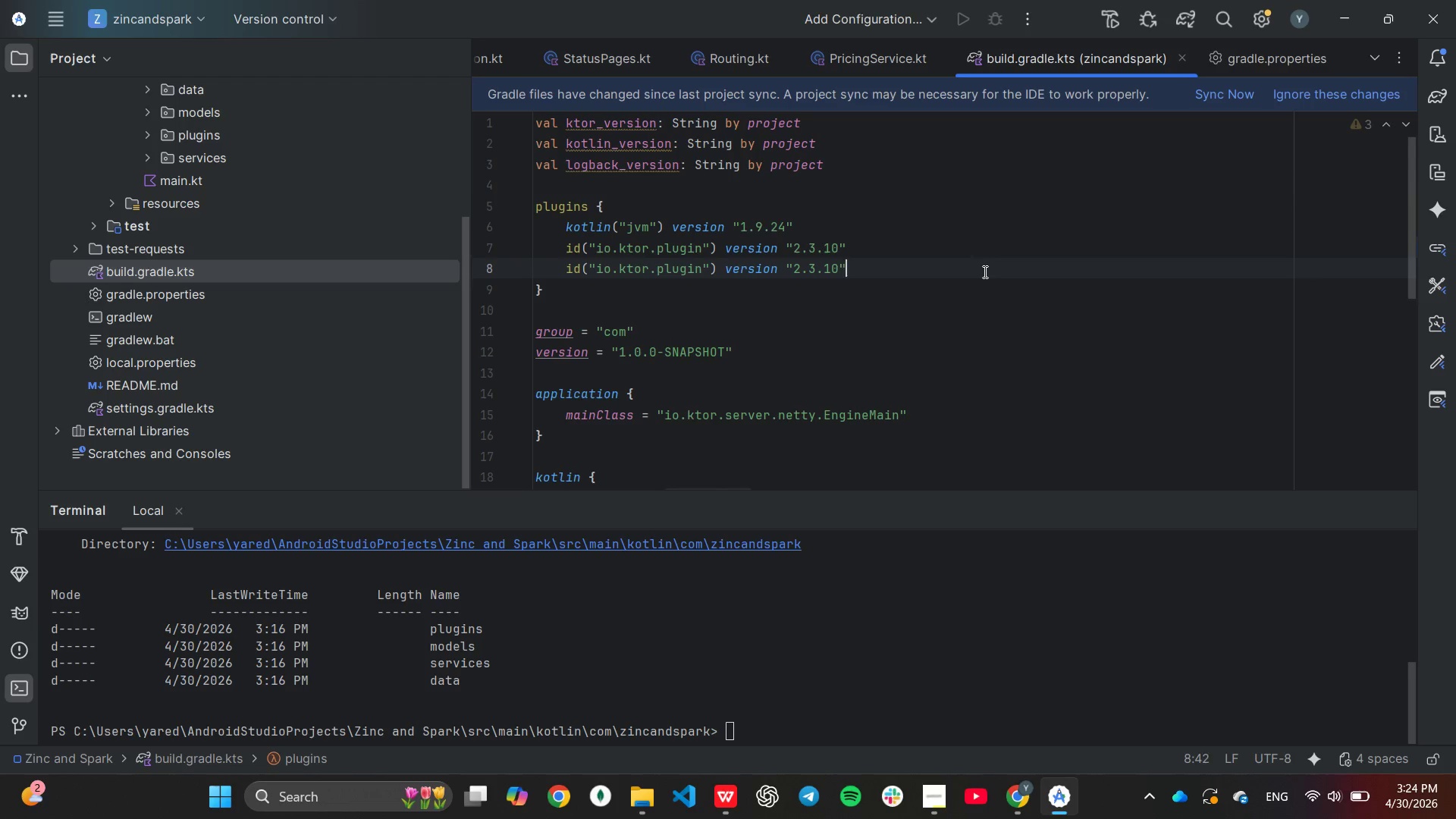 
hold_key(key=ArrowLeft, duration=0.47)
 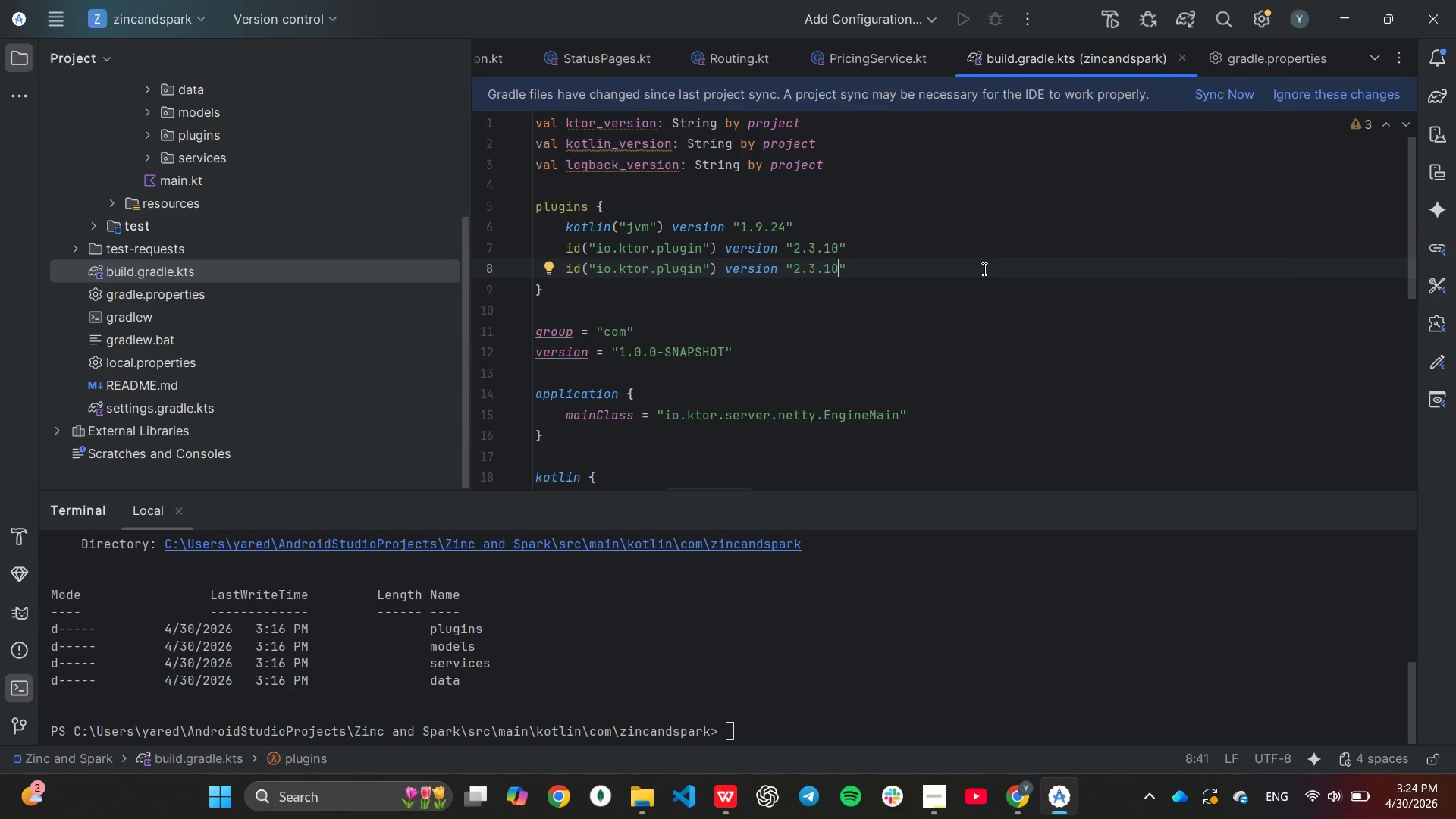 
key(Backspace)
key(Backspace)
key(Backspace)
key(Backspace)
key(Backspace)
key(Backspace)
type(1.9.24)
 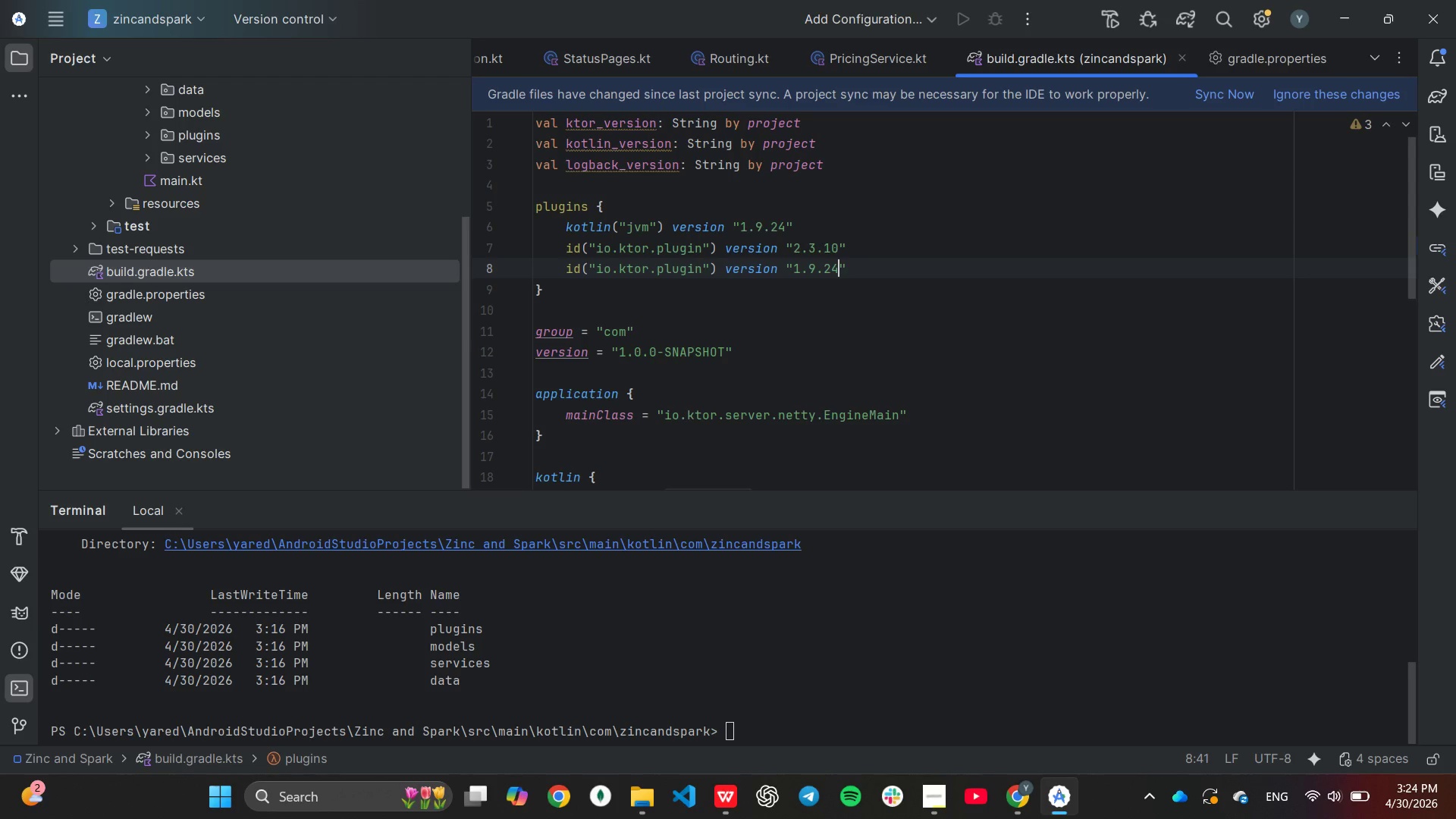 
hold_key(key=ArrowLeft, duration=0.98)
 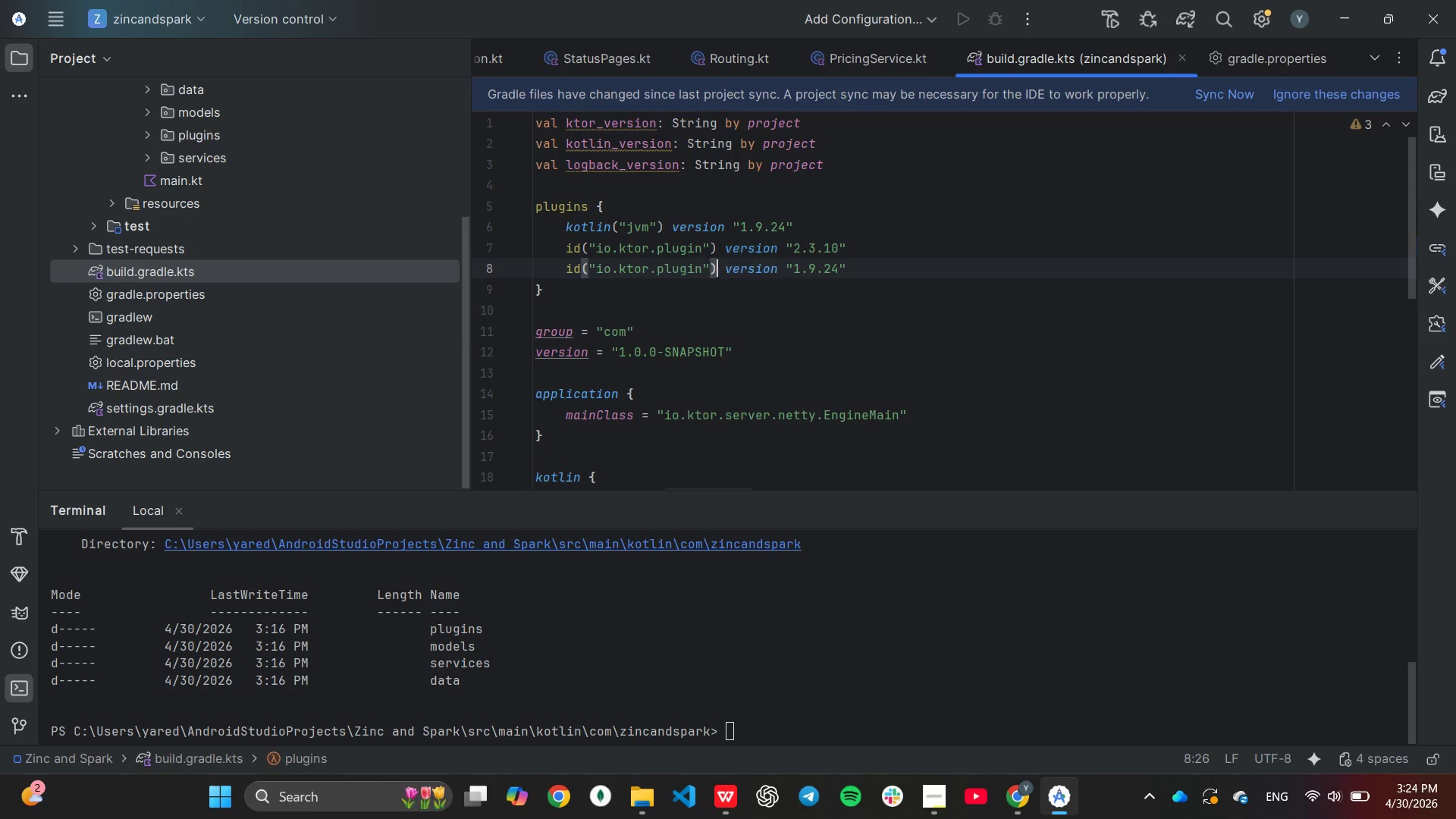 
key(ArrowLeft)
 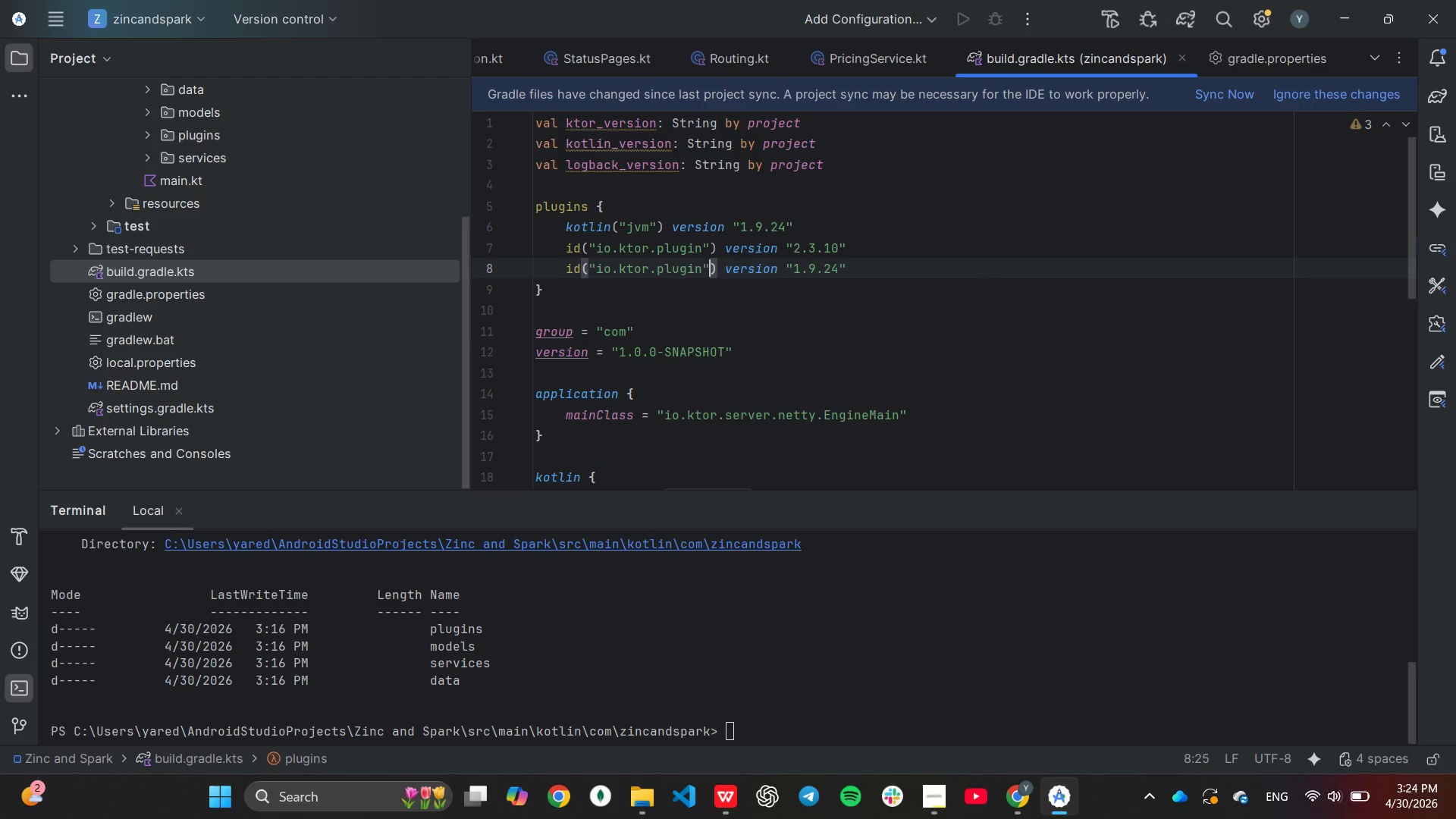 
key(ArrowLeft)
 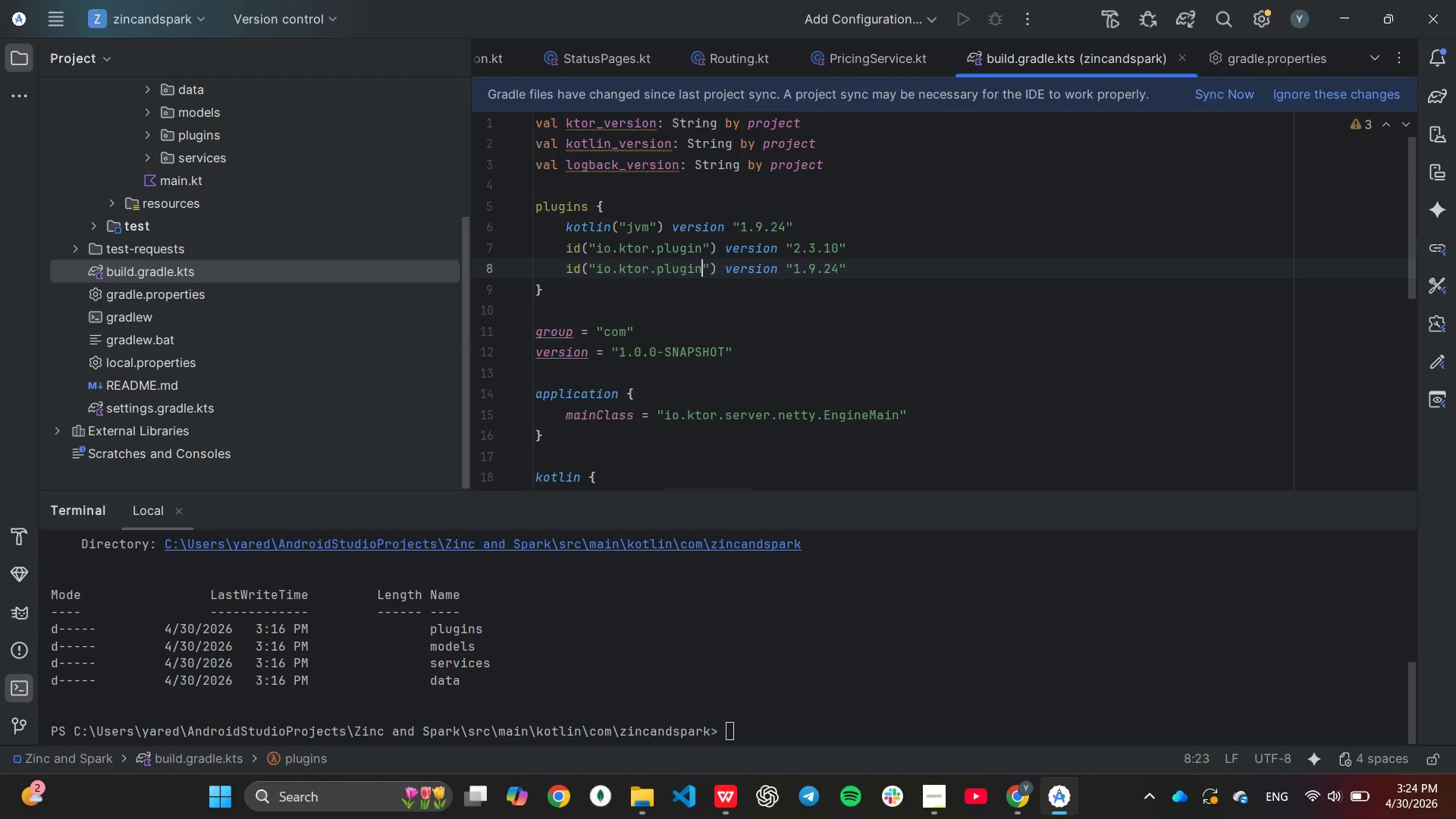 
key(ArrowLeft)
 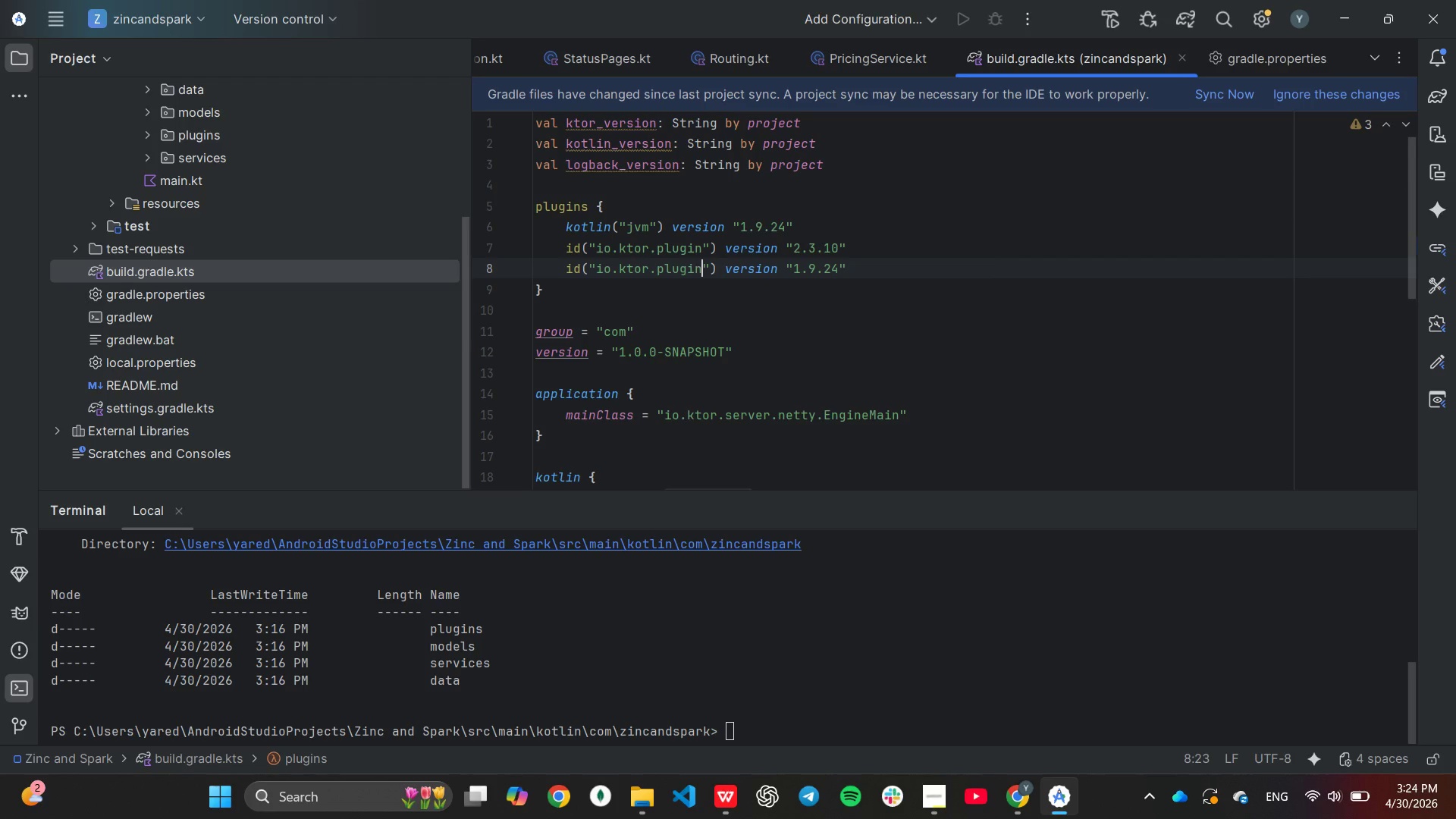 
hold_key(key=Backspace, duration=0.61)
 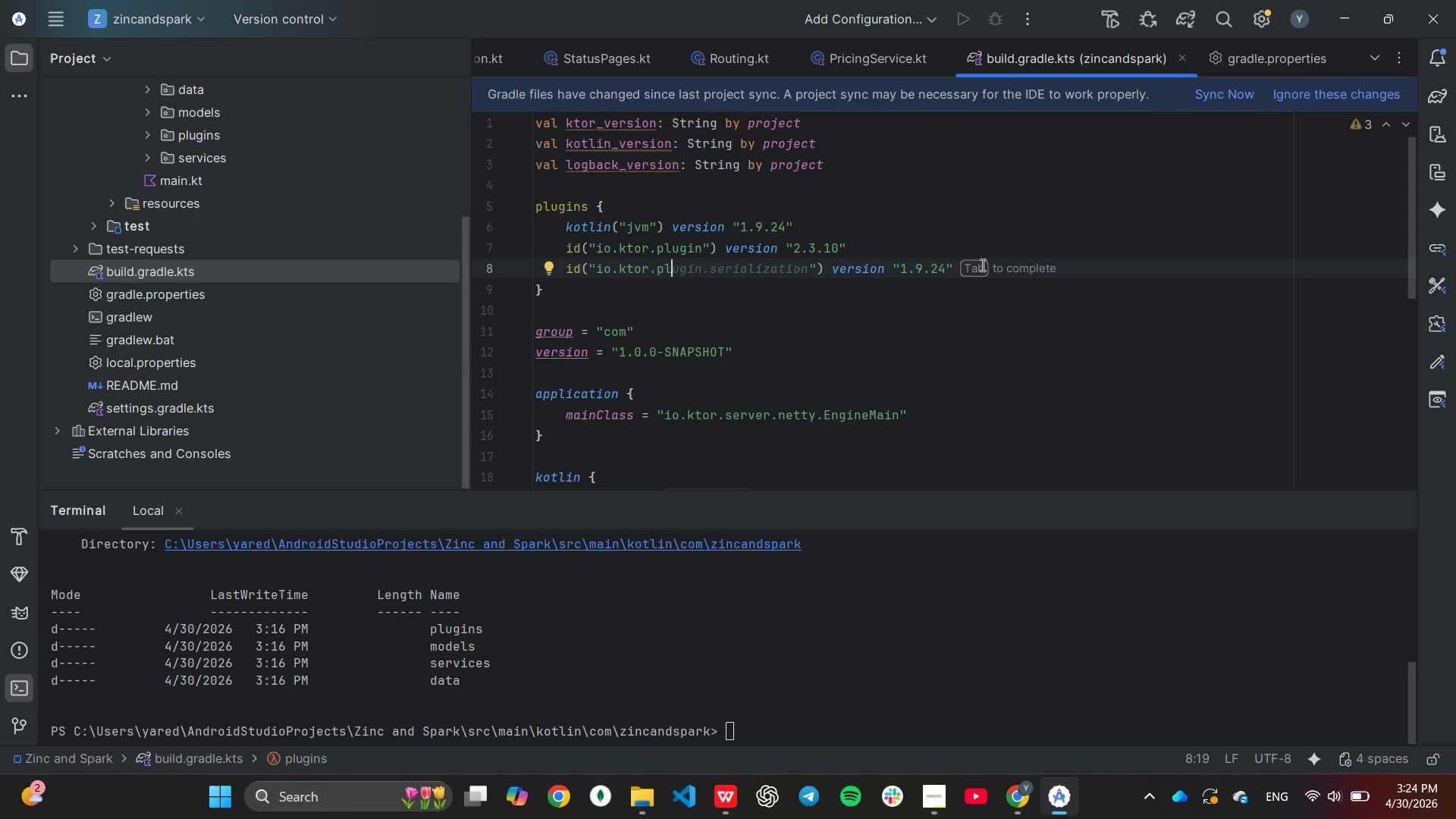 
hold_key(key=Backspace, duration=0.66)
 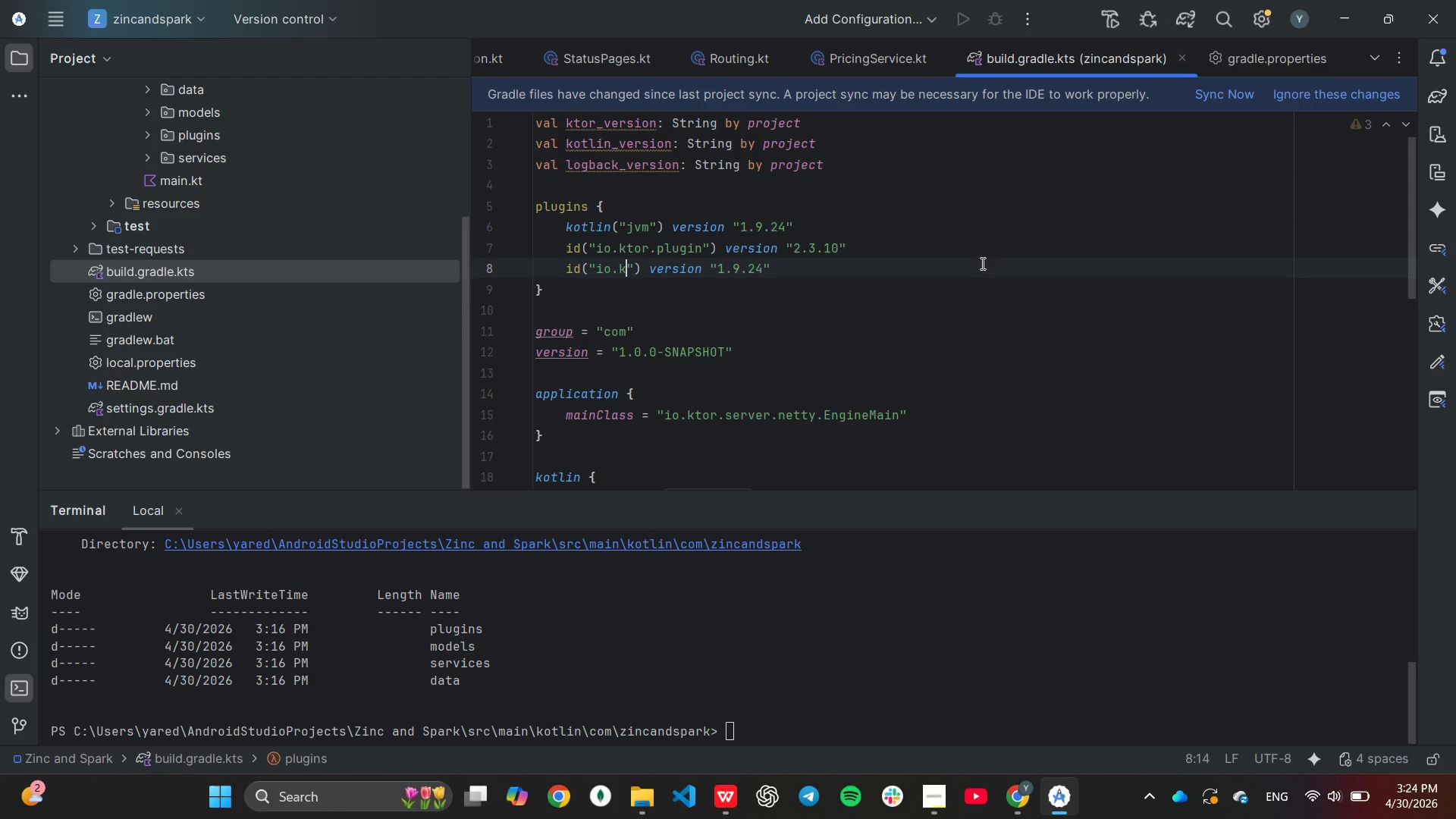 
key(Backspace)
key(Backspace)
key(Backspace)
key(Backspace)
key(Backspace)
type(org.)
 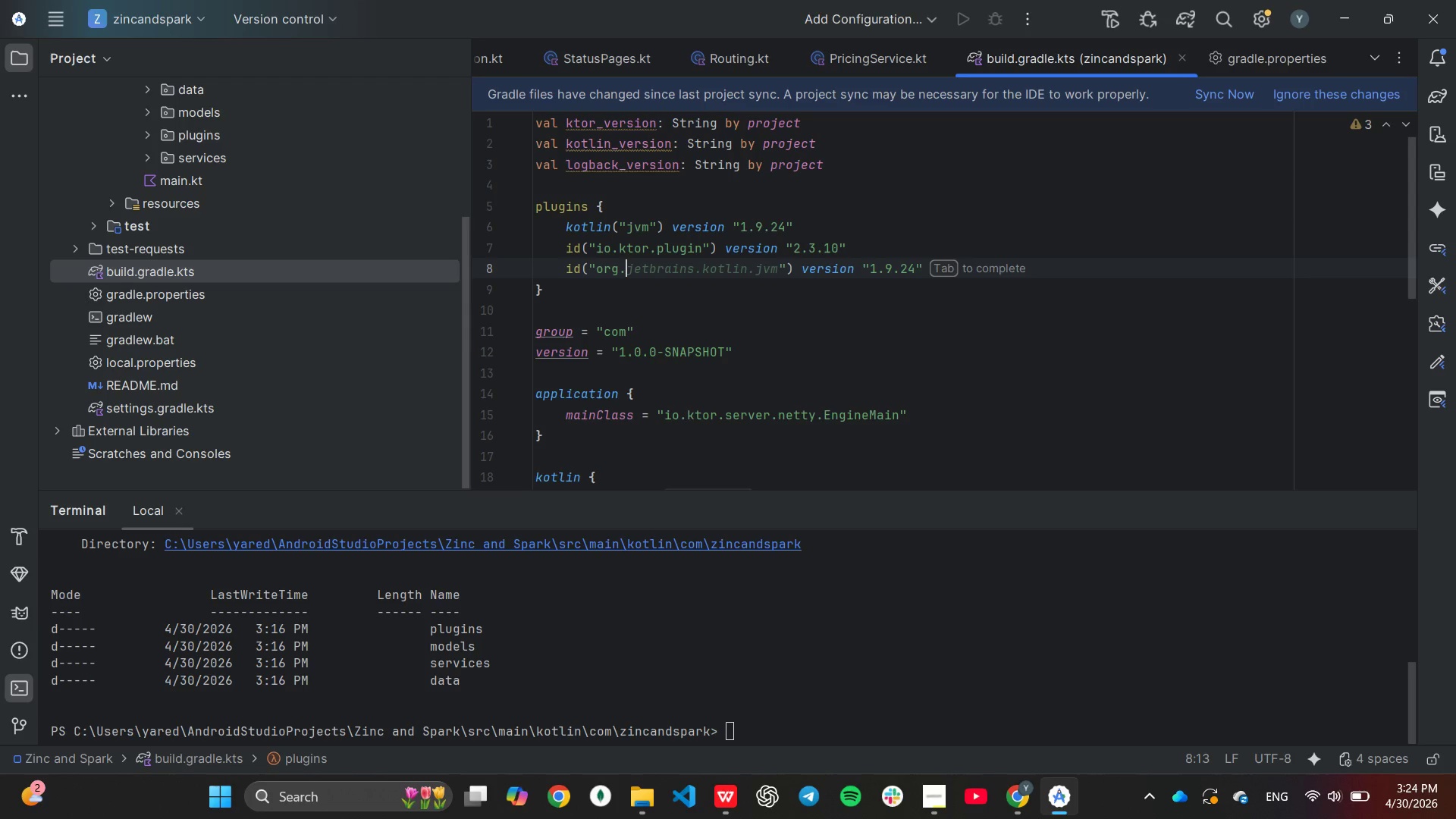 
key(Tab)
key(Backspace)
key(Backspace)
key(Backspace)
type(plugin)
key(Tab)
 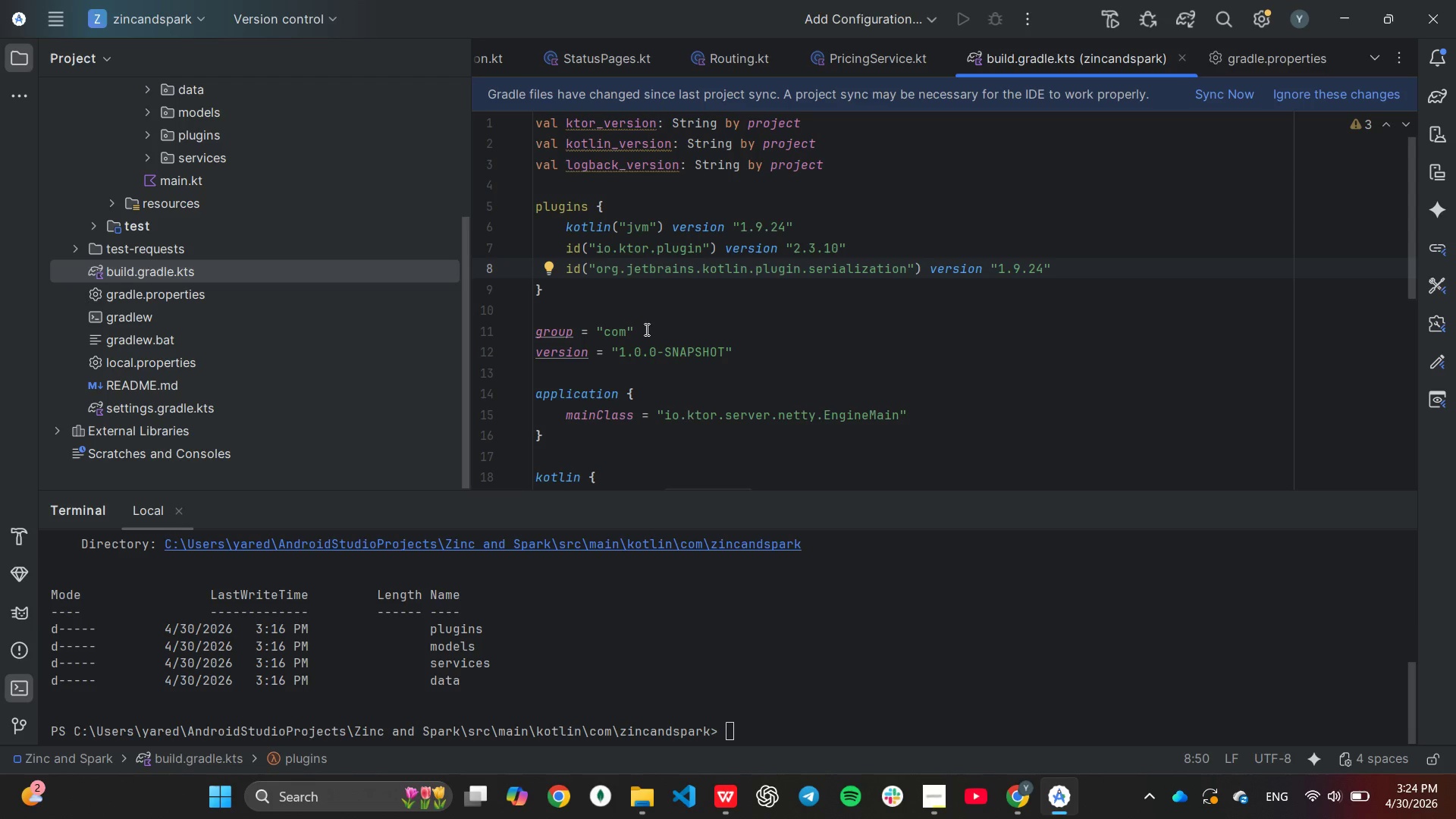 
wait(7.45)
 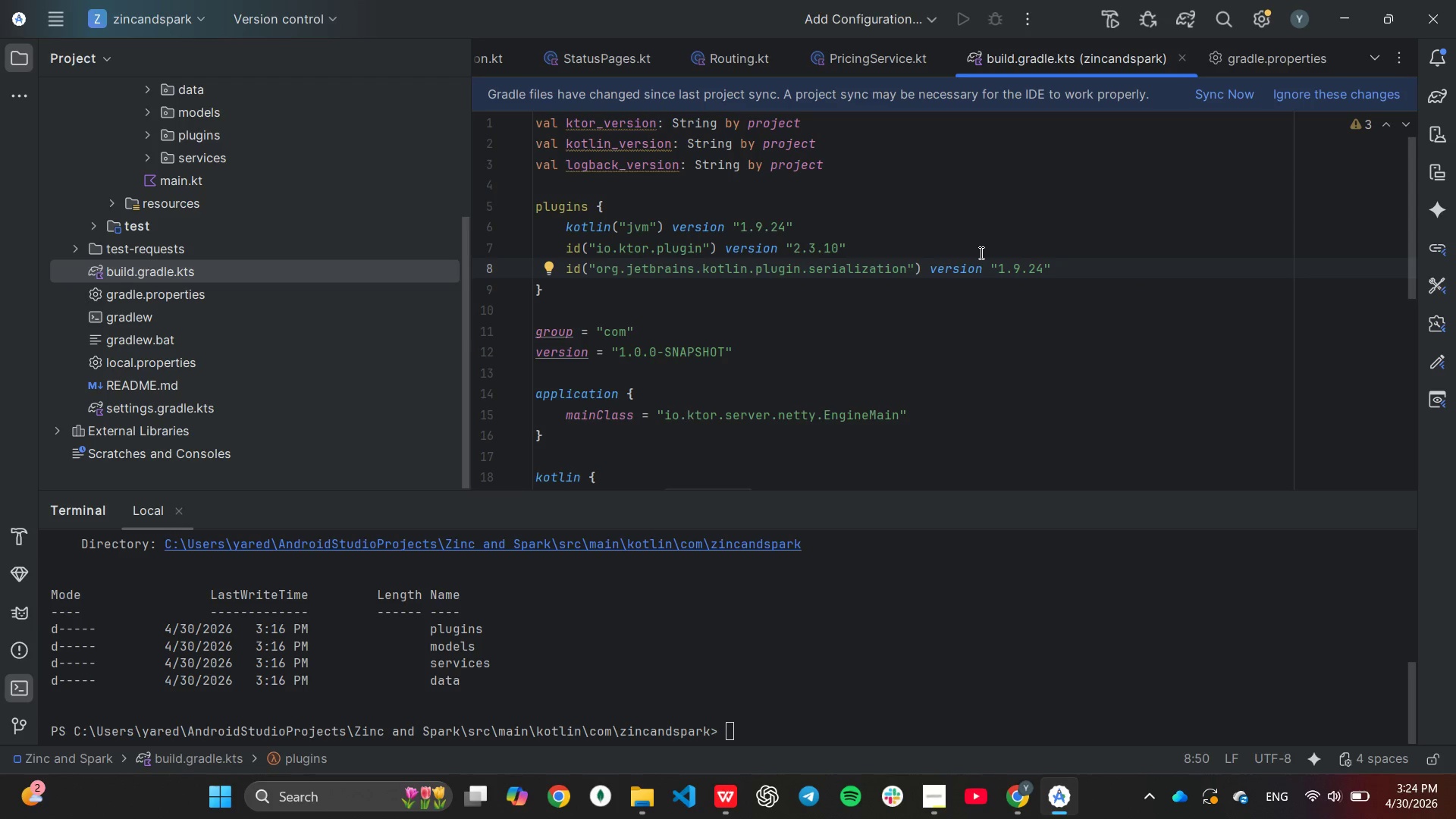 
type(.zincandspark)
 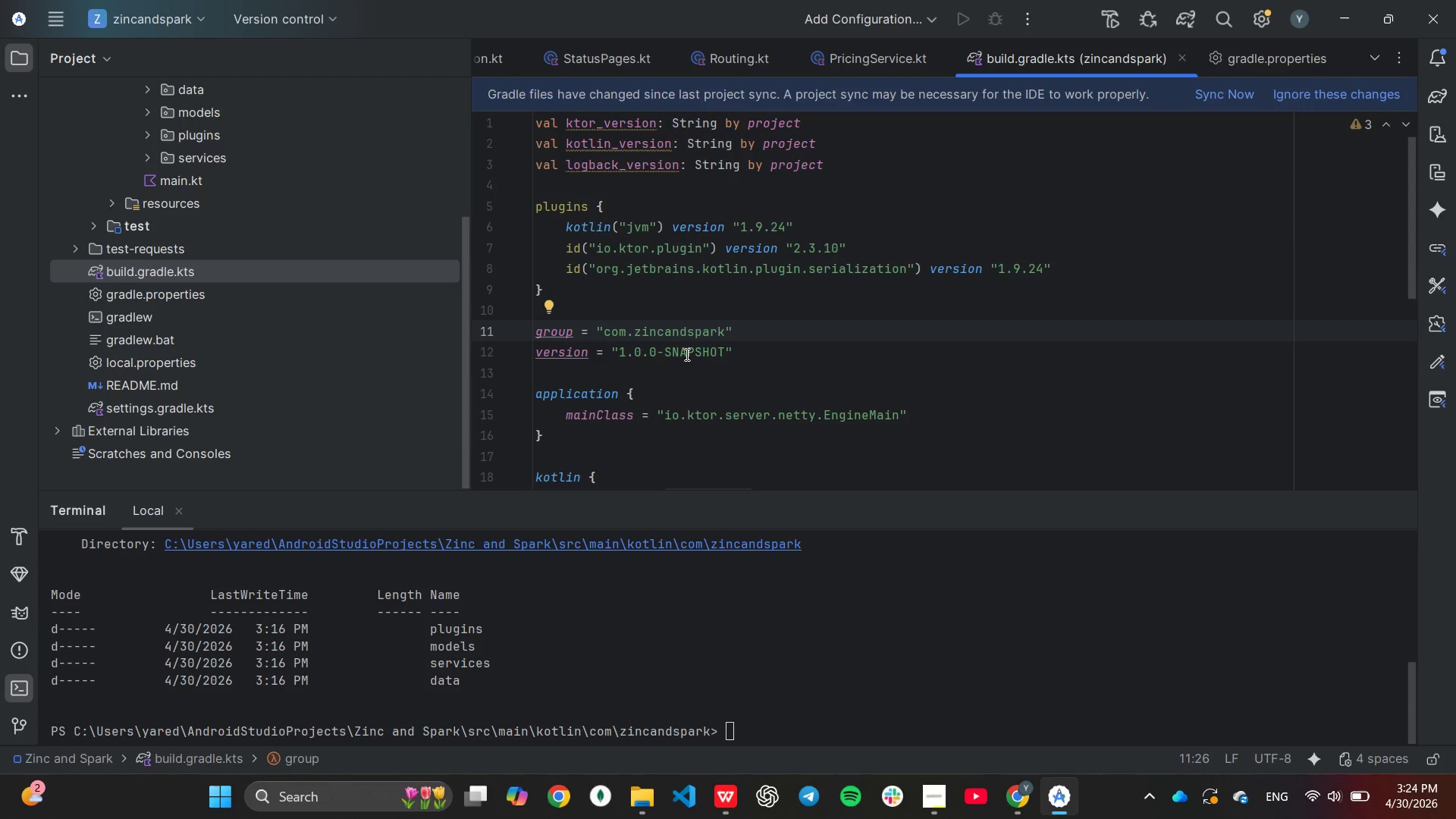 
left_click([725, 353])
 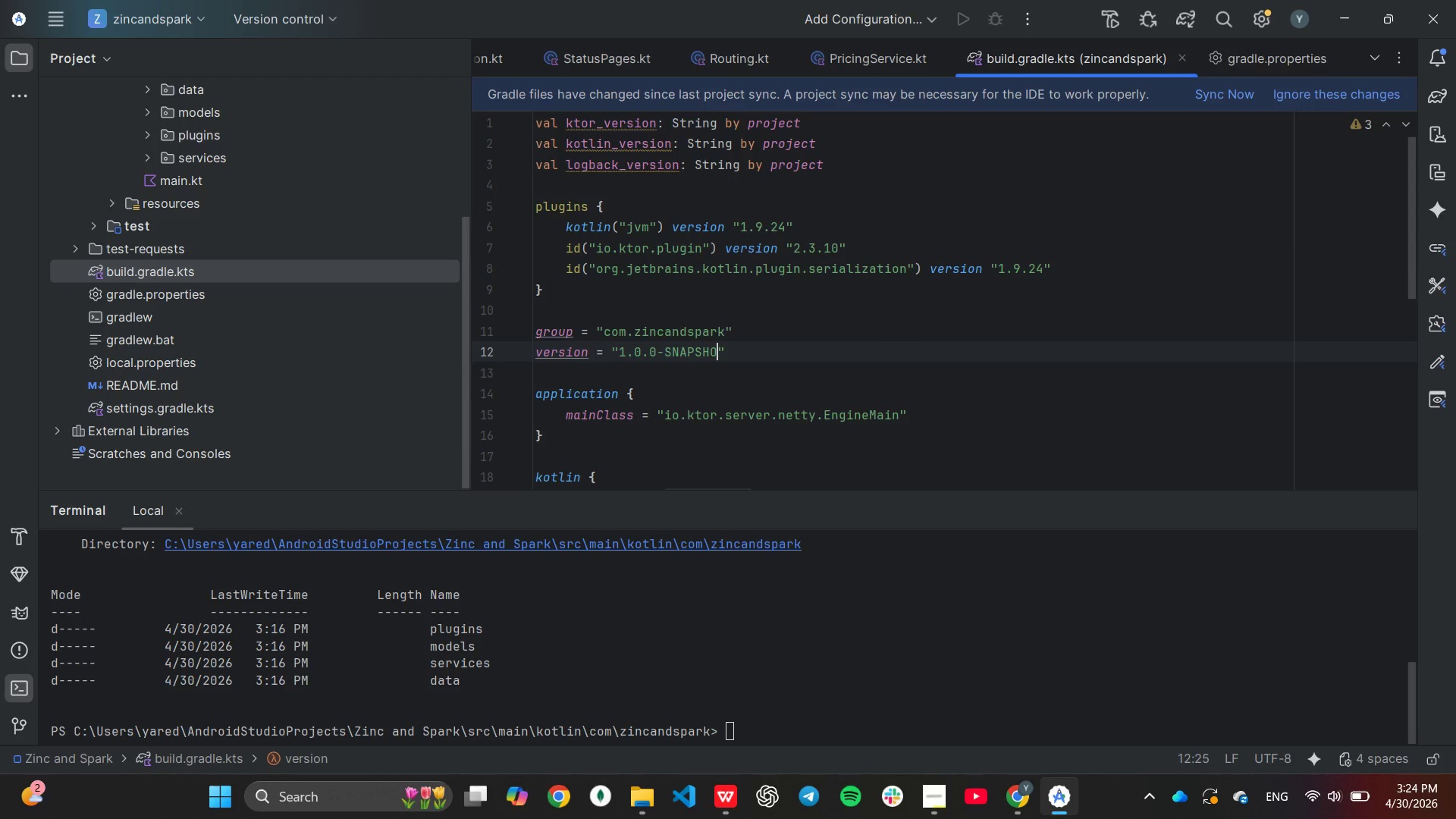 
hold_key(key=Backspace, duration=0.81)
 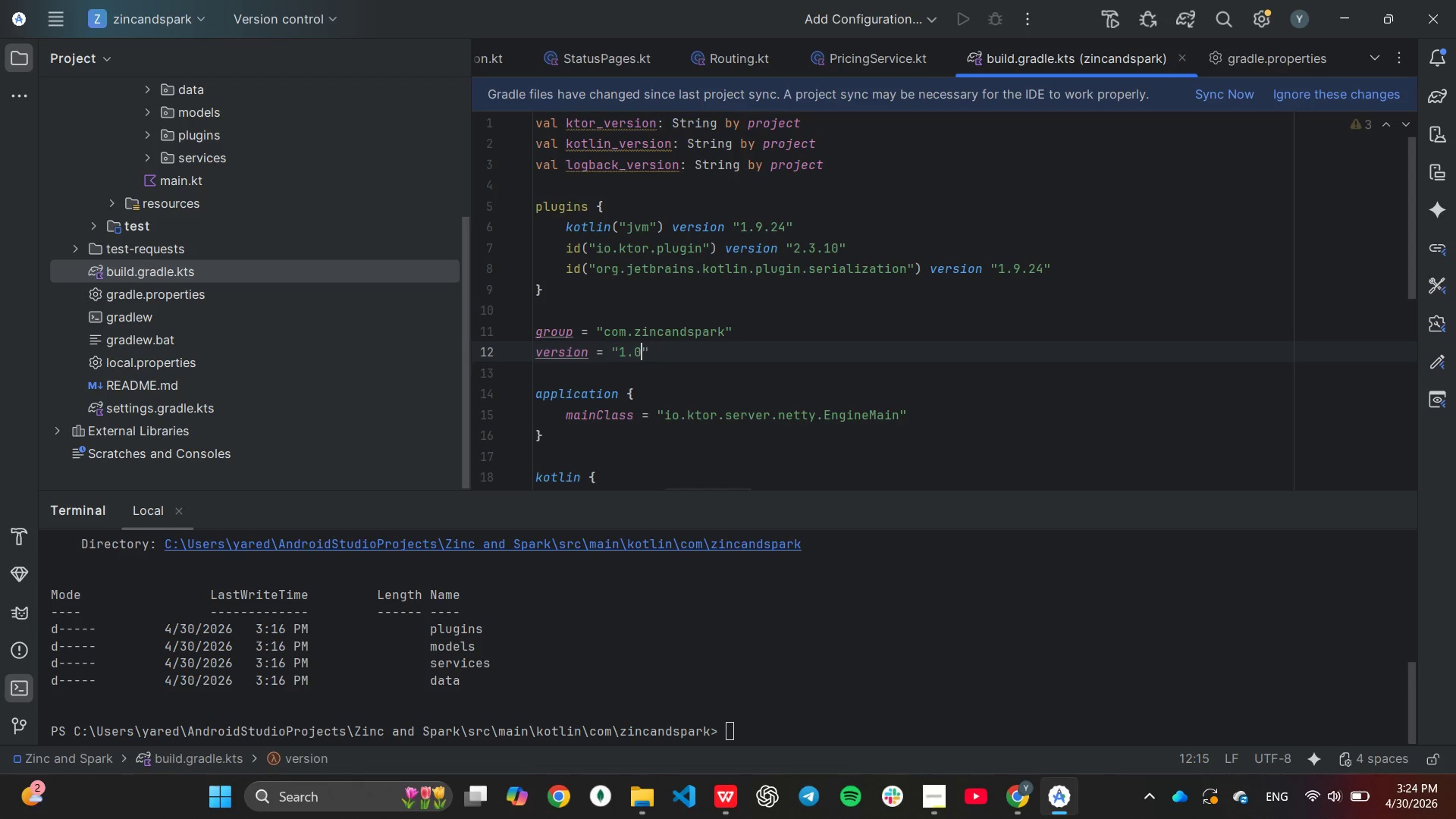 
key(Backspace)
 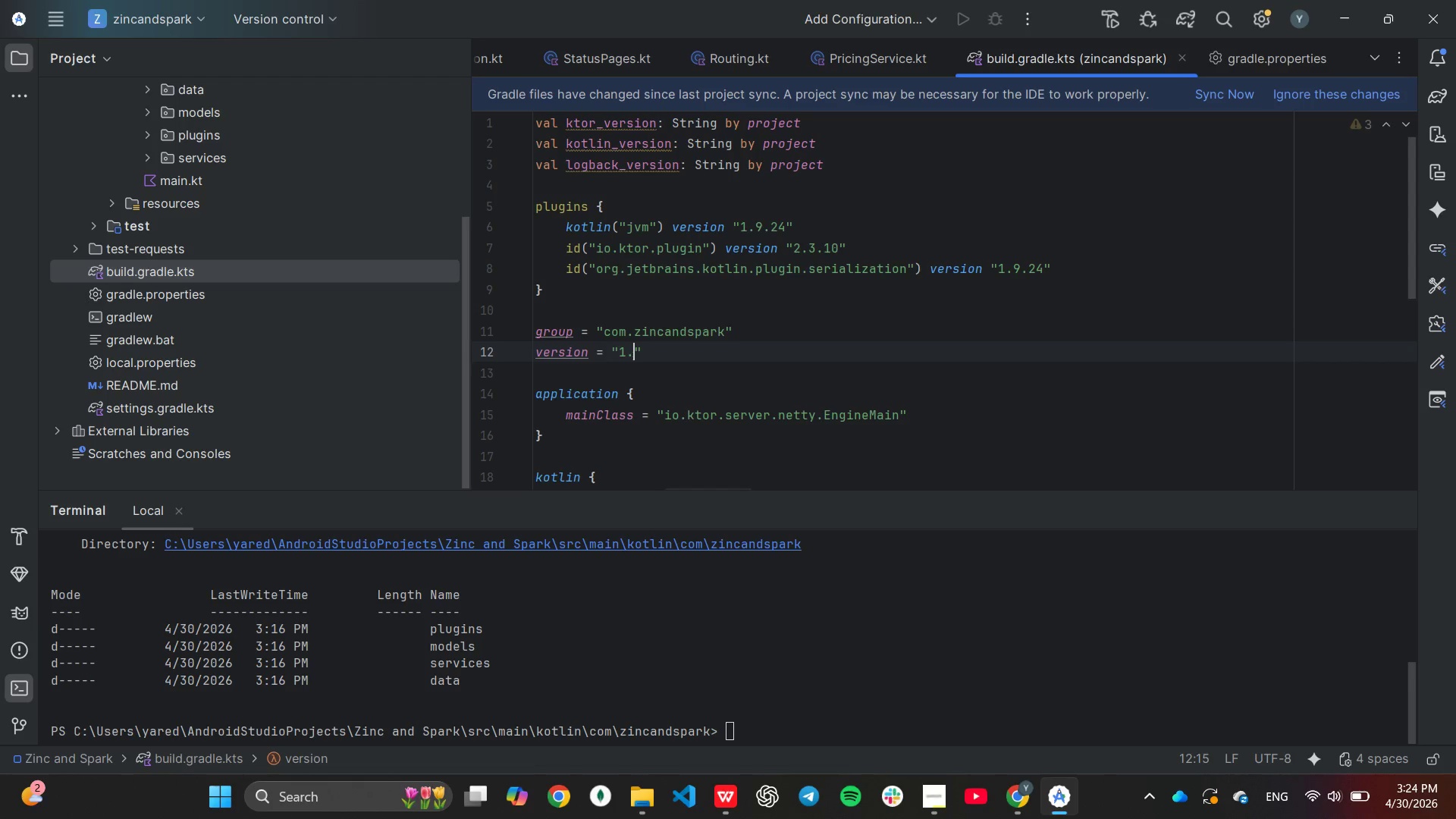 
key(Backspace)
 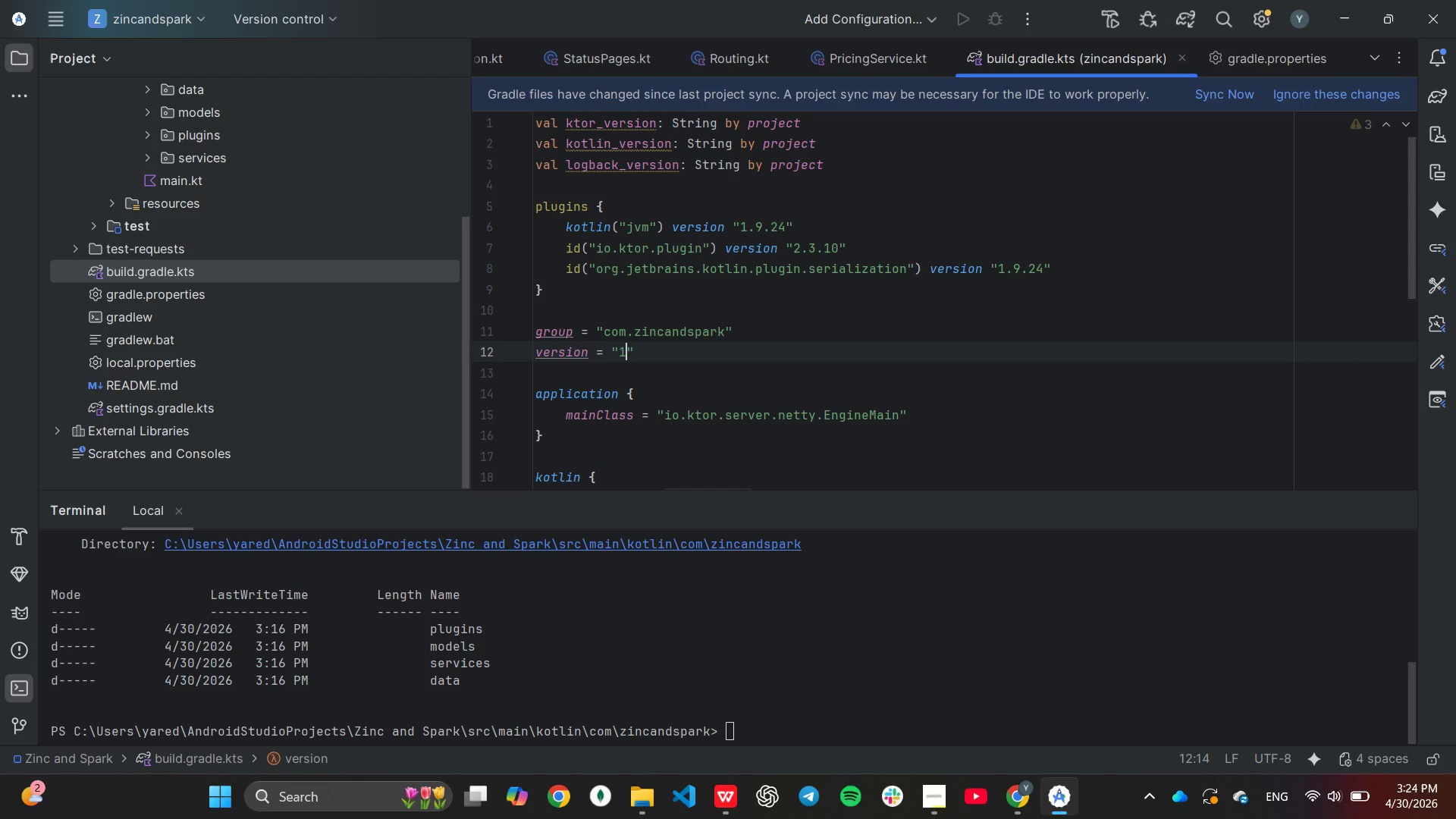 
key(Backspace)
 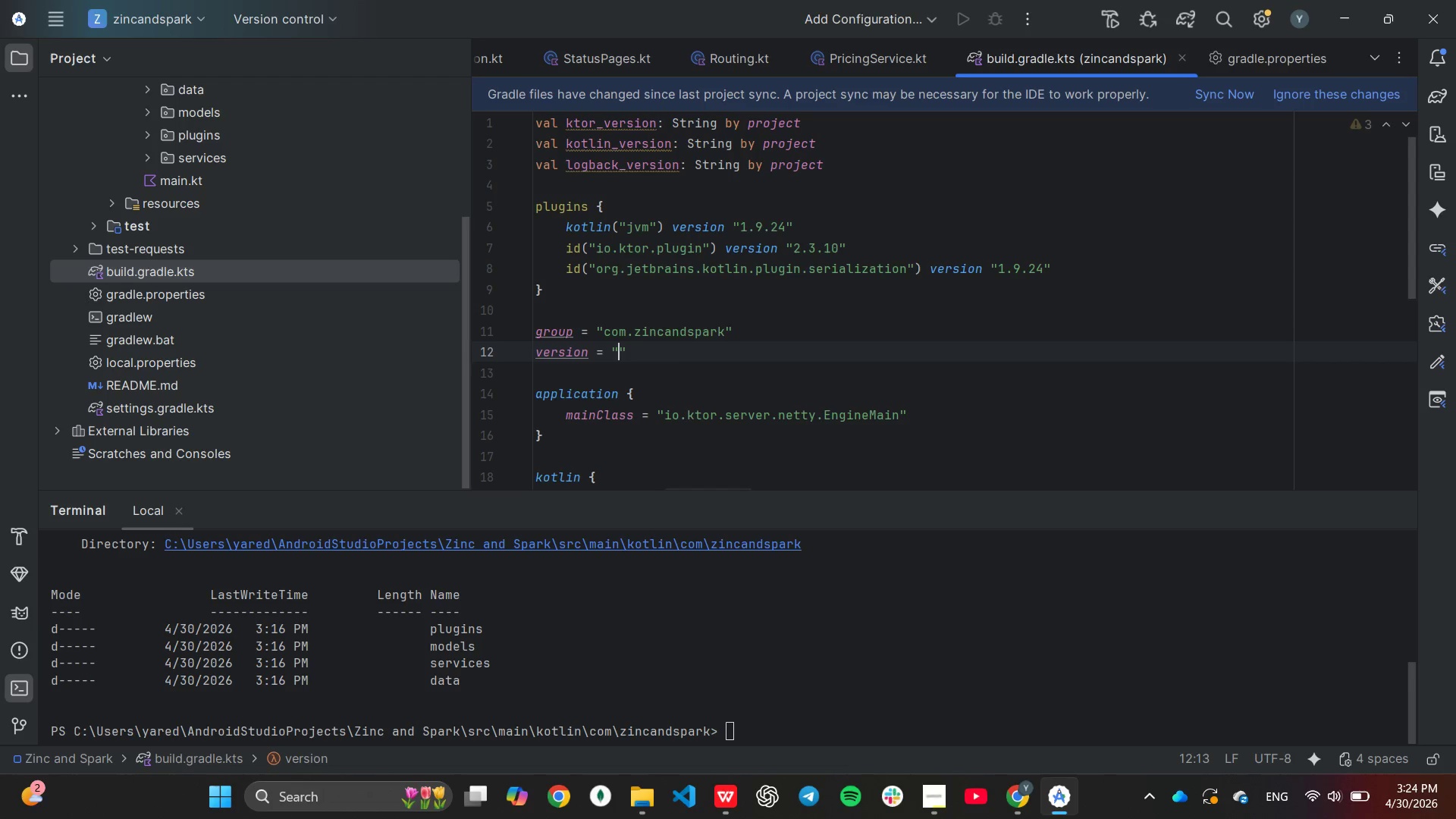 
key(Backspace)
 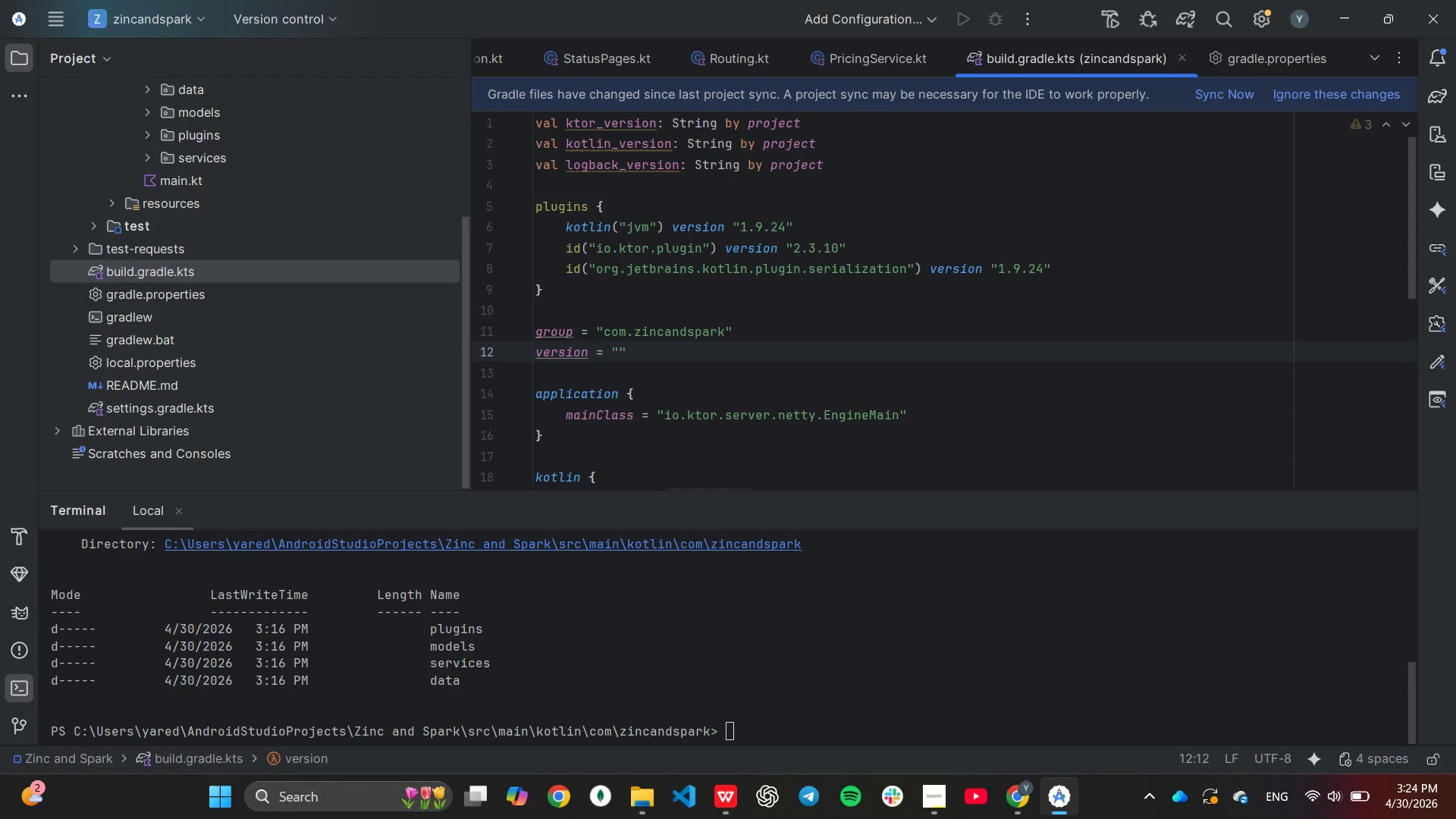 
key(0)
 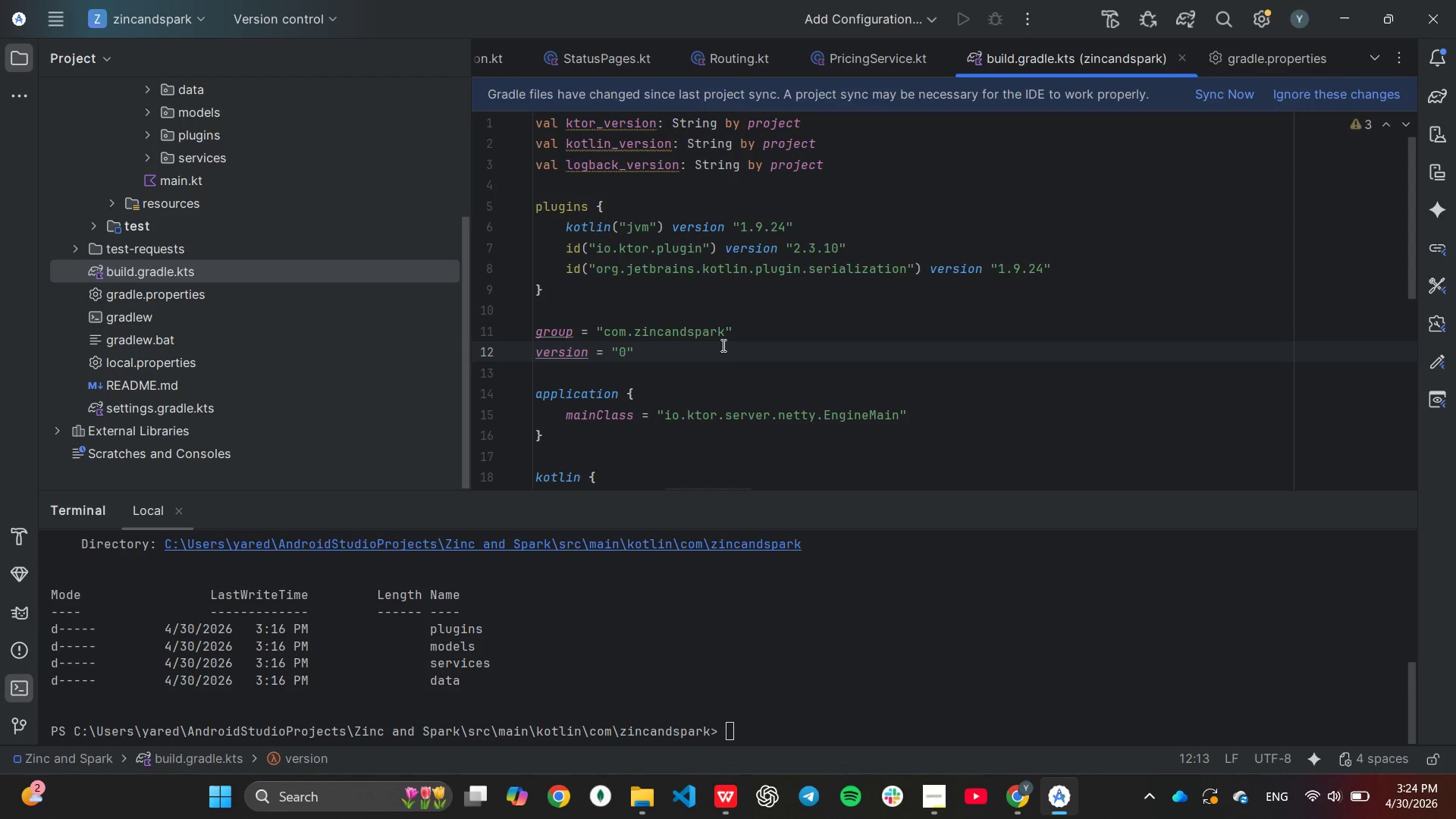 
key(Period)
 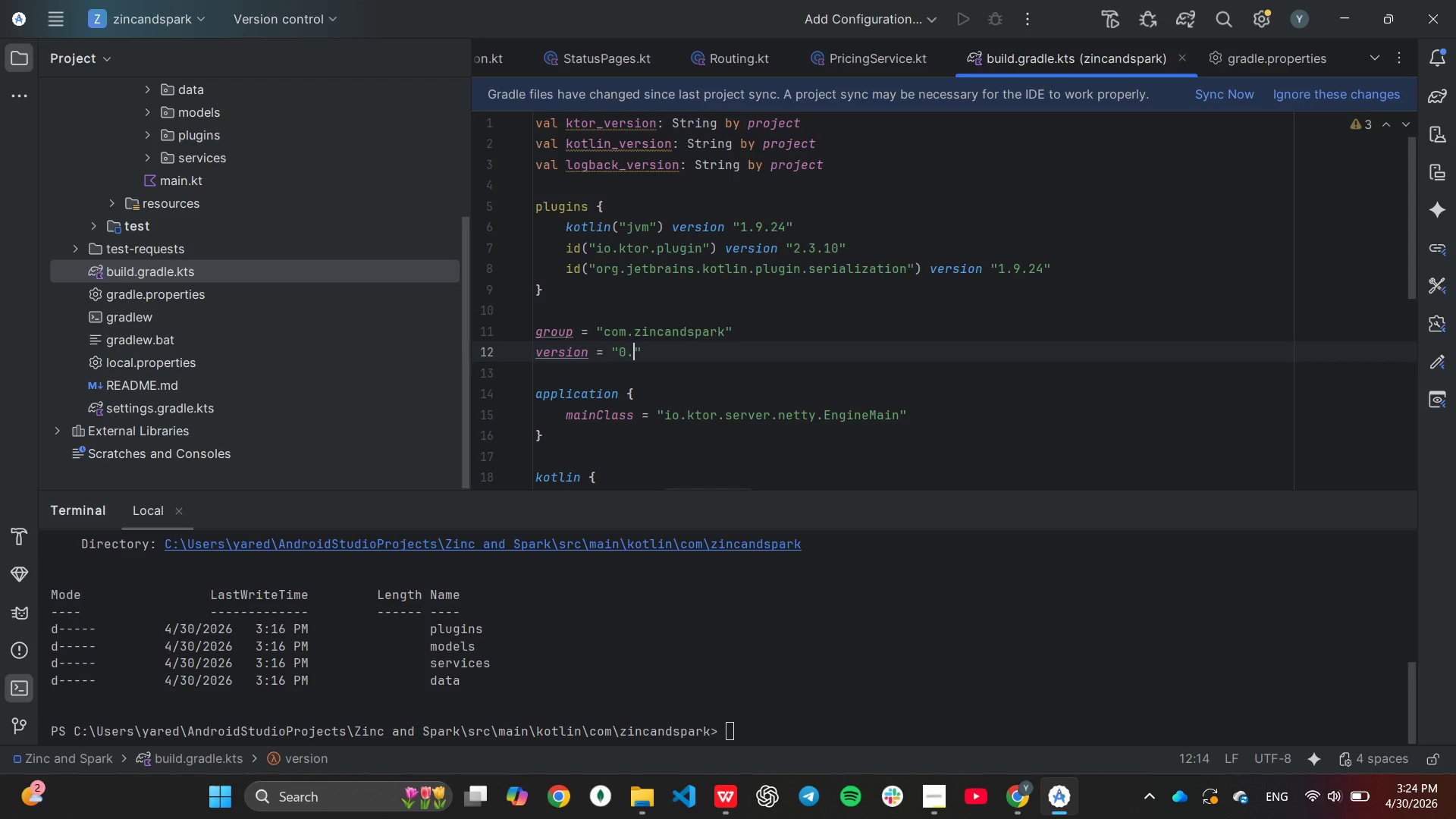 
key(0)
 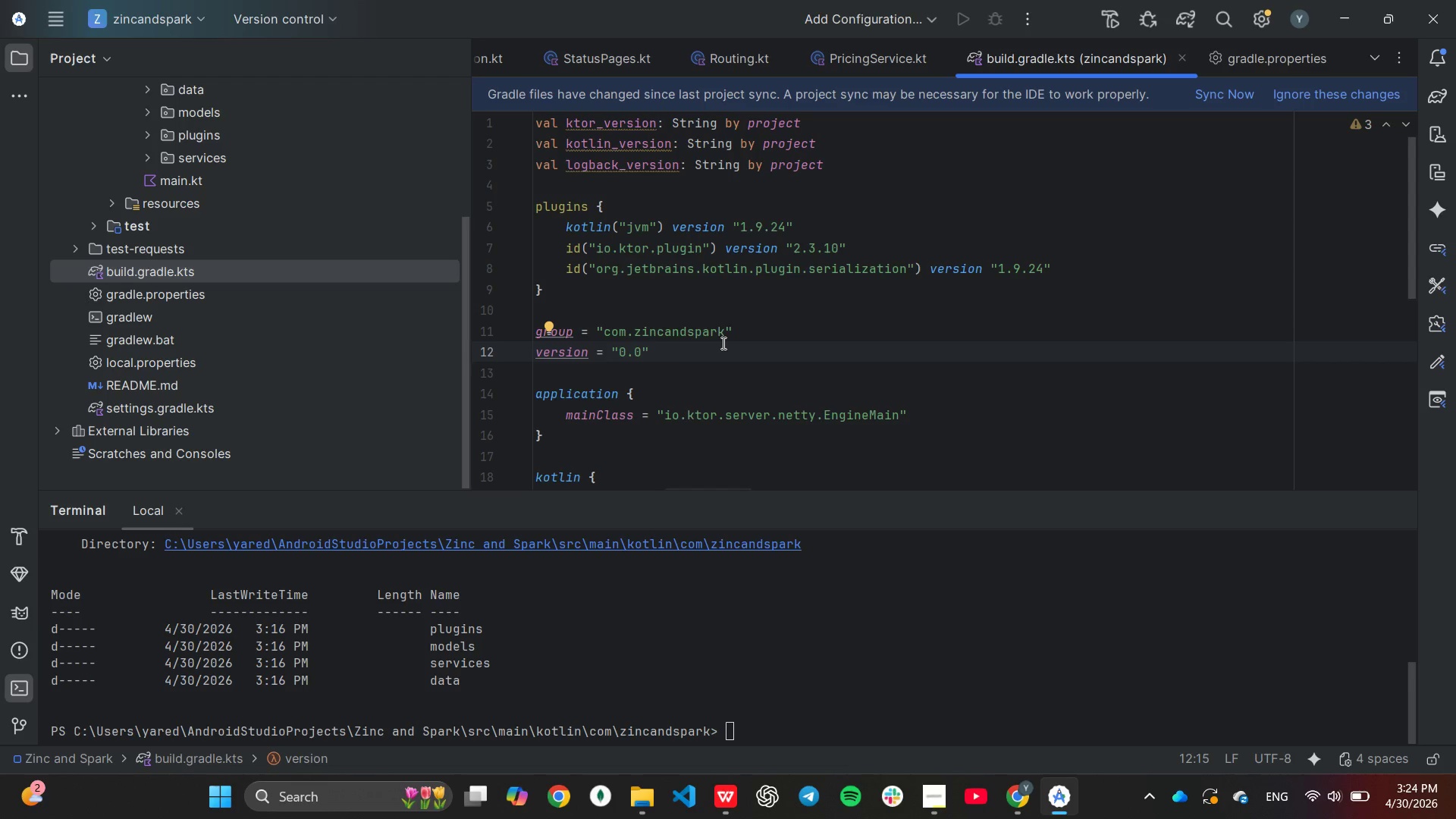 
key(Period)
 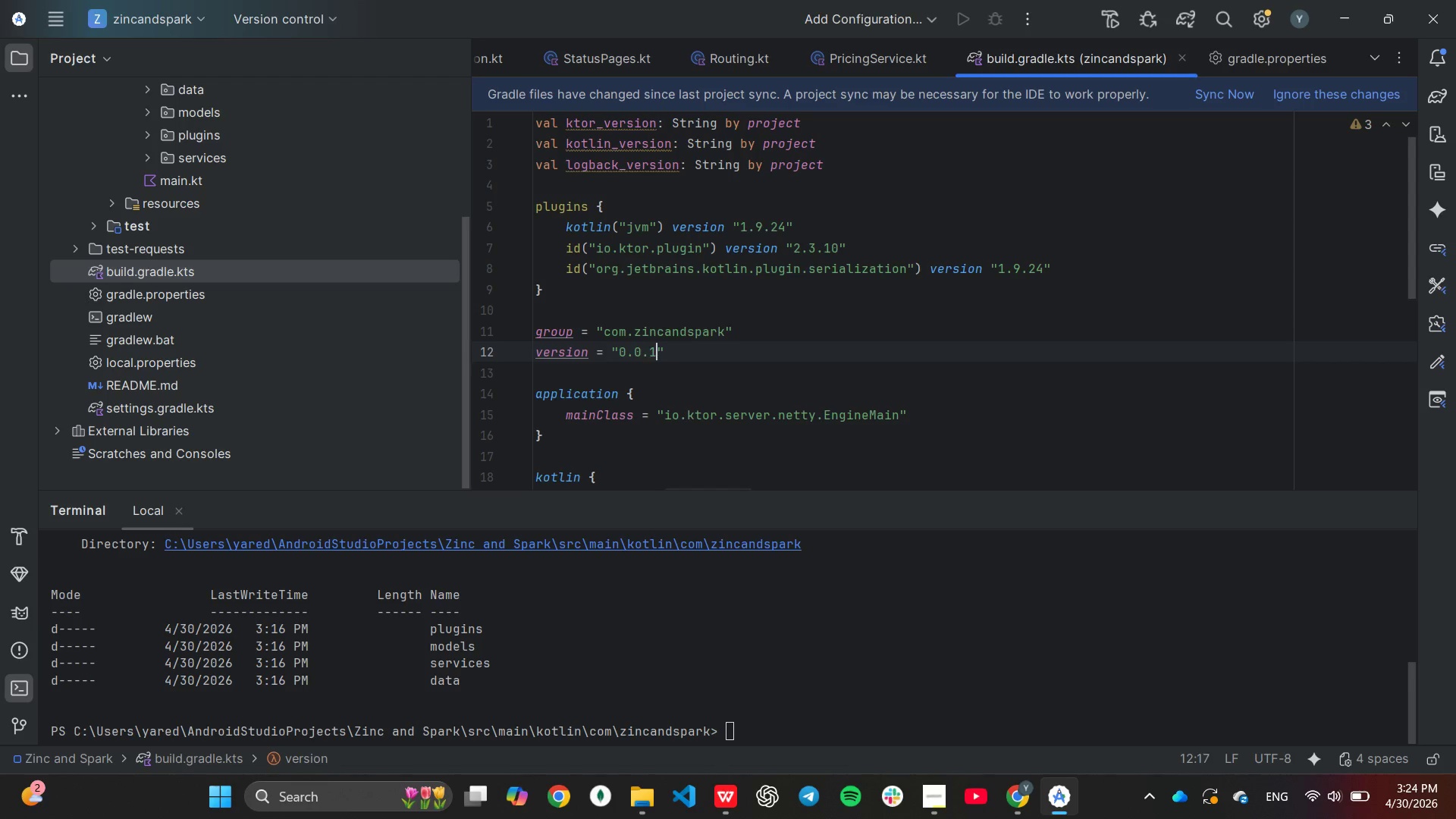 
key(1)
 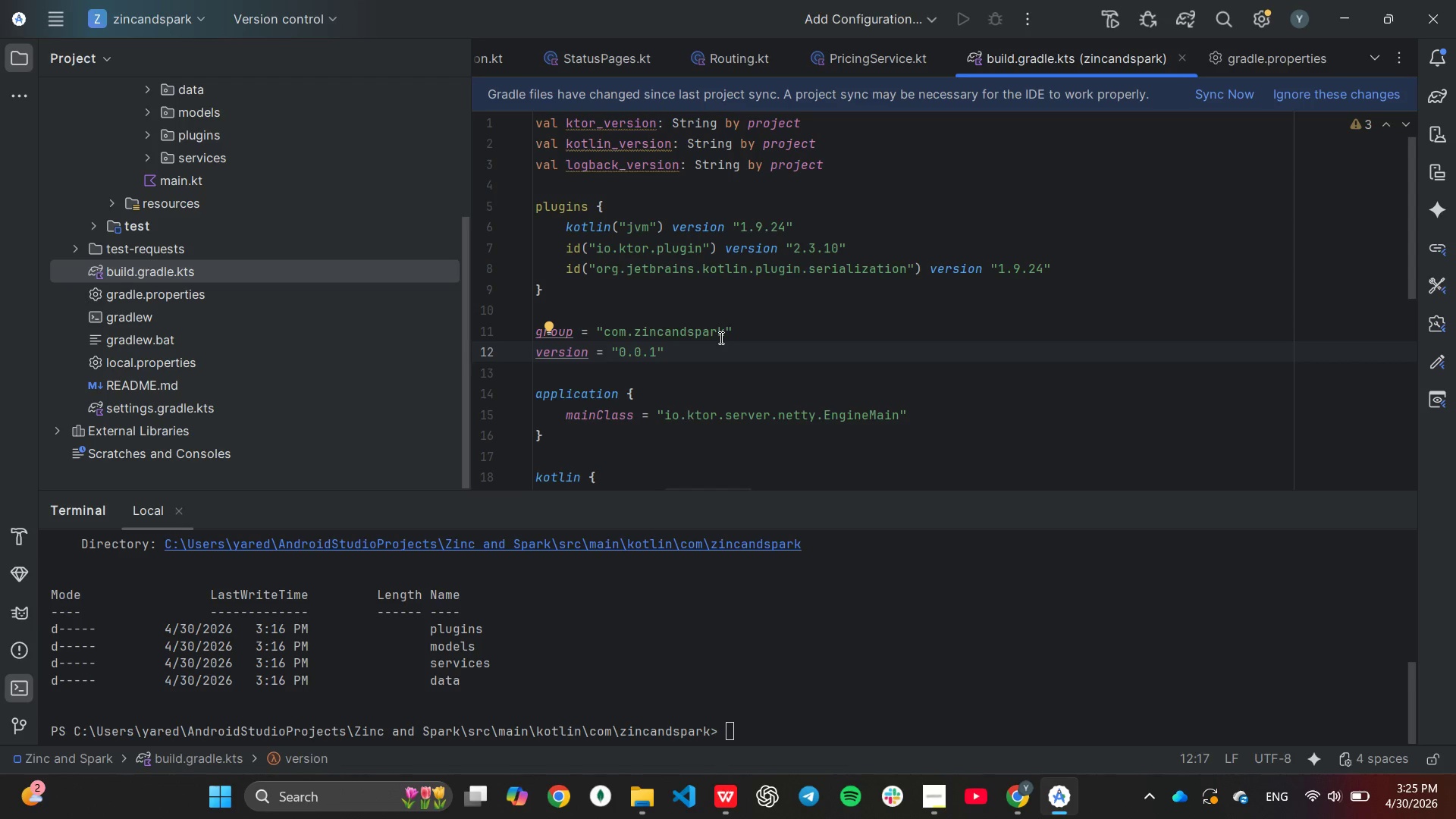 
wait(8.91)
 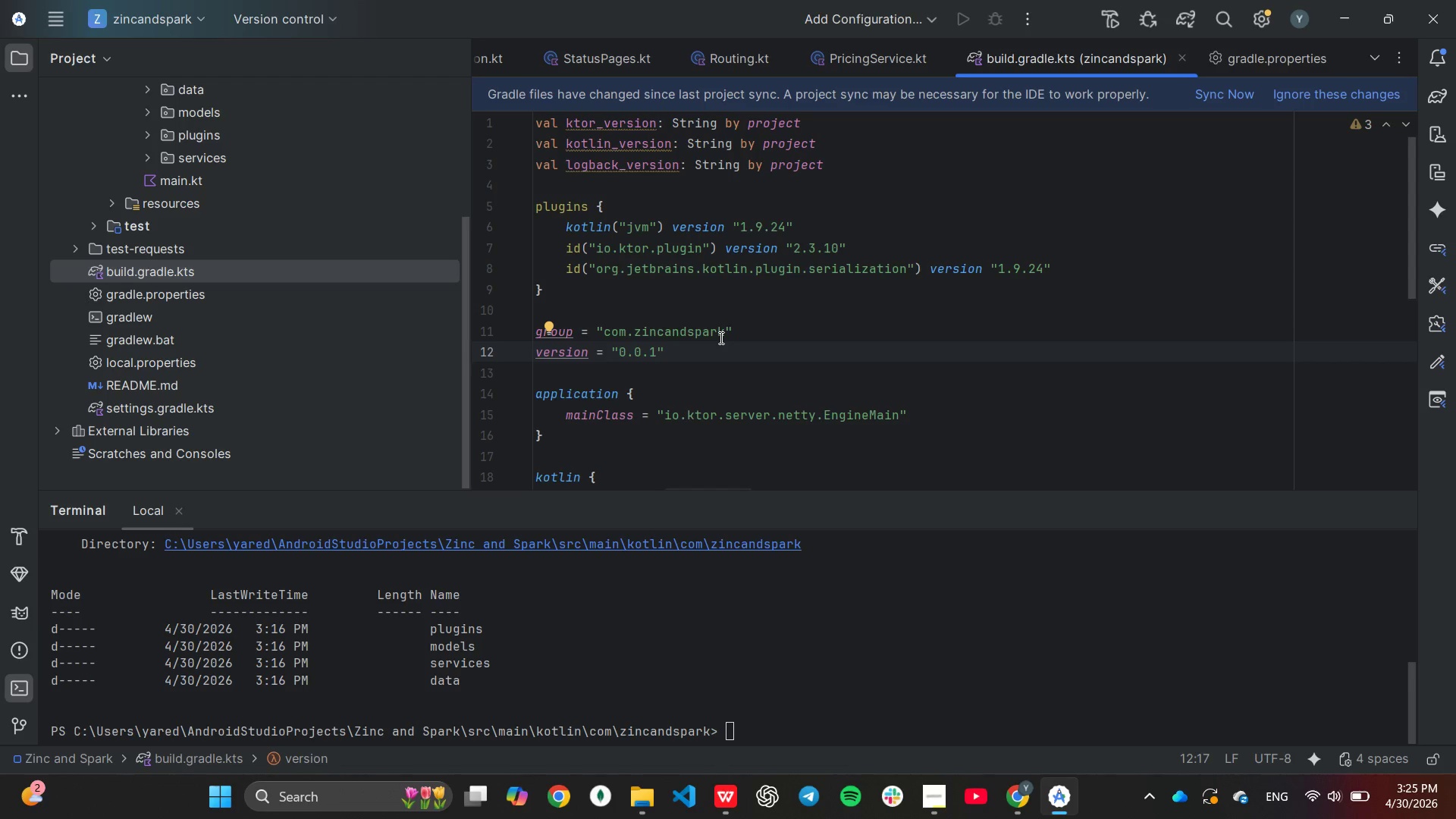 
scroll: coordinate [730, 324], scroll_direction: down, amount: 1.0
 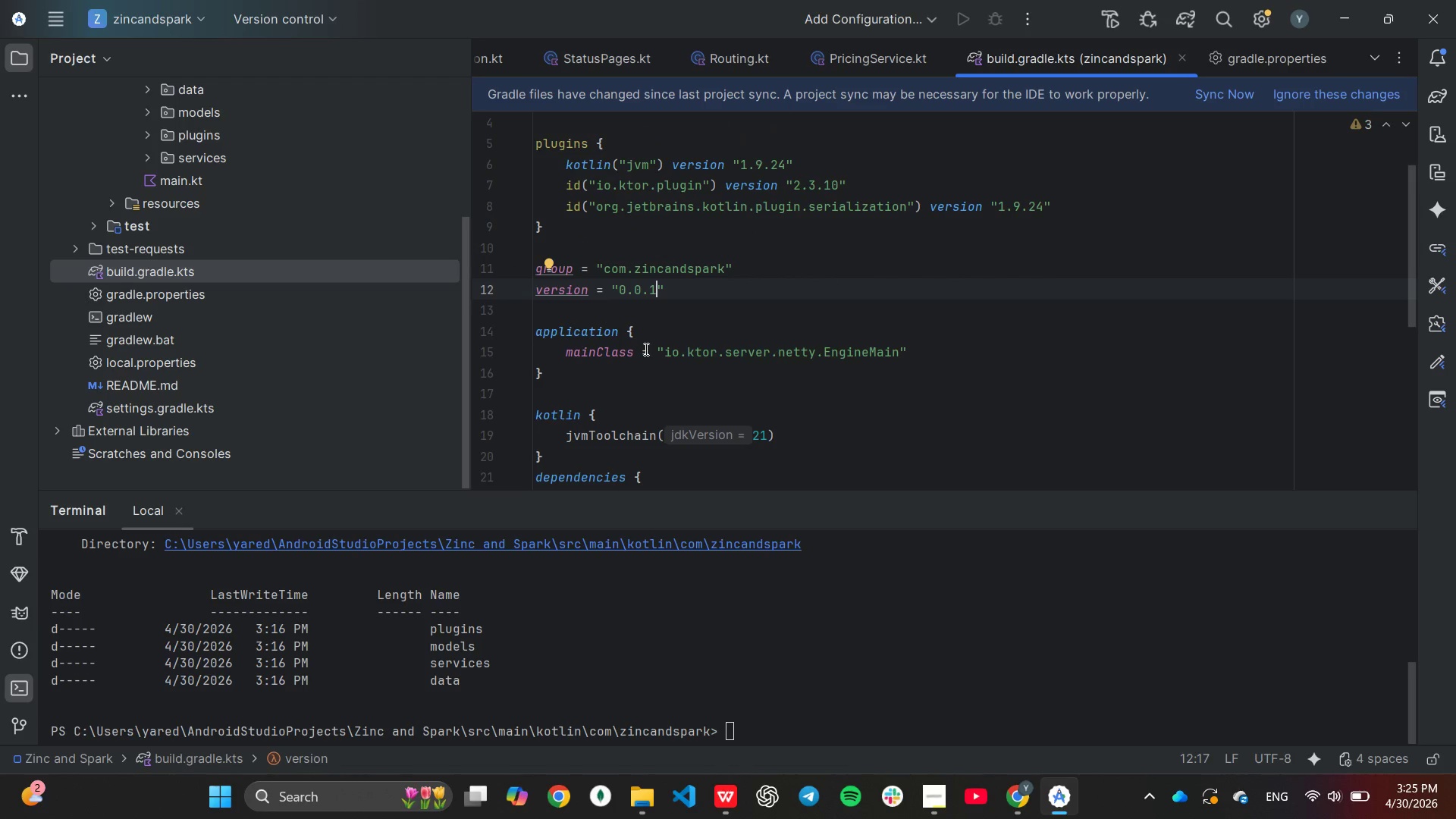 
wait(6.57)
 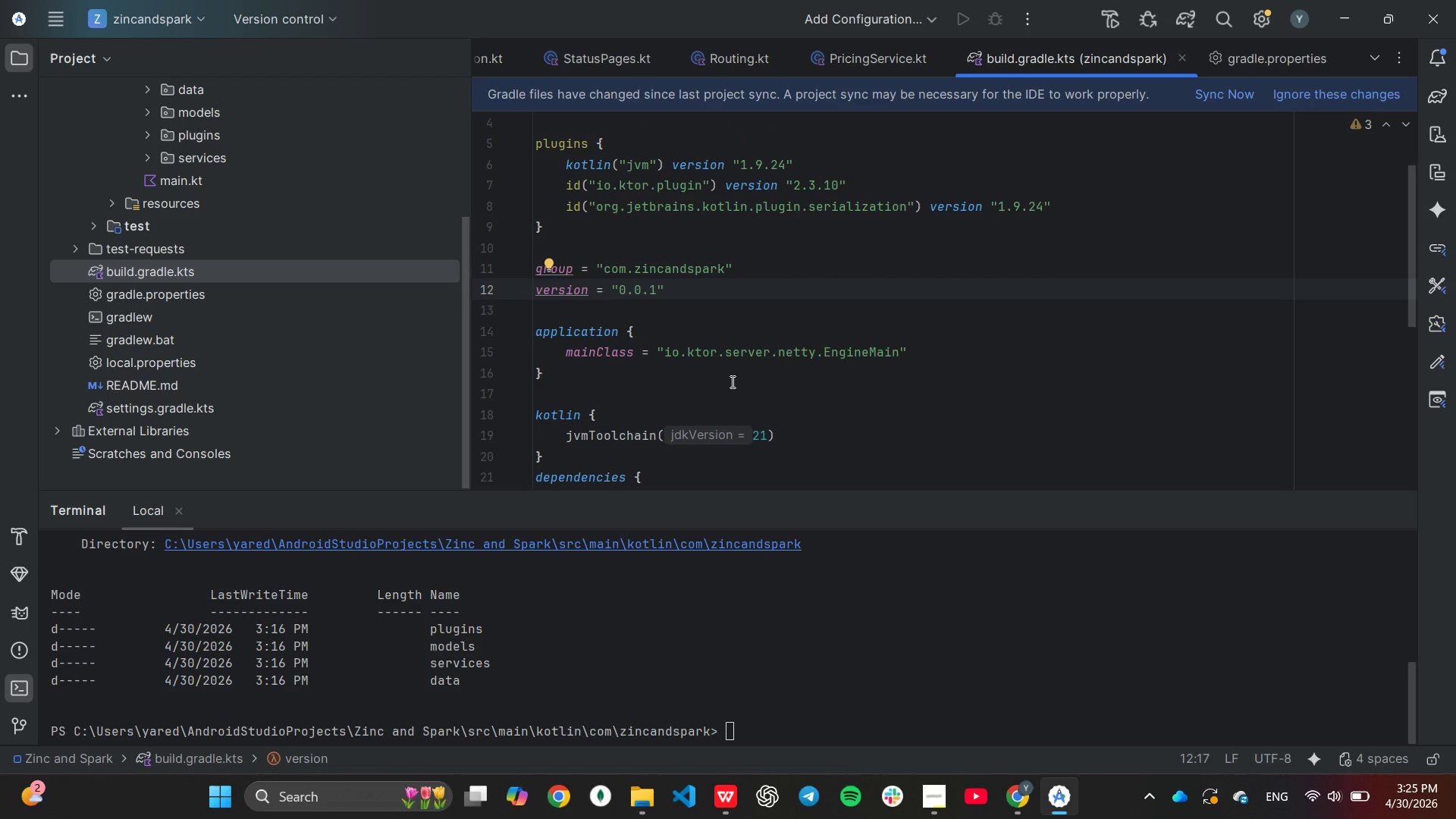 
key(ArrowLeft)
 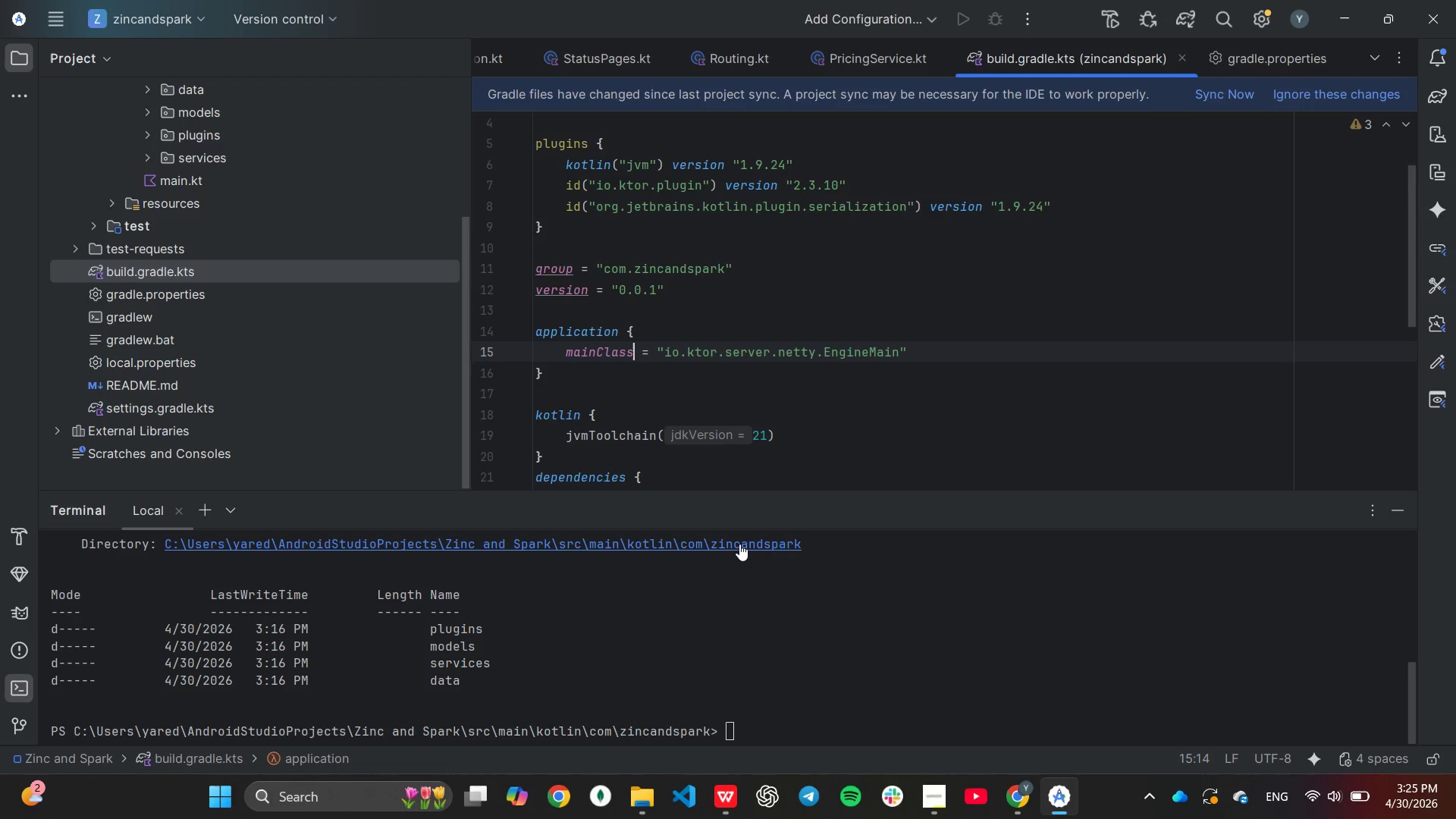 
type(.set)
key(Tab)
 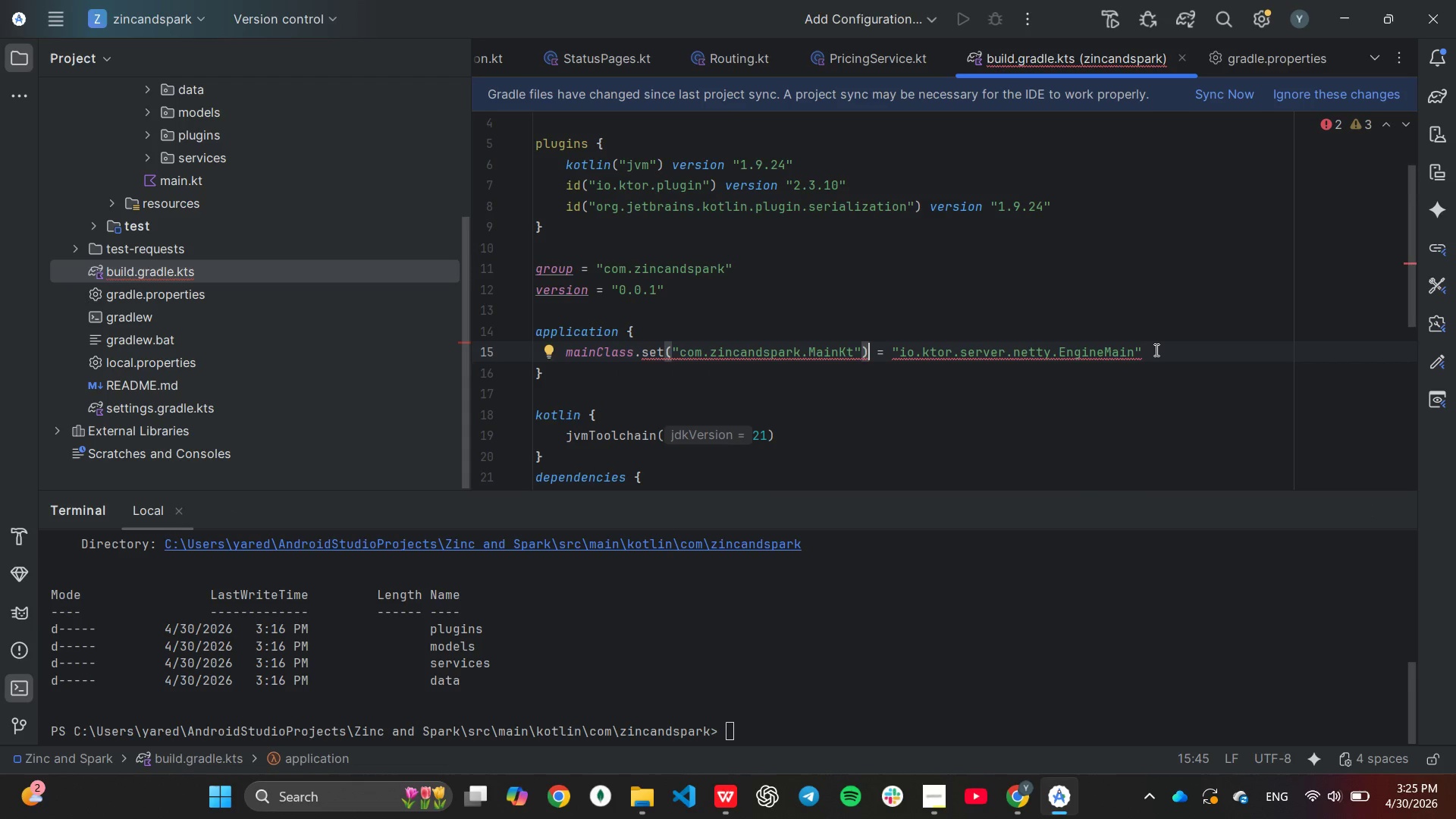 
hold_key(key=Backspace, duration=1.5)
 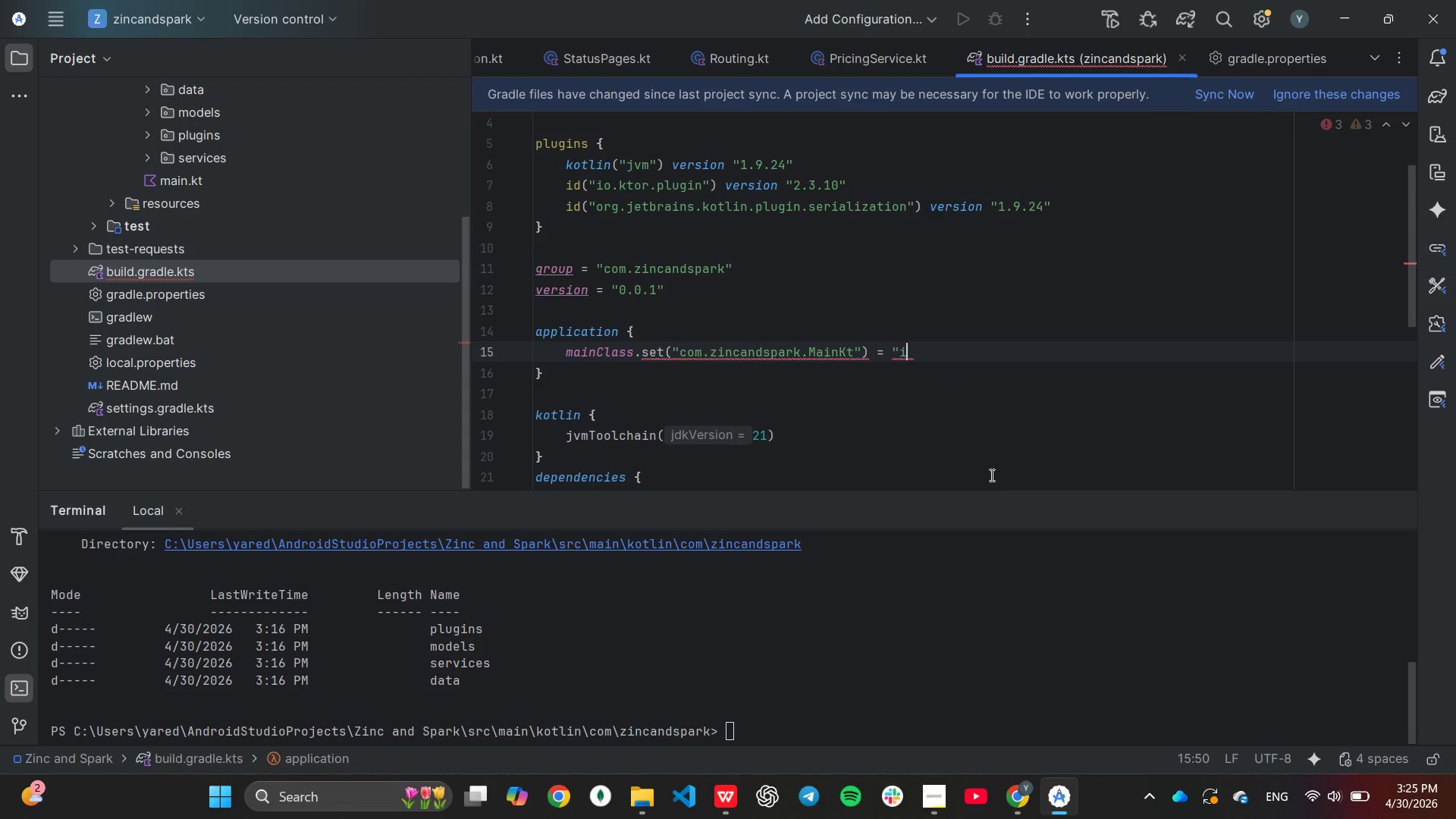 
key(Backspace)
 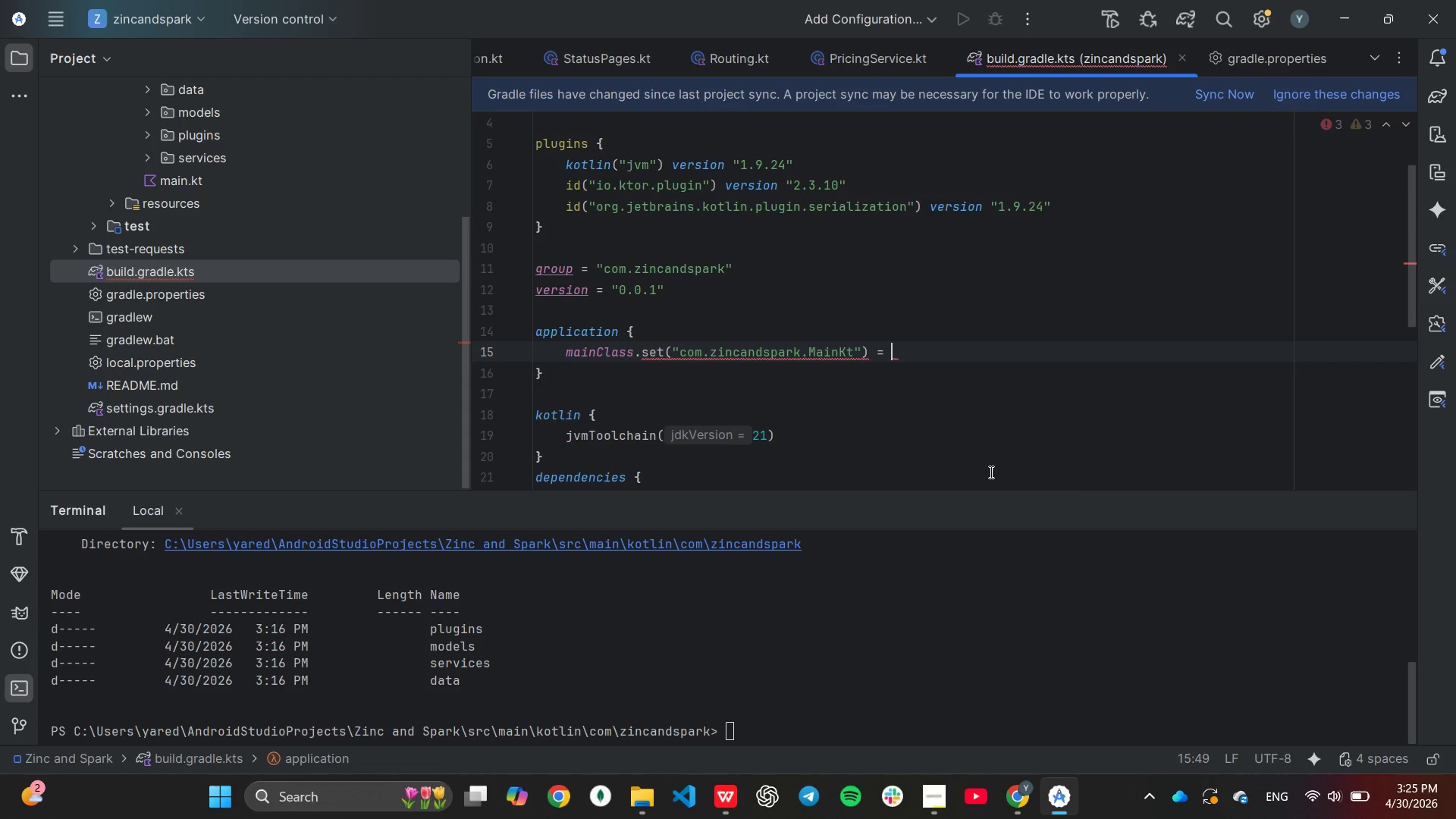 
key(Backspace)
 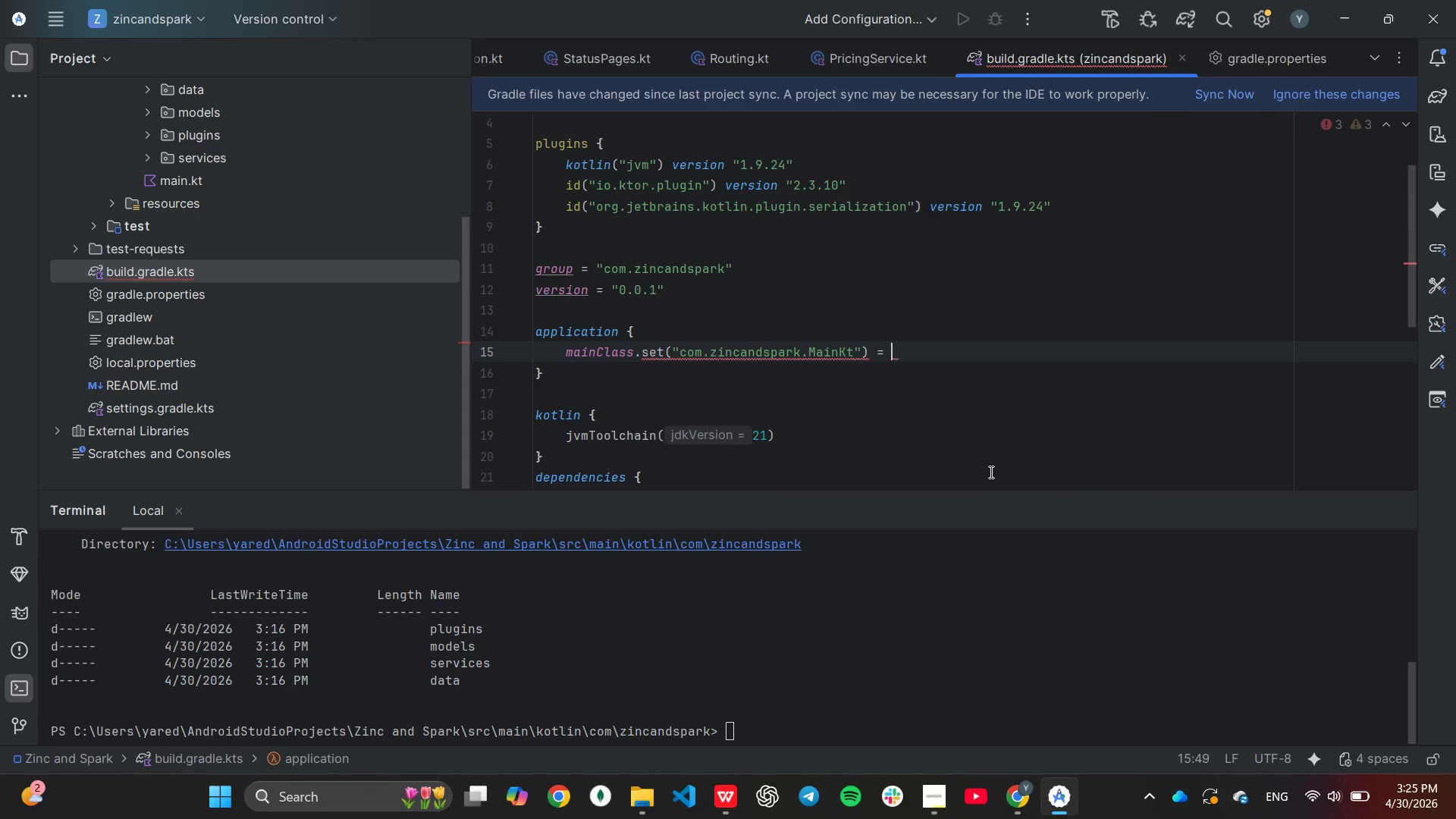 
key(Backspace)
 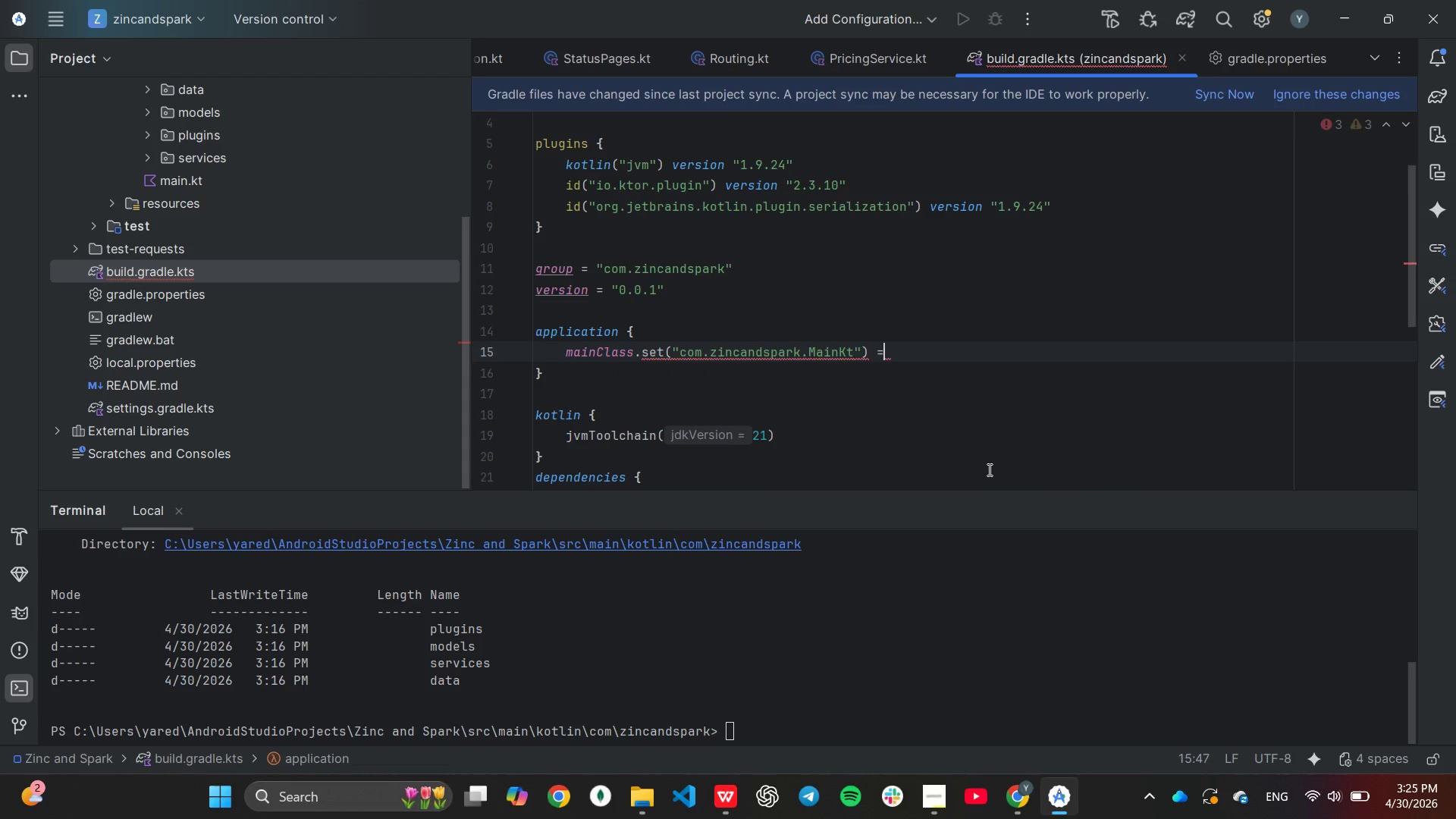 
key(Backspace)
 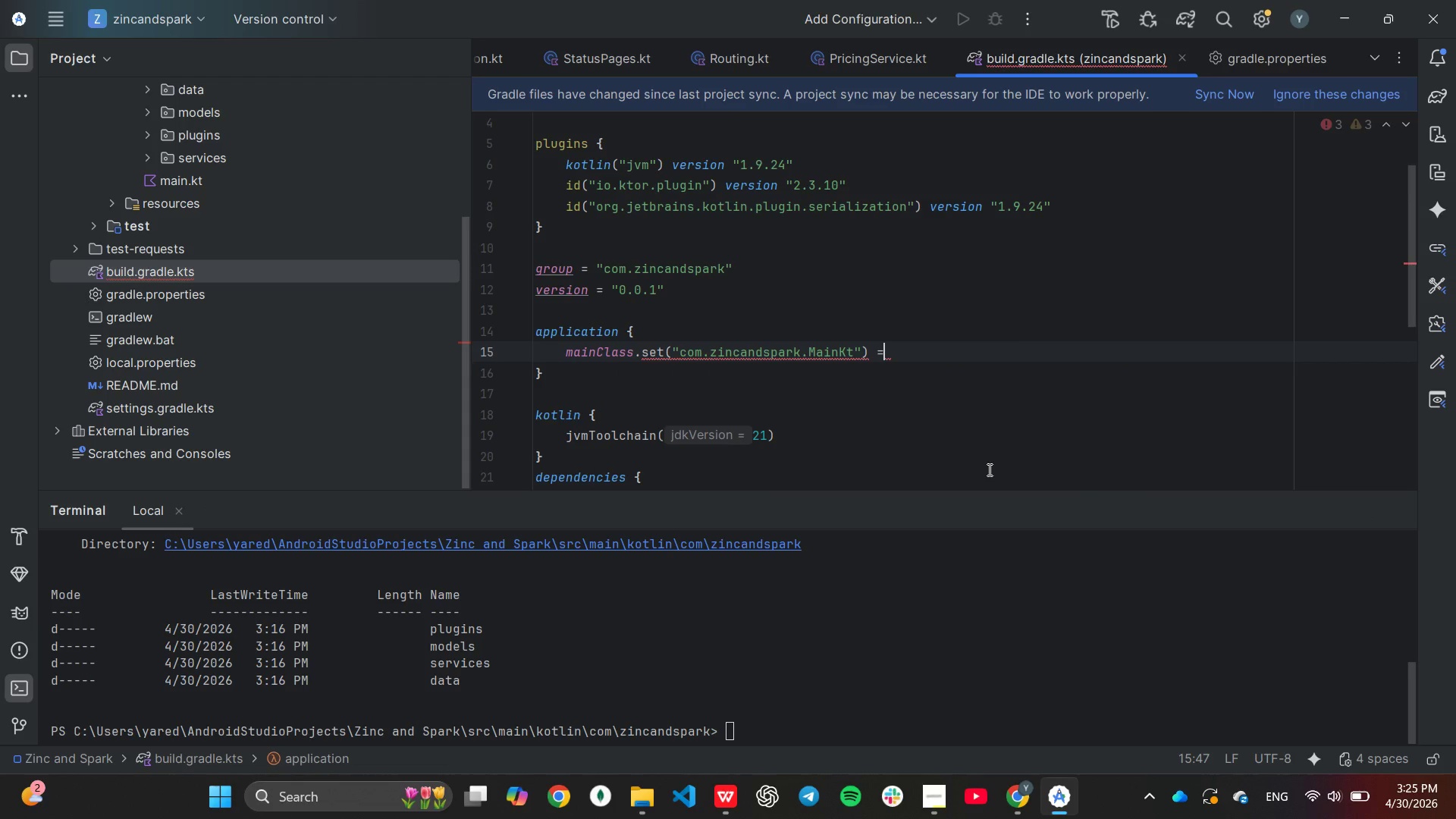 
key(Backspace)
 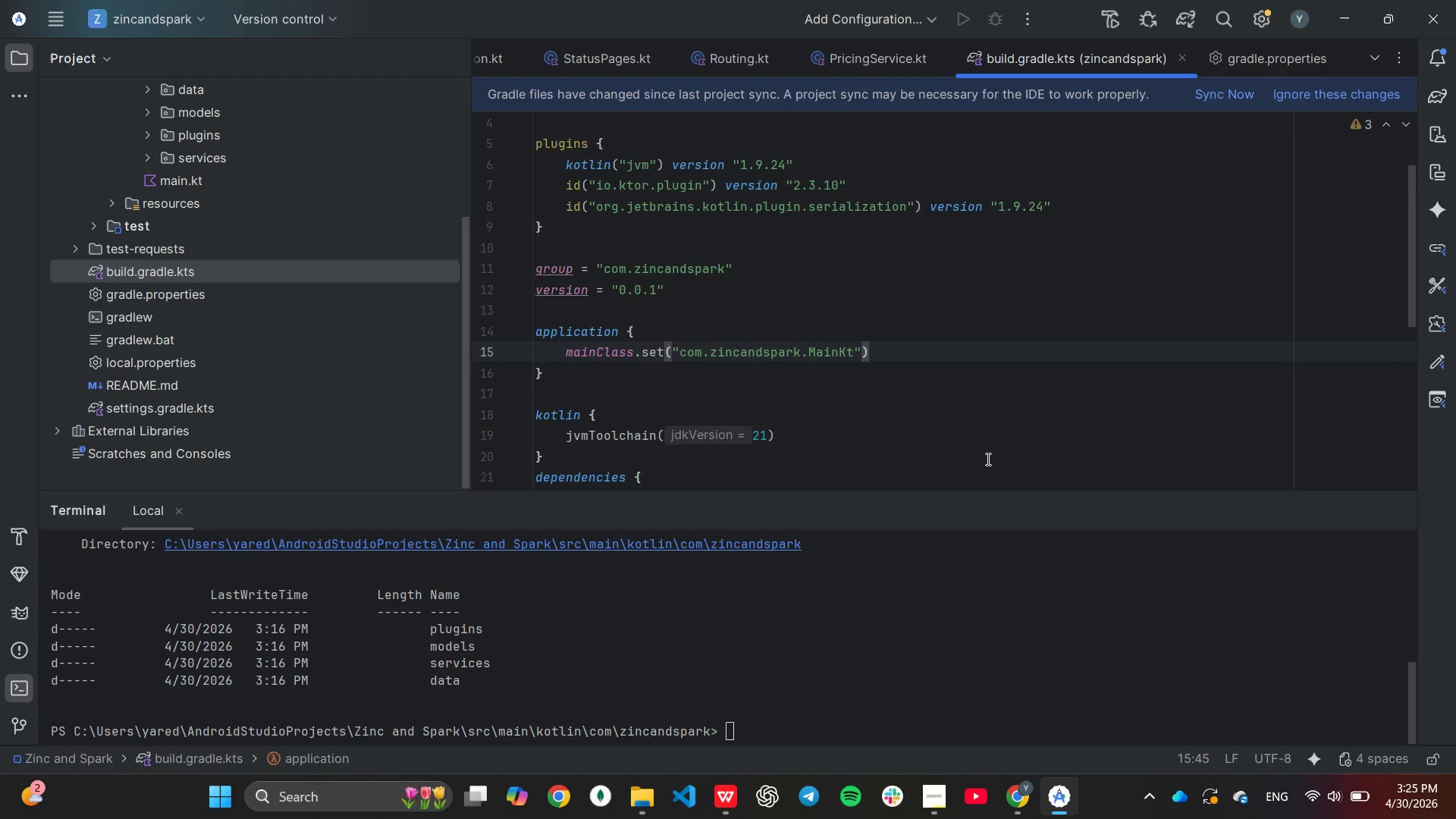 
scroll: coordinate [947, 394], scroll_direction: down, amount: 2.0
 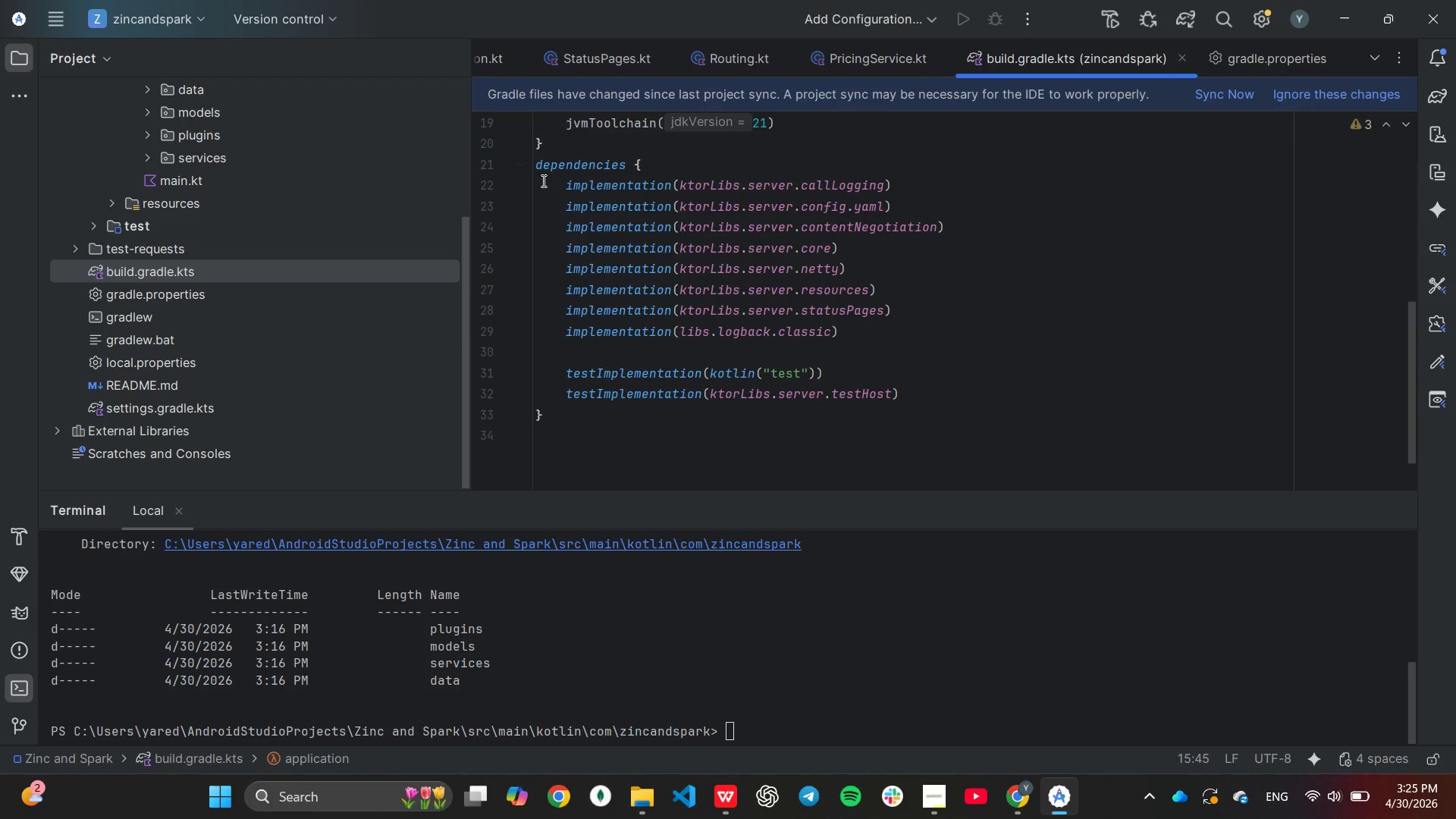 
left_click_drag(start_coordinate=[568, 185], to_coordinate=[955, 394])
 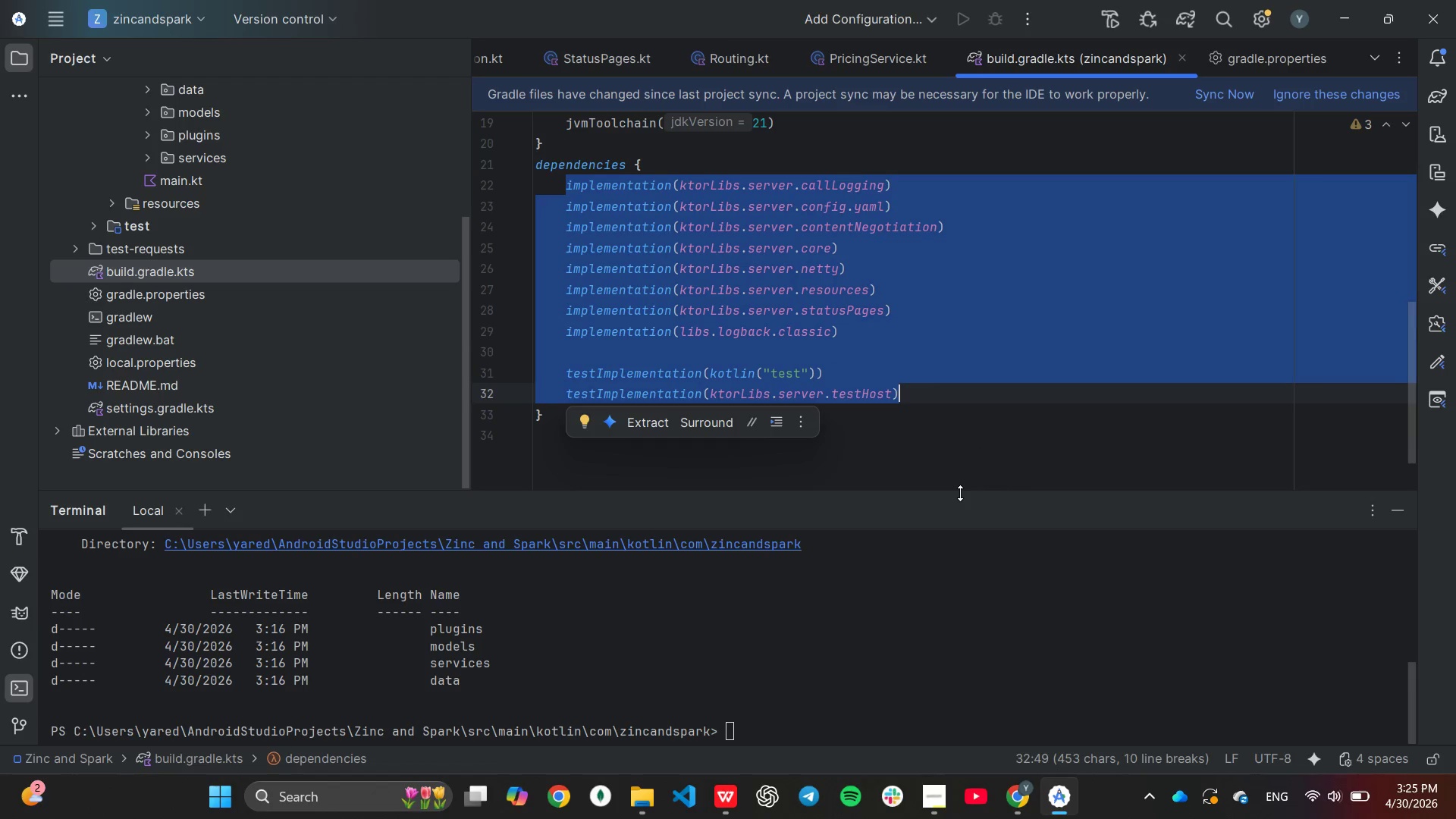 
key(Backspace)
 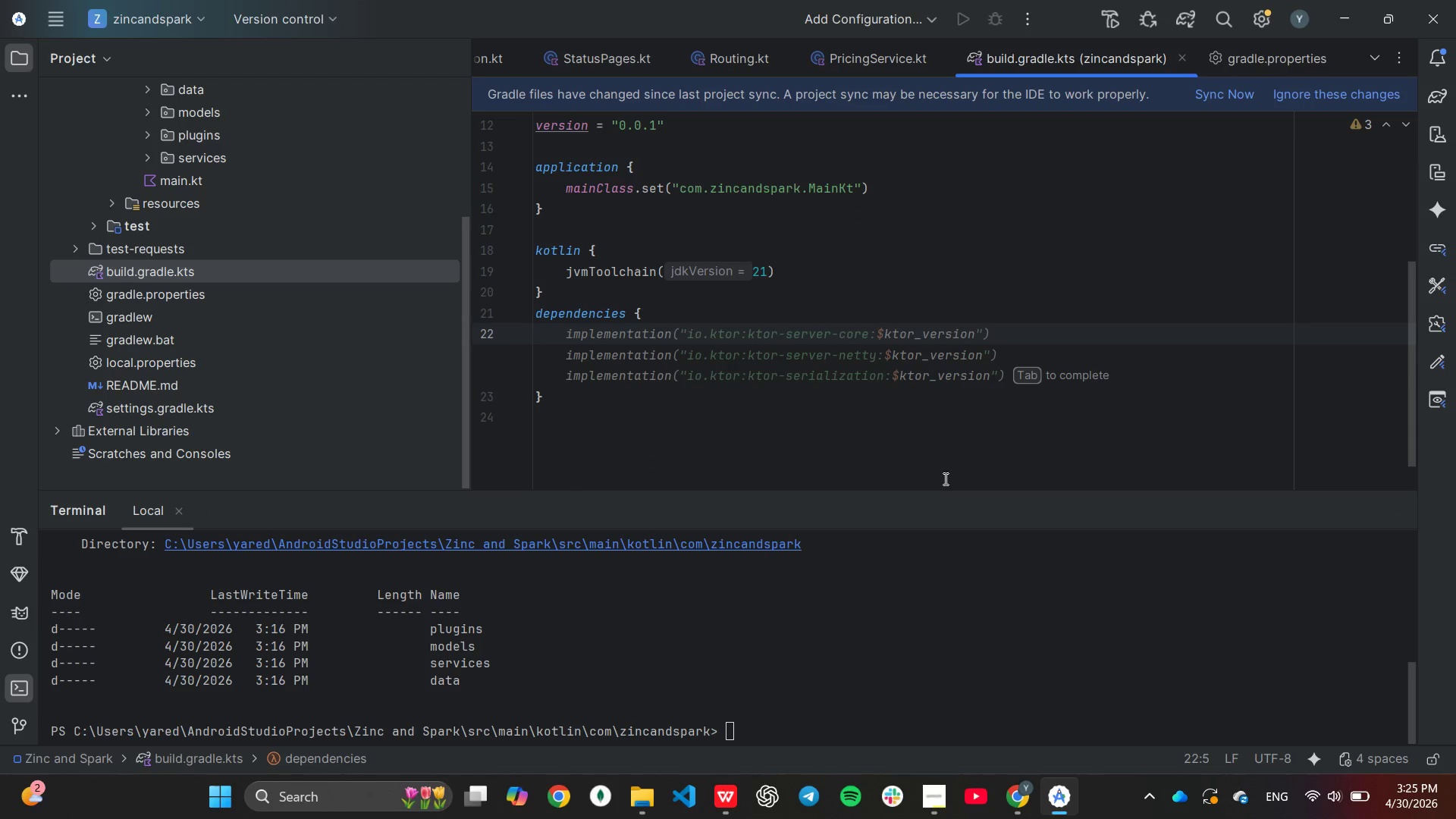 
key(Tab)
 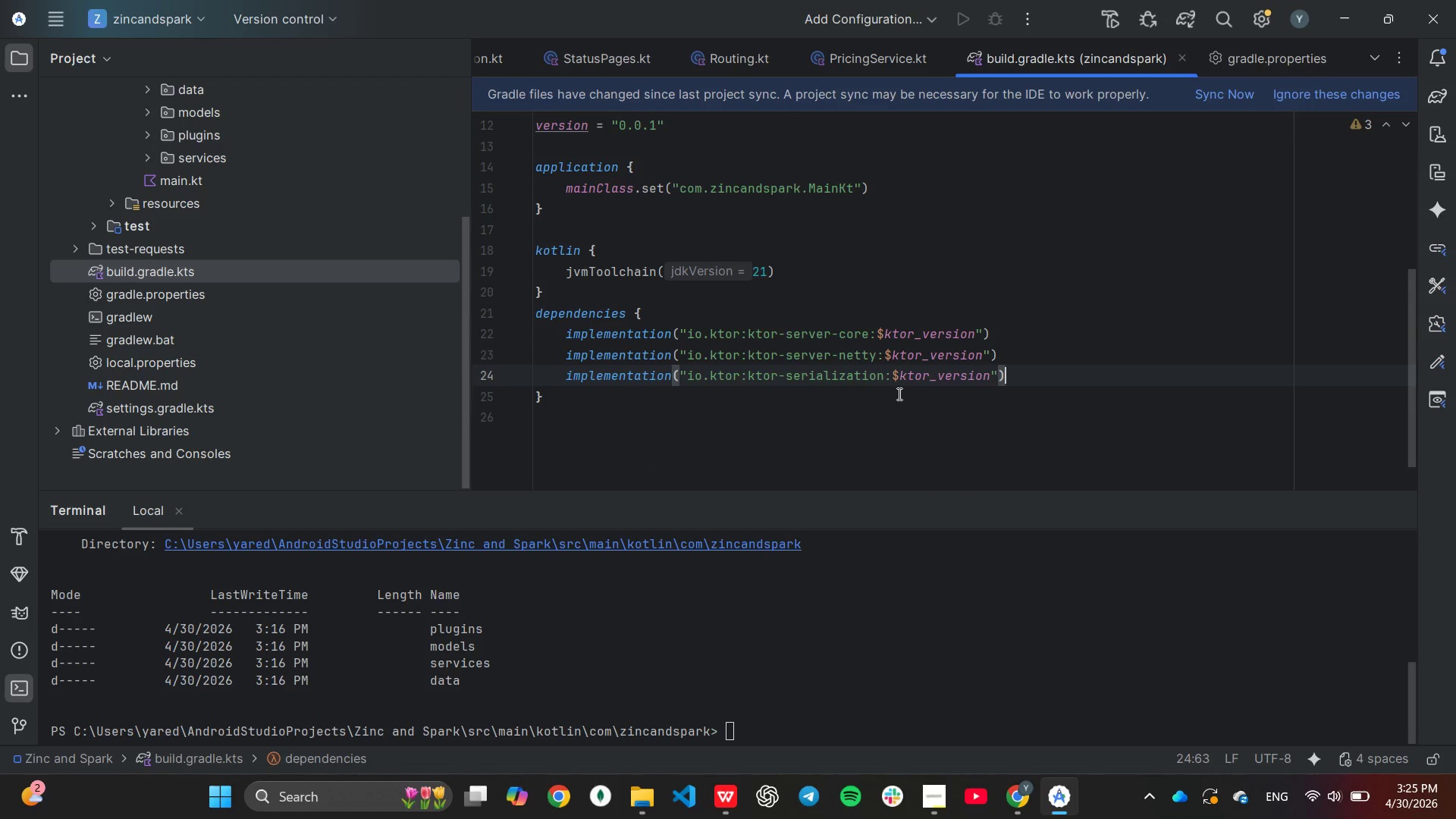 
wait(7.23)
 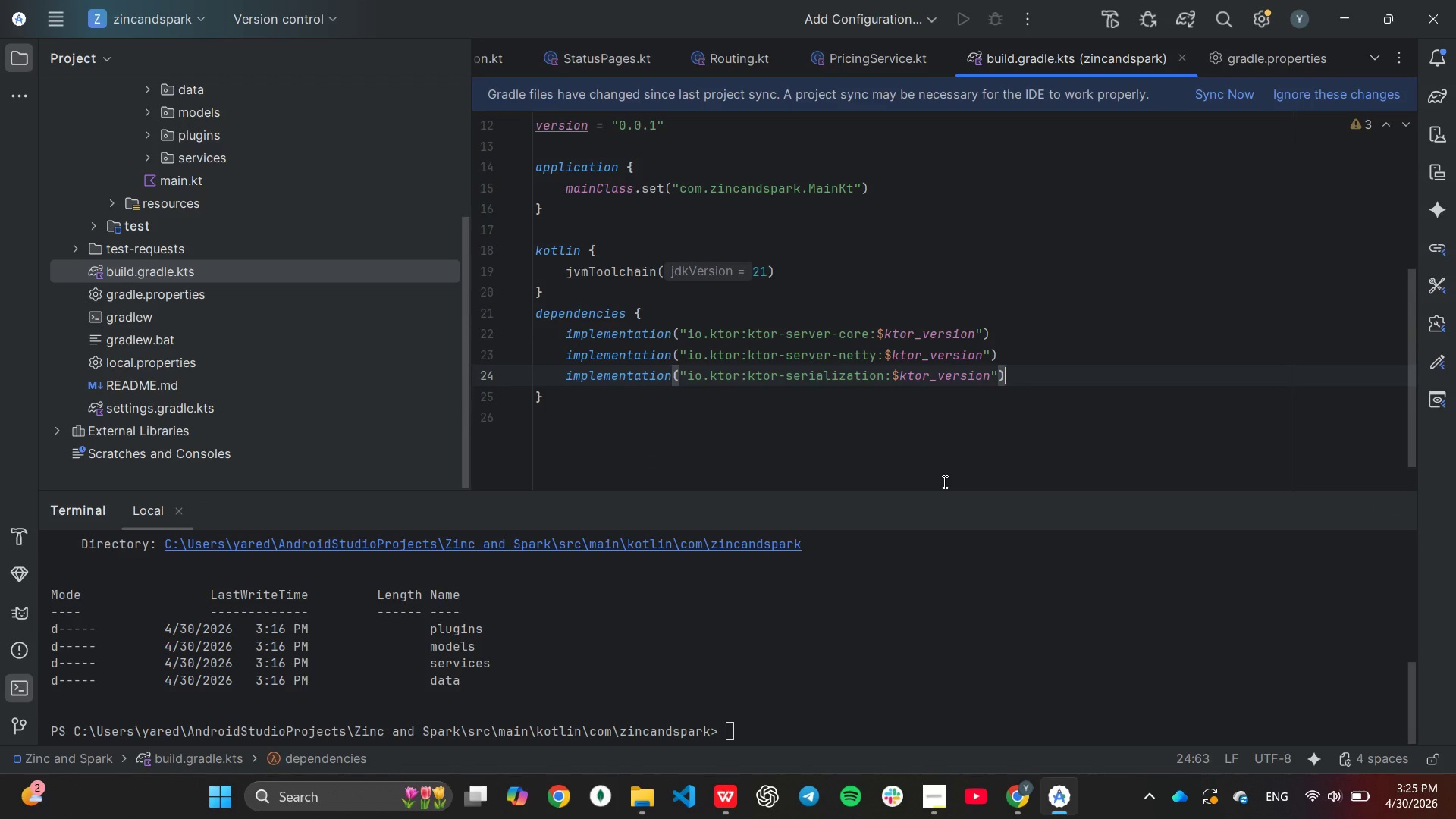 
left_click([871, 334])
 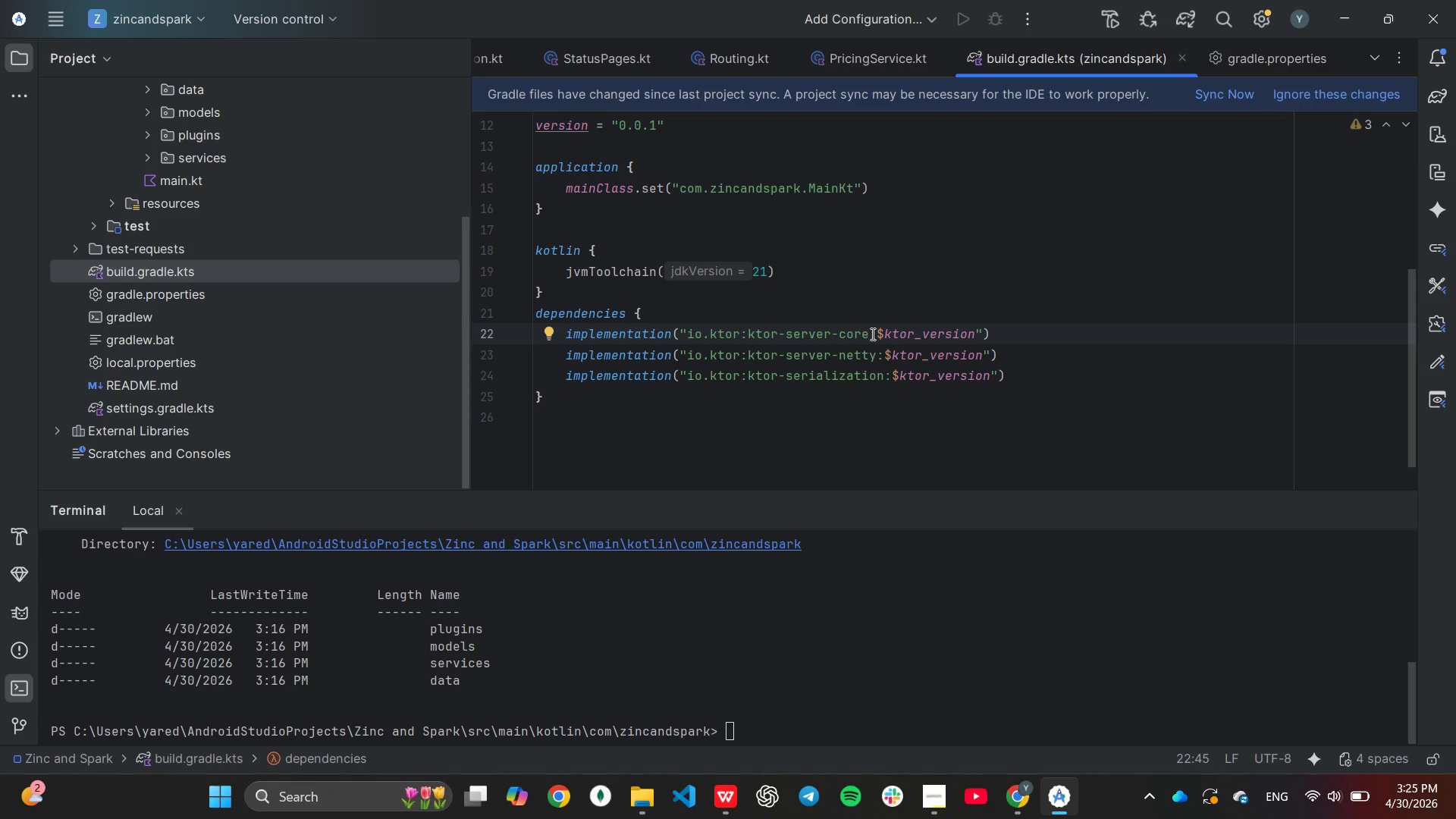 
key(Minus)
 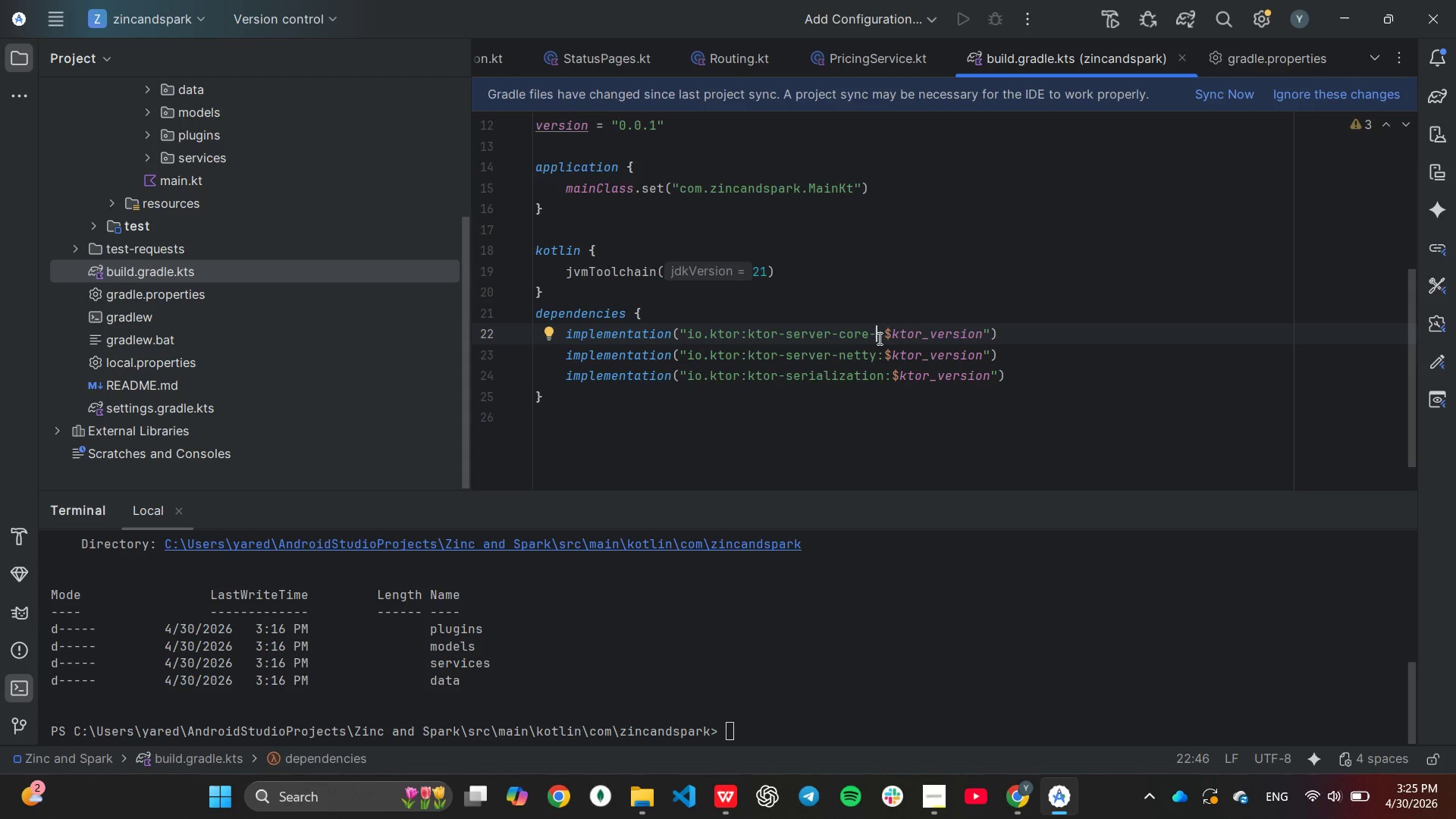 
type(jvm)
 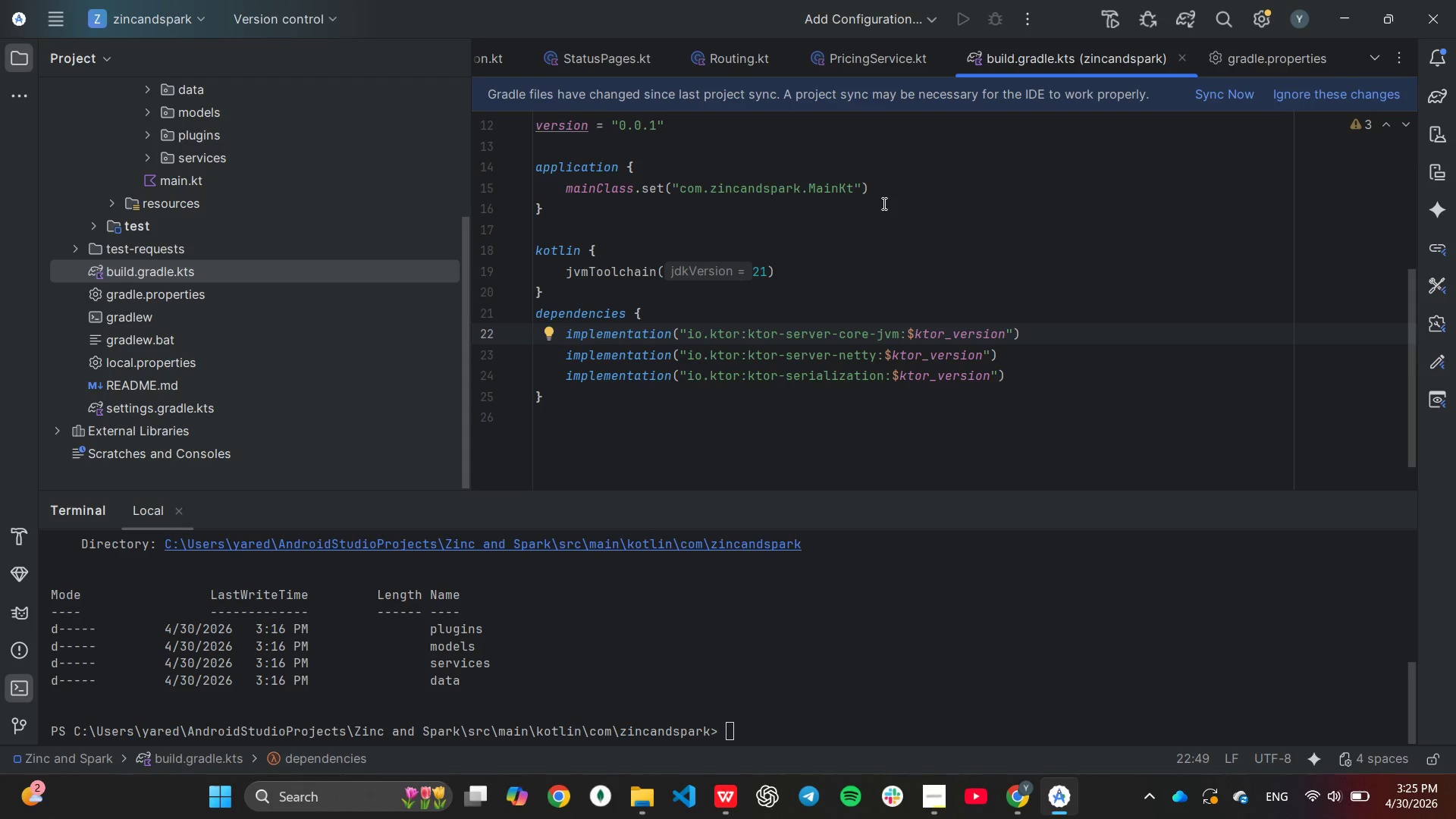 
key(ArrowDown)
 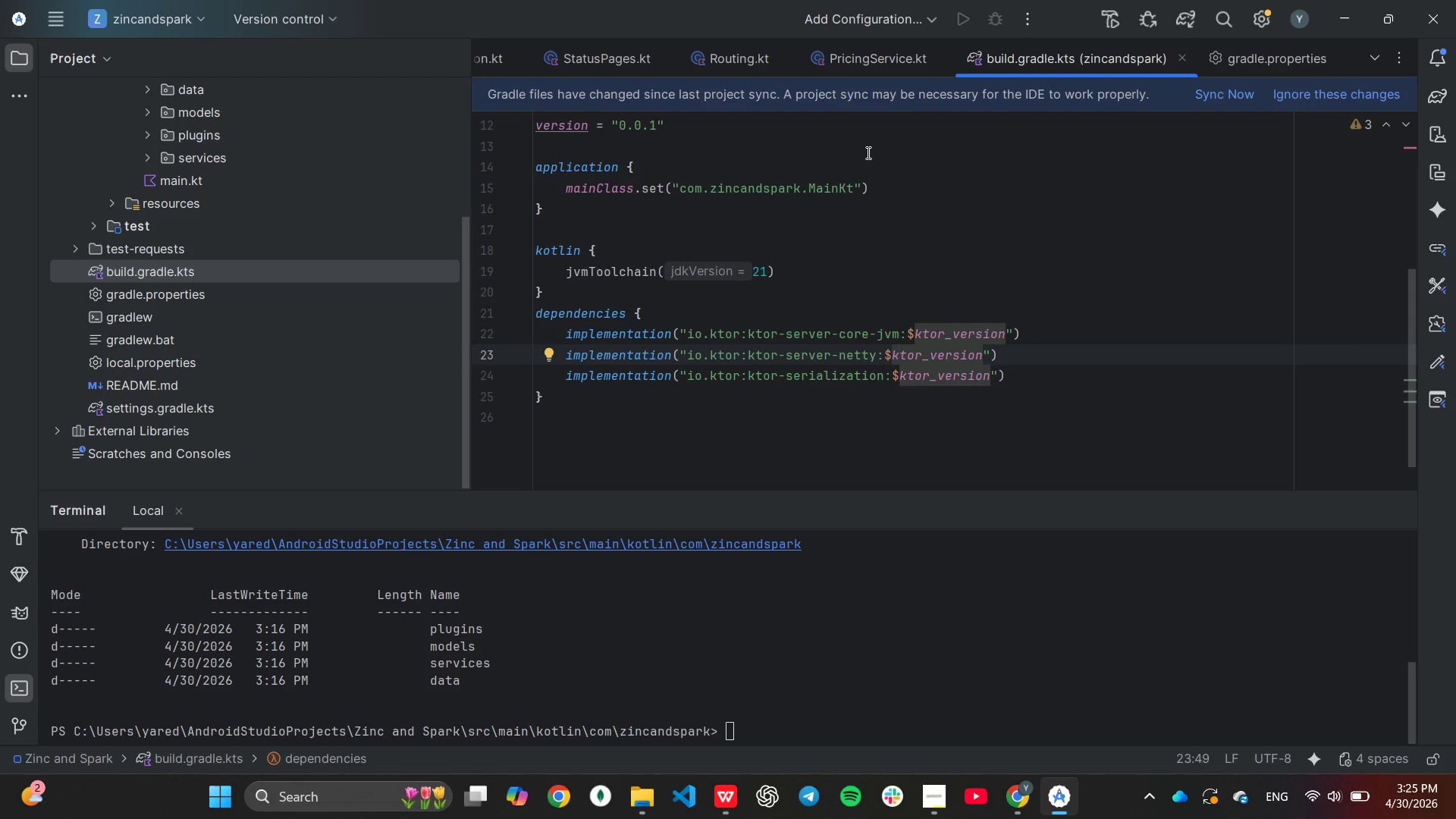 
key(ArrowLeft)
 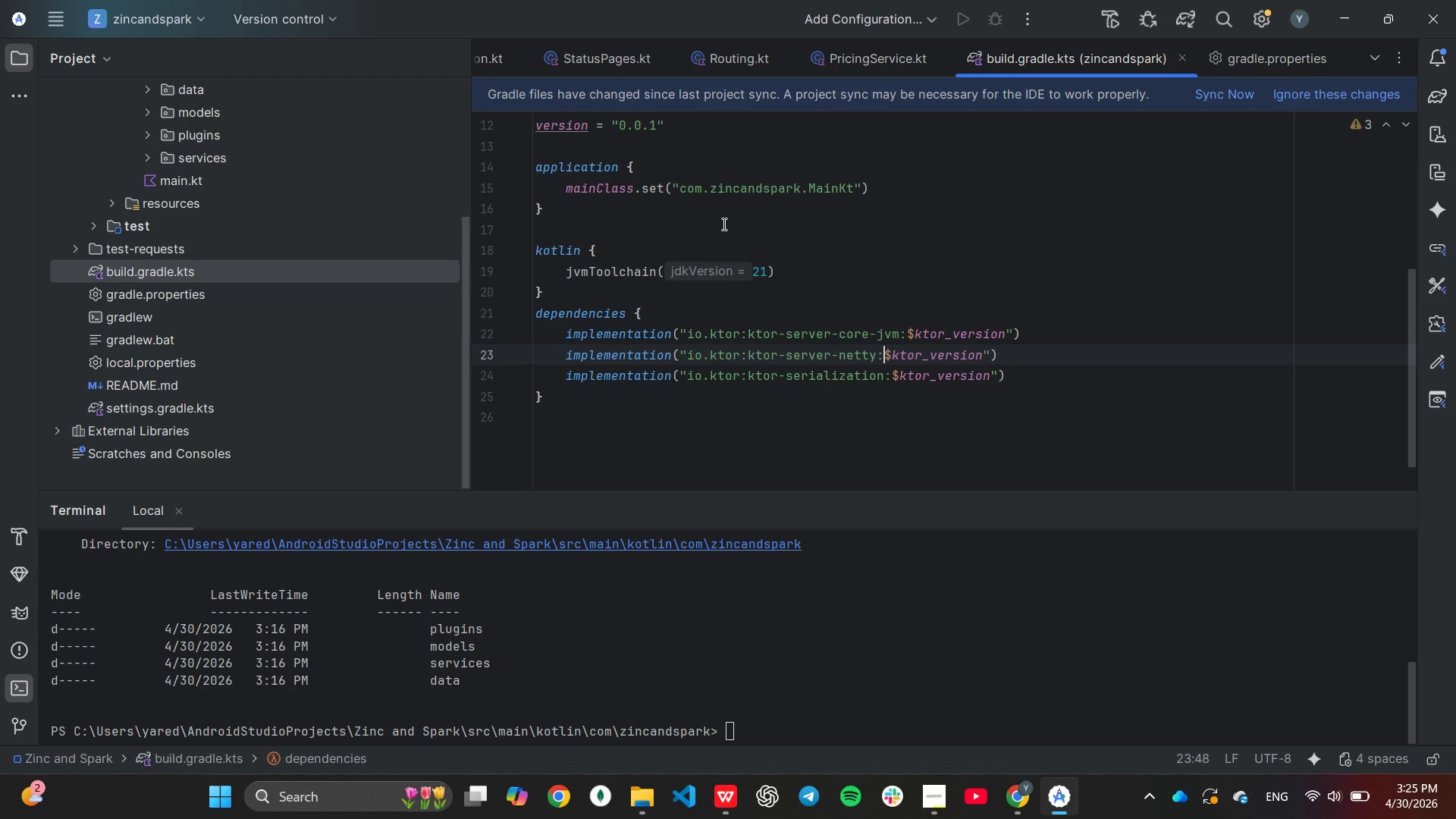 
key(ArrowLeft)
 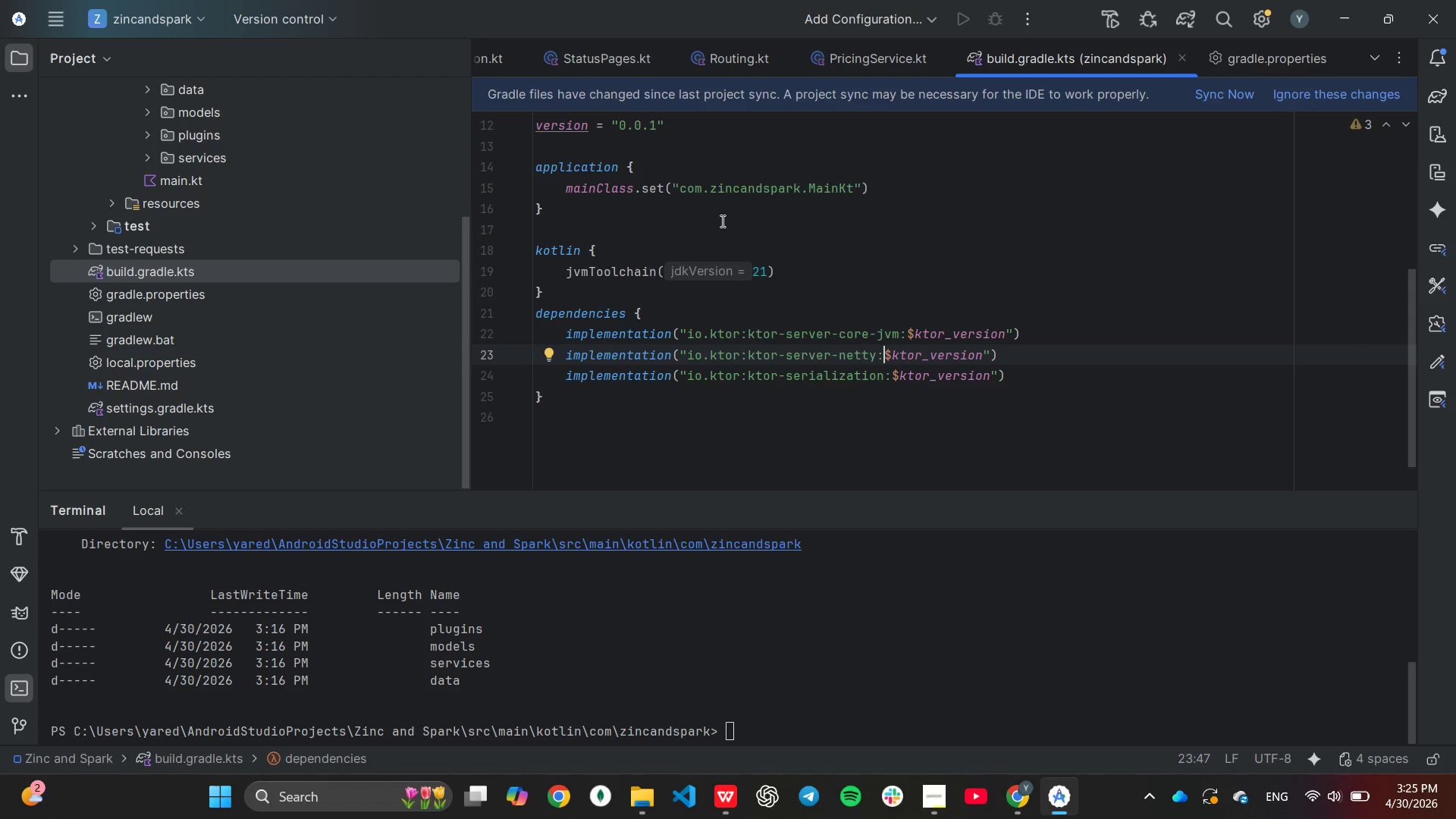 
key(ArrowLeft)
 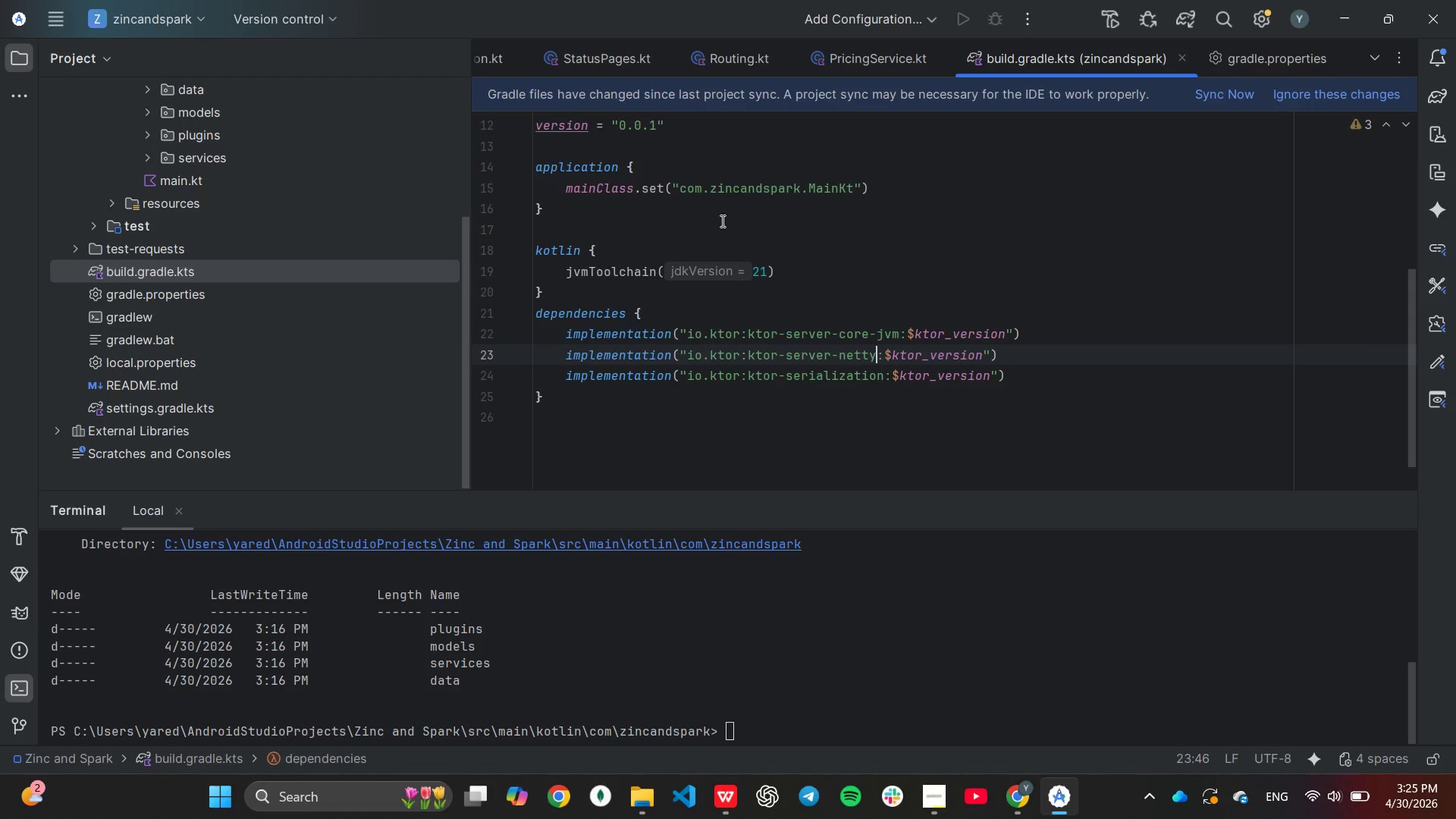 
type(-jvm)
 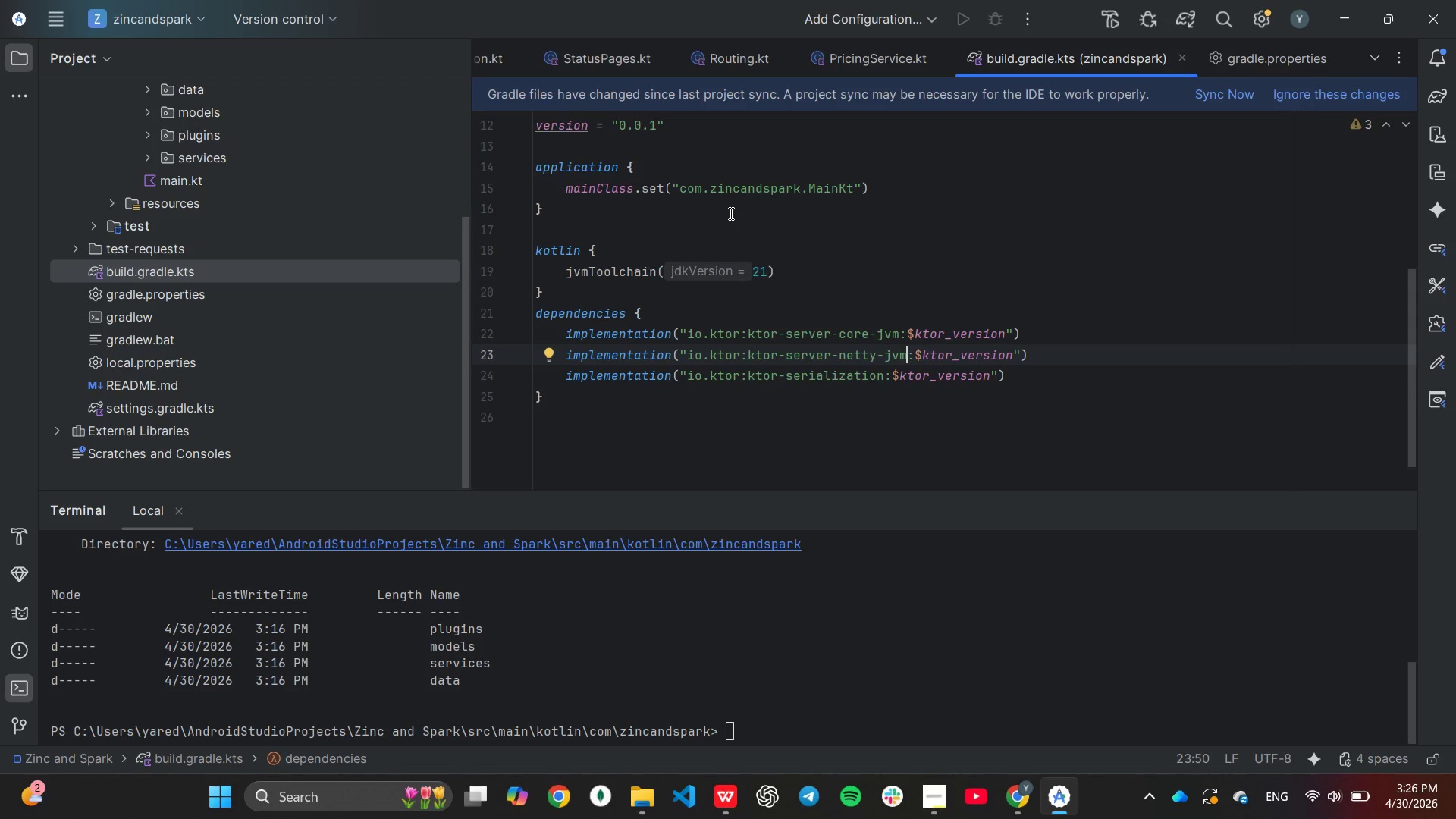 
wait(13.16)
 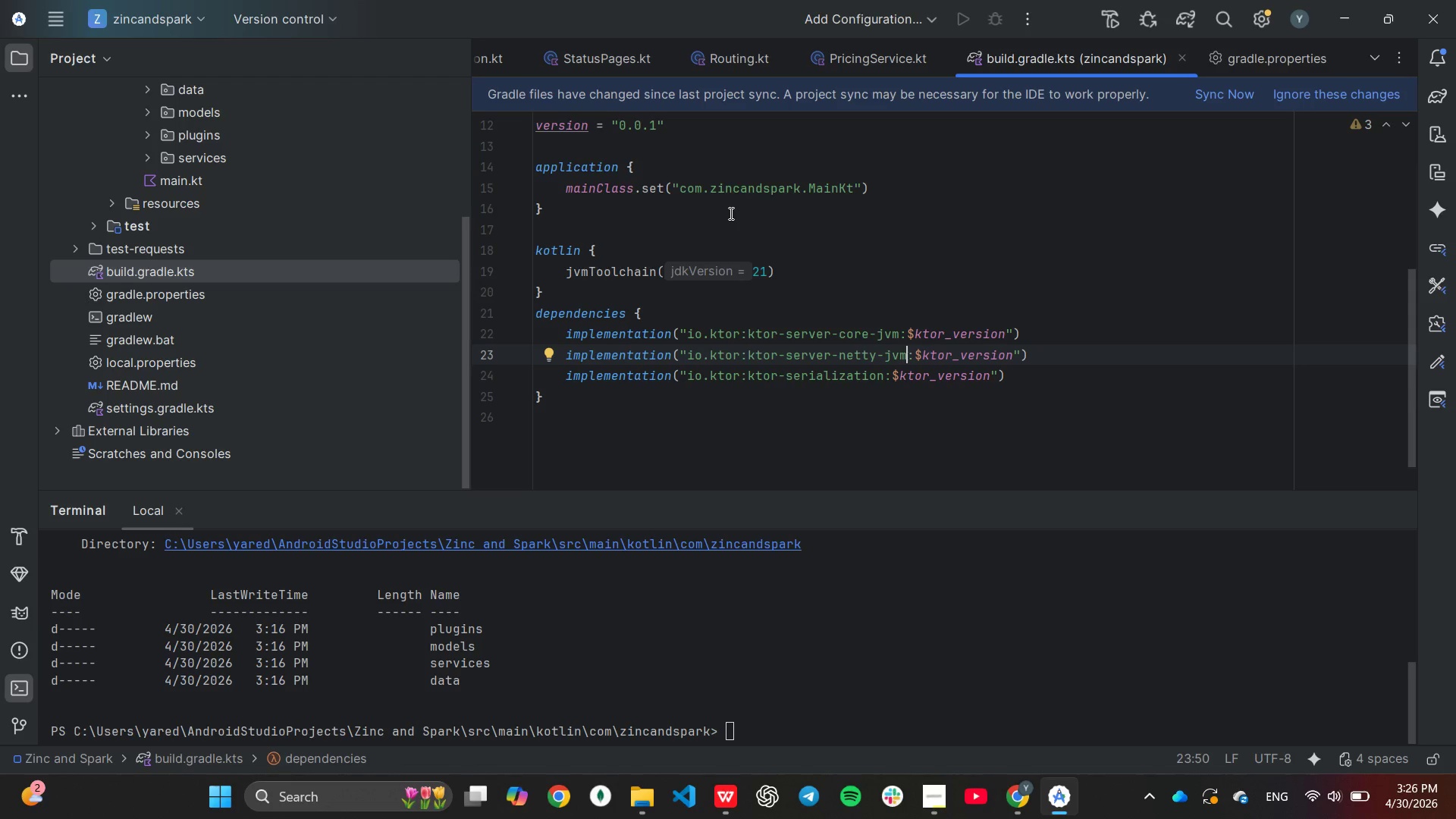 
key(ArrowDown)
 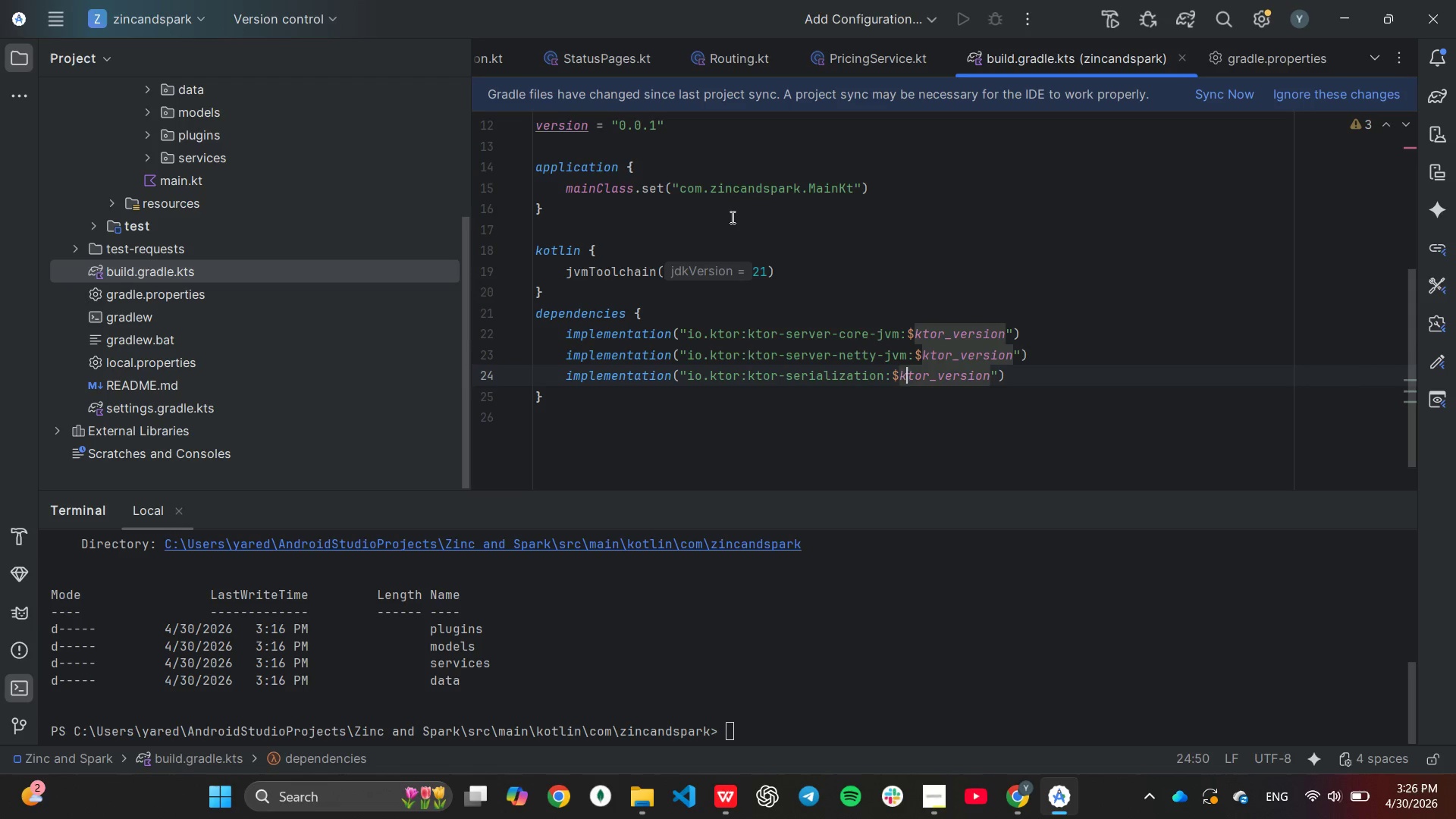 
key(ArrowLeft)
 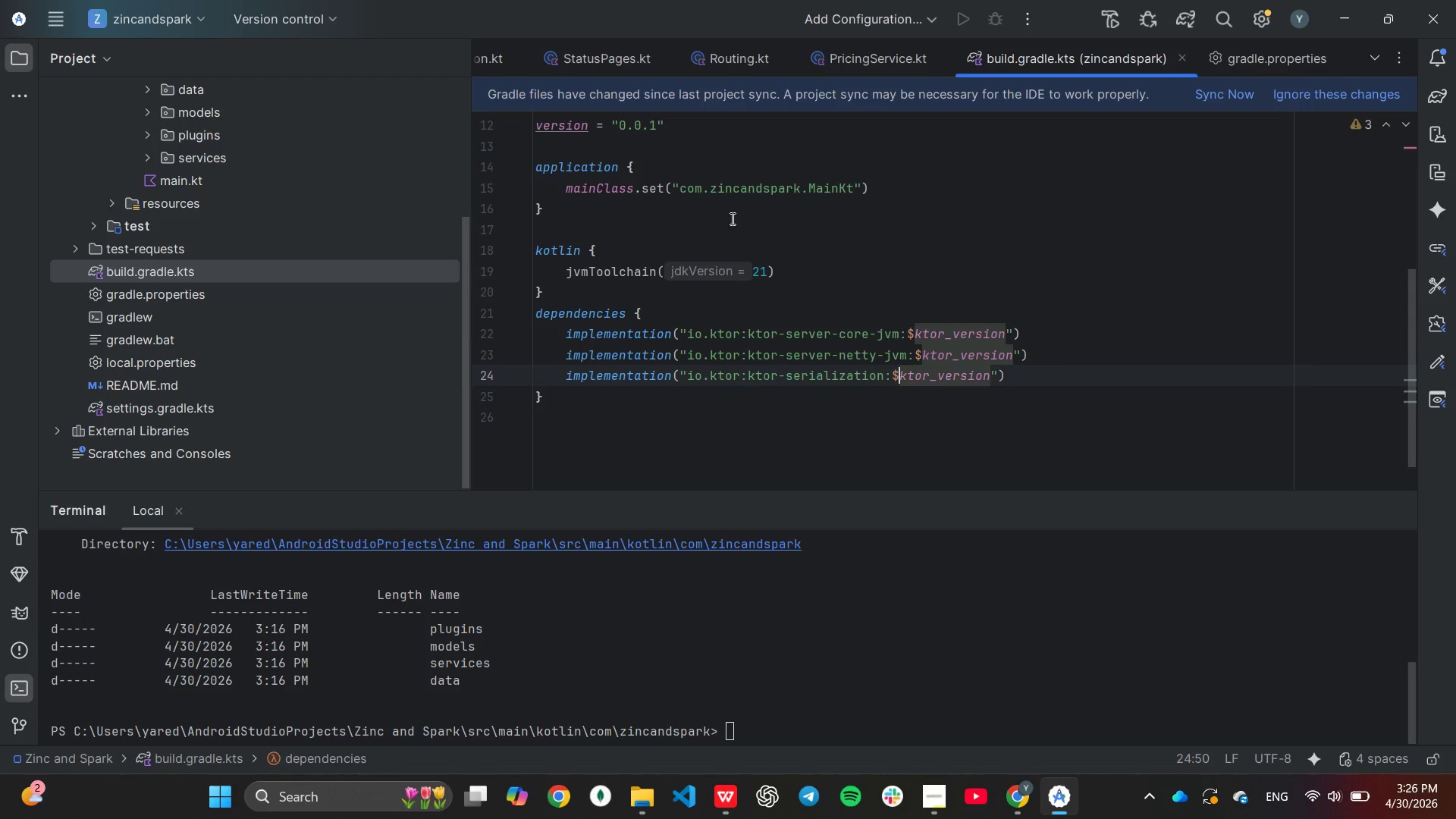 
key(ArrowLeft)
 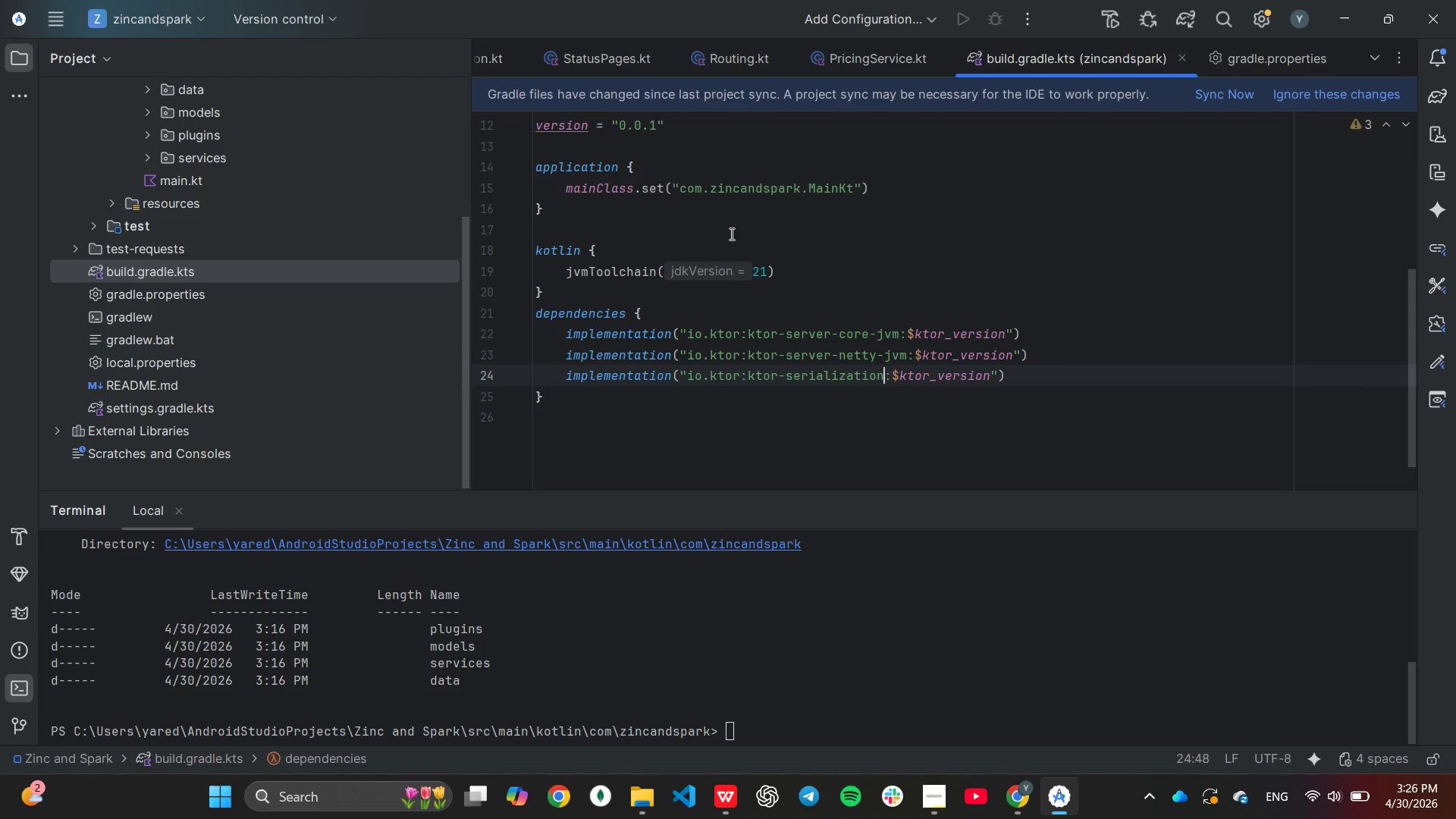 
key(ArrowLeft)
 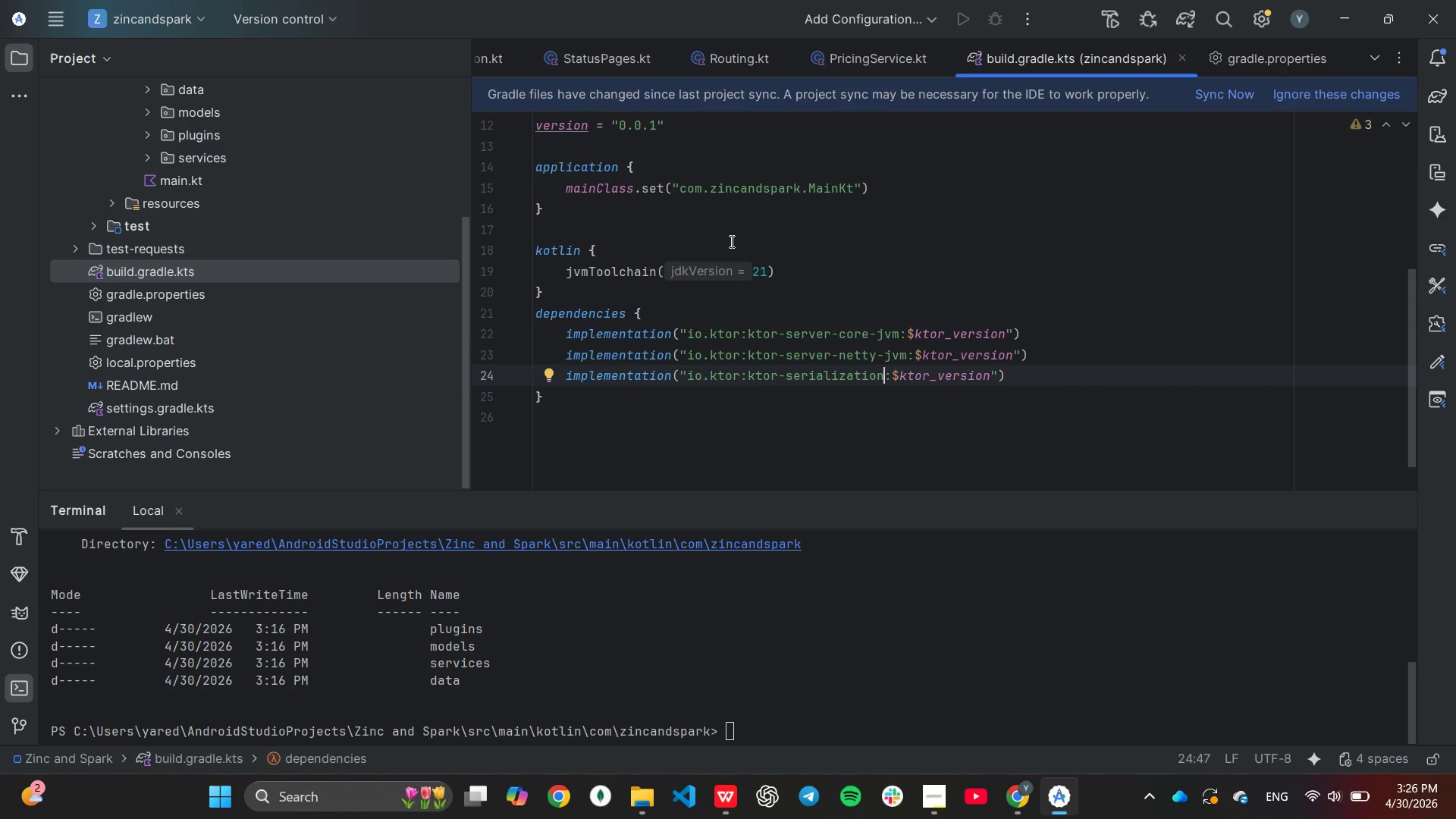 
key(Minus)
 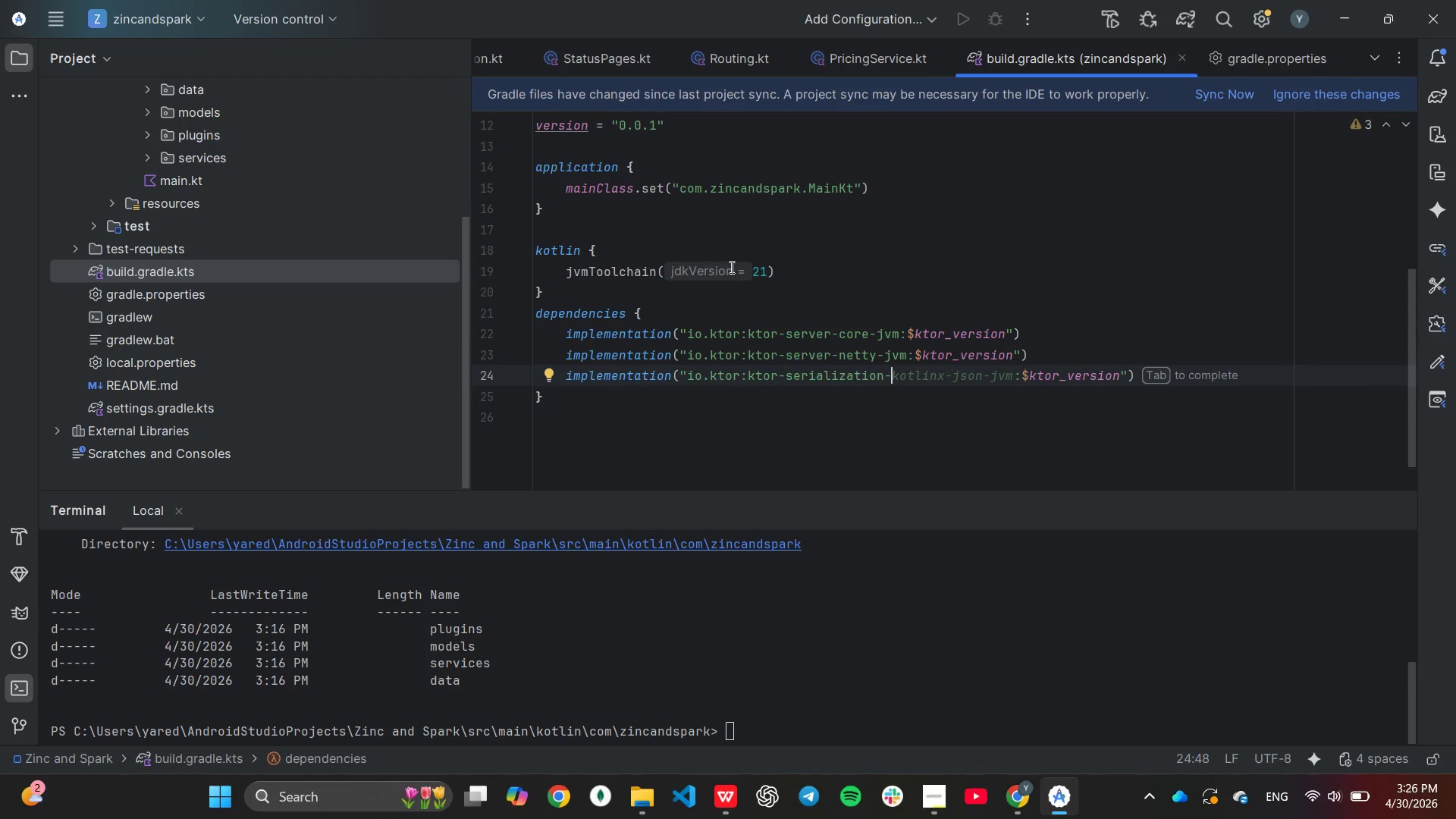 
type(kotlinx-json)
key(Tab)
type([End])
 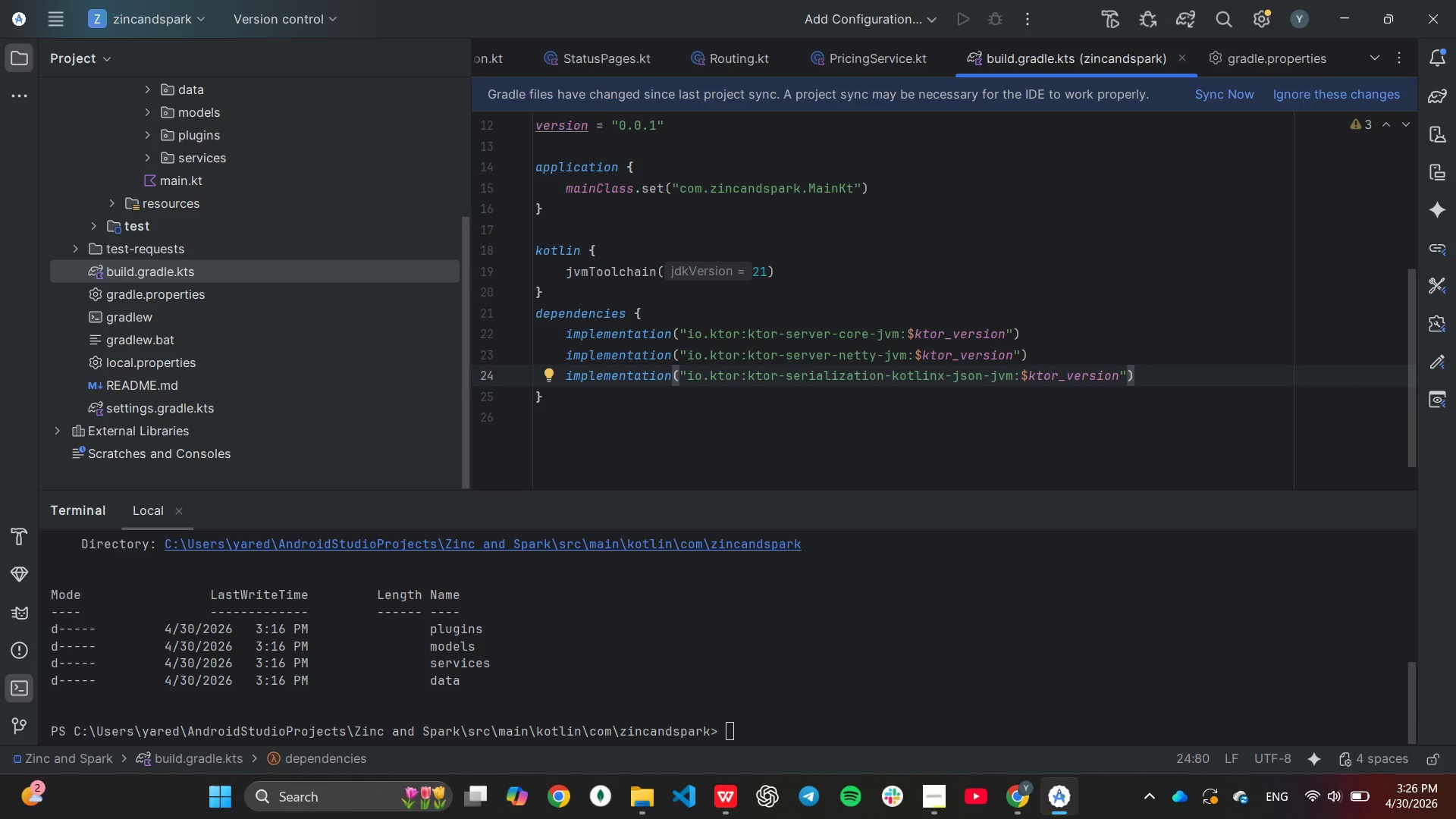 
key(Enter)
 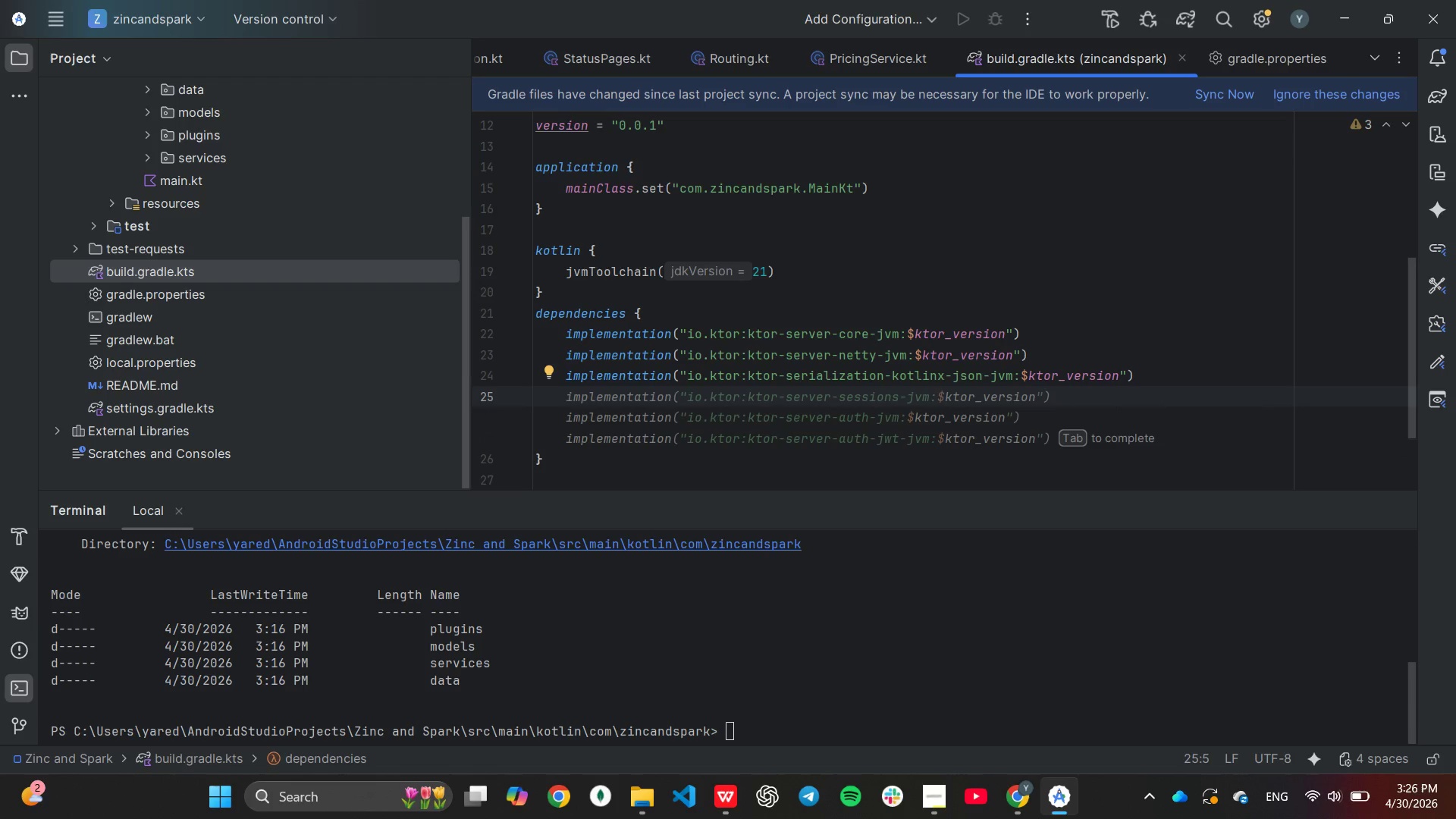 
key(Tab)
 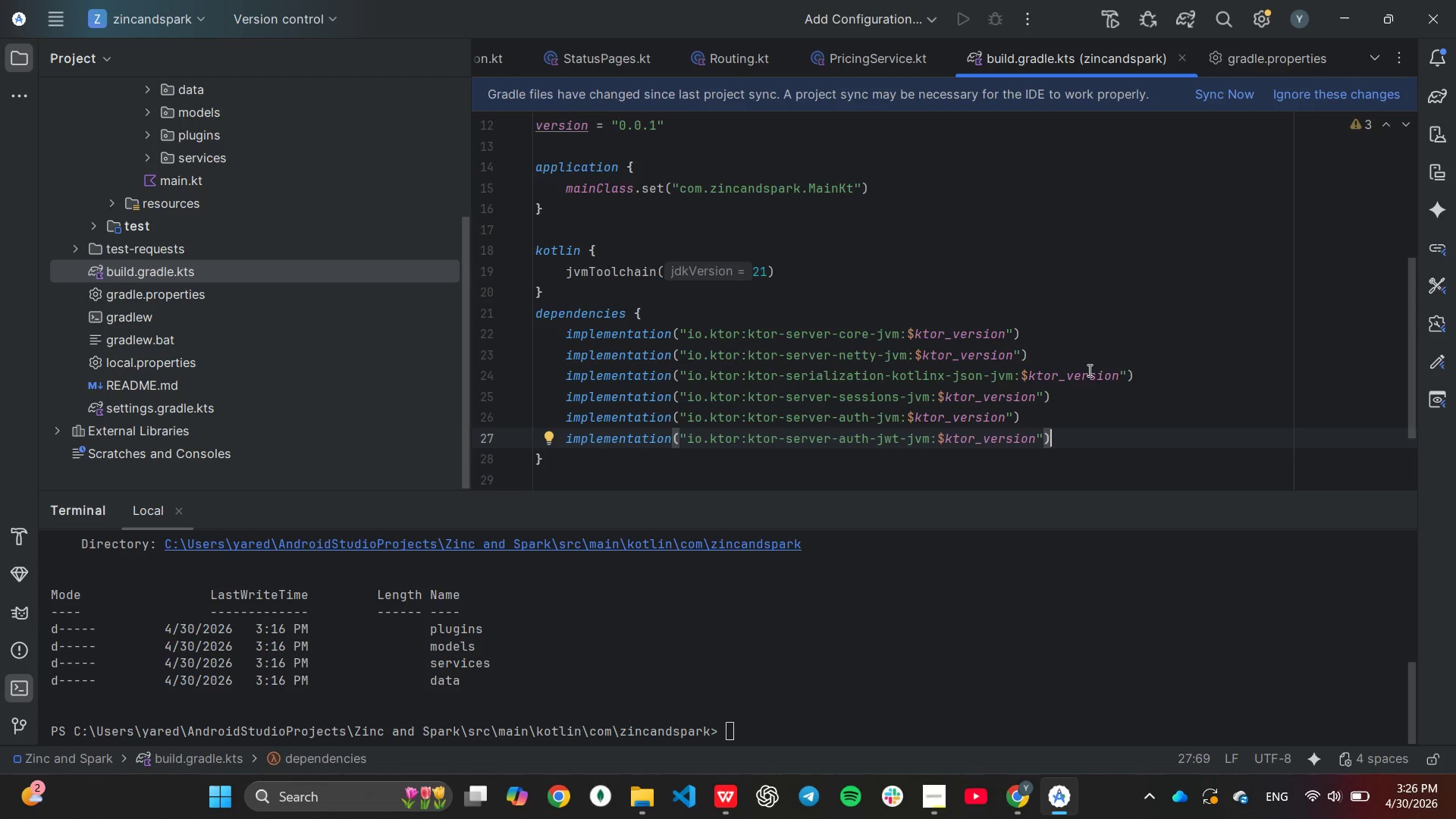 
left_click([1140, 373])
 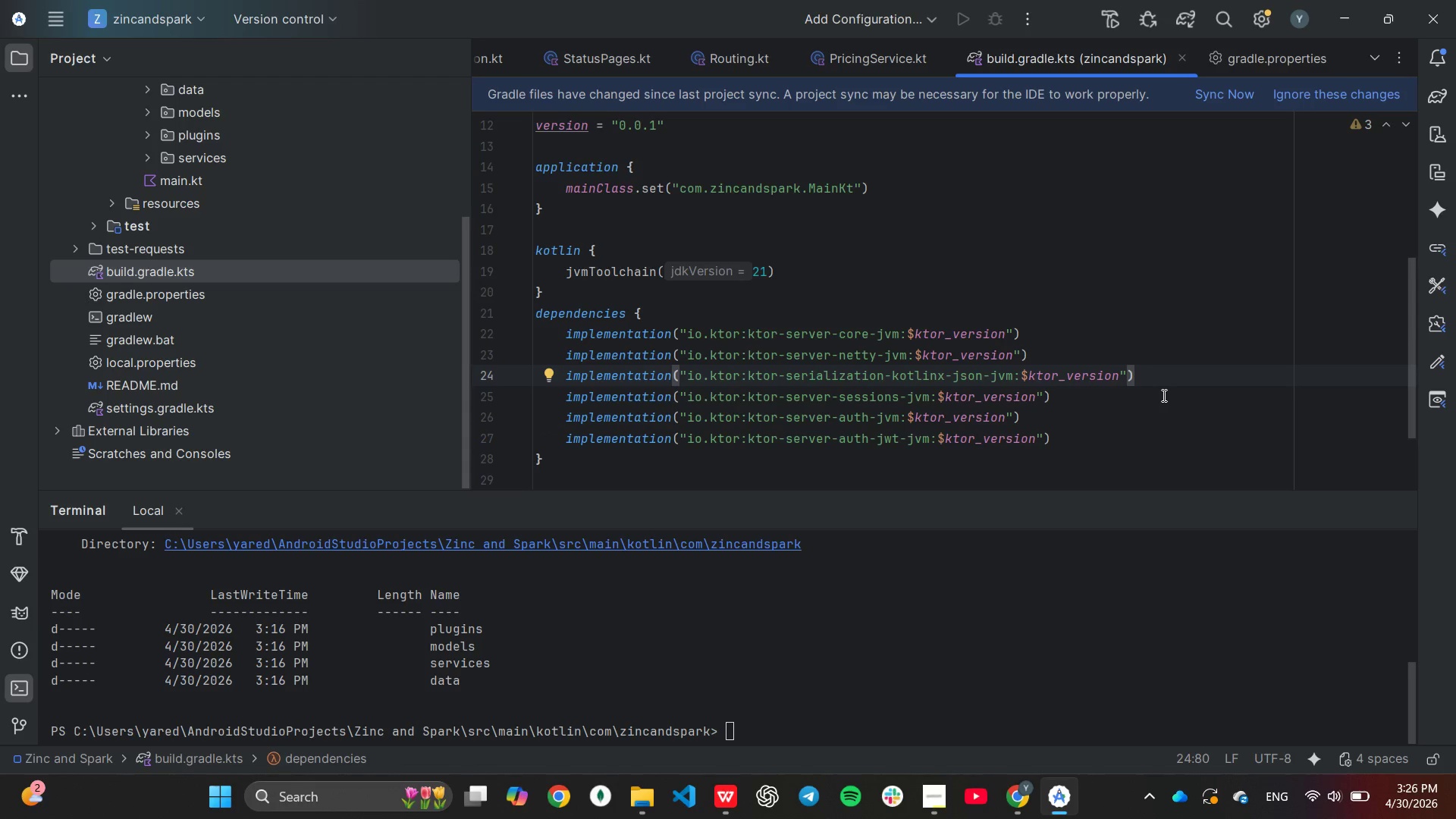 
wait(5.14)
 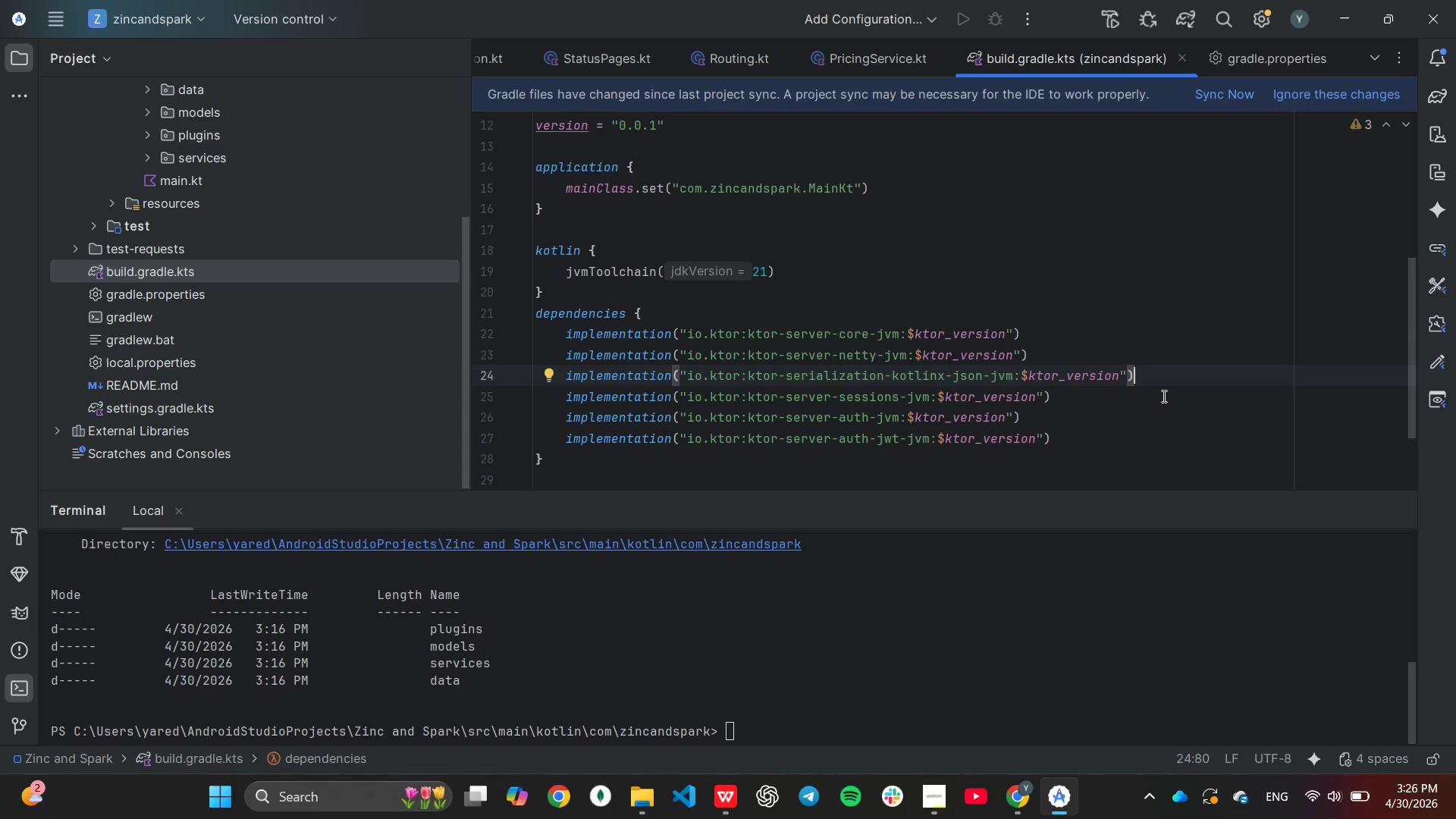 
key(ArrowDown)
 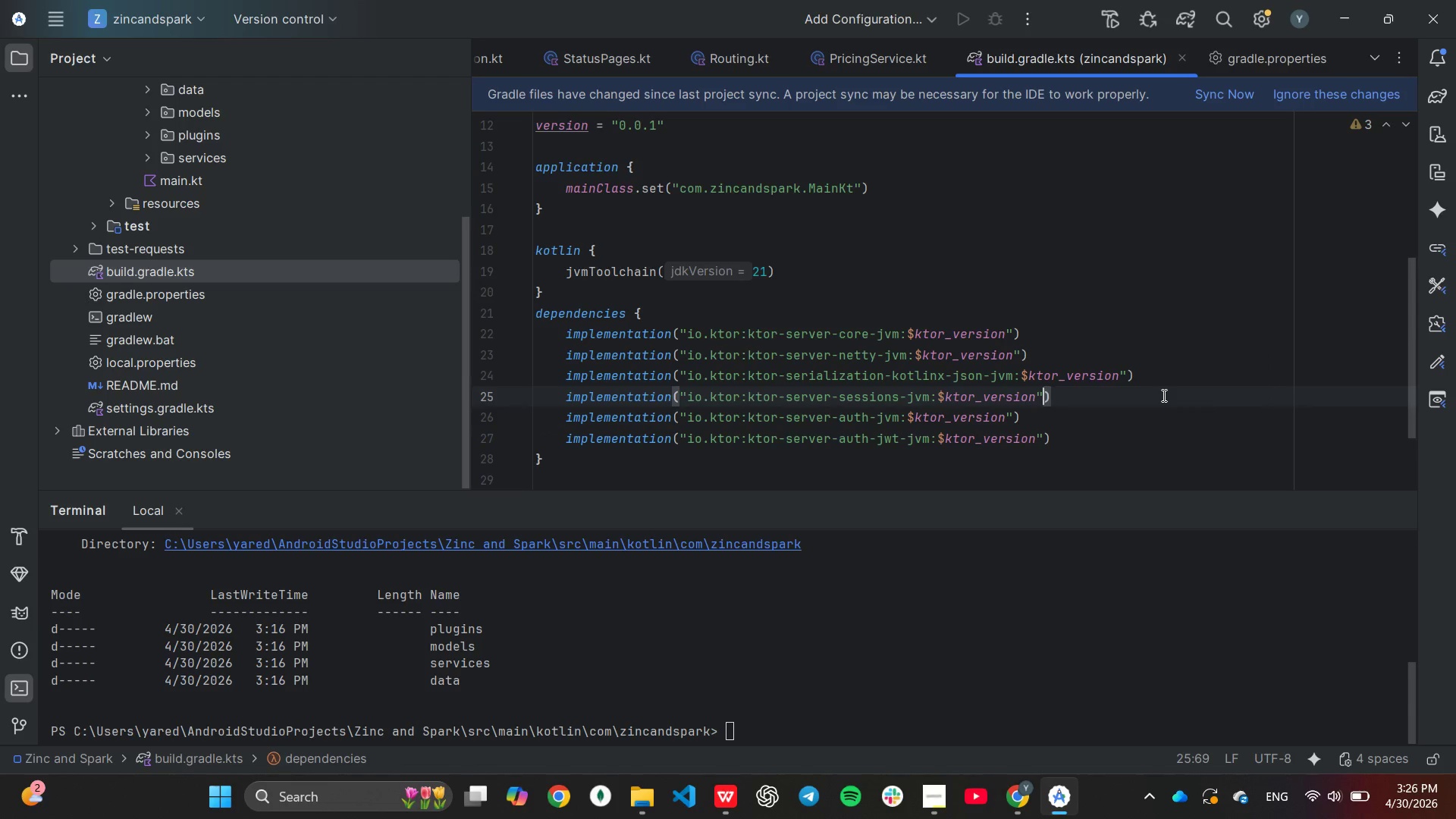 
hold_key(key=ArrowLeft, duration=1.06)
 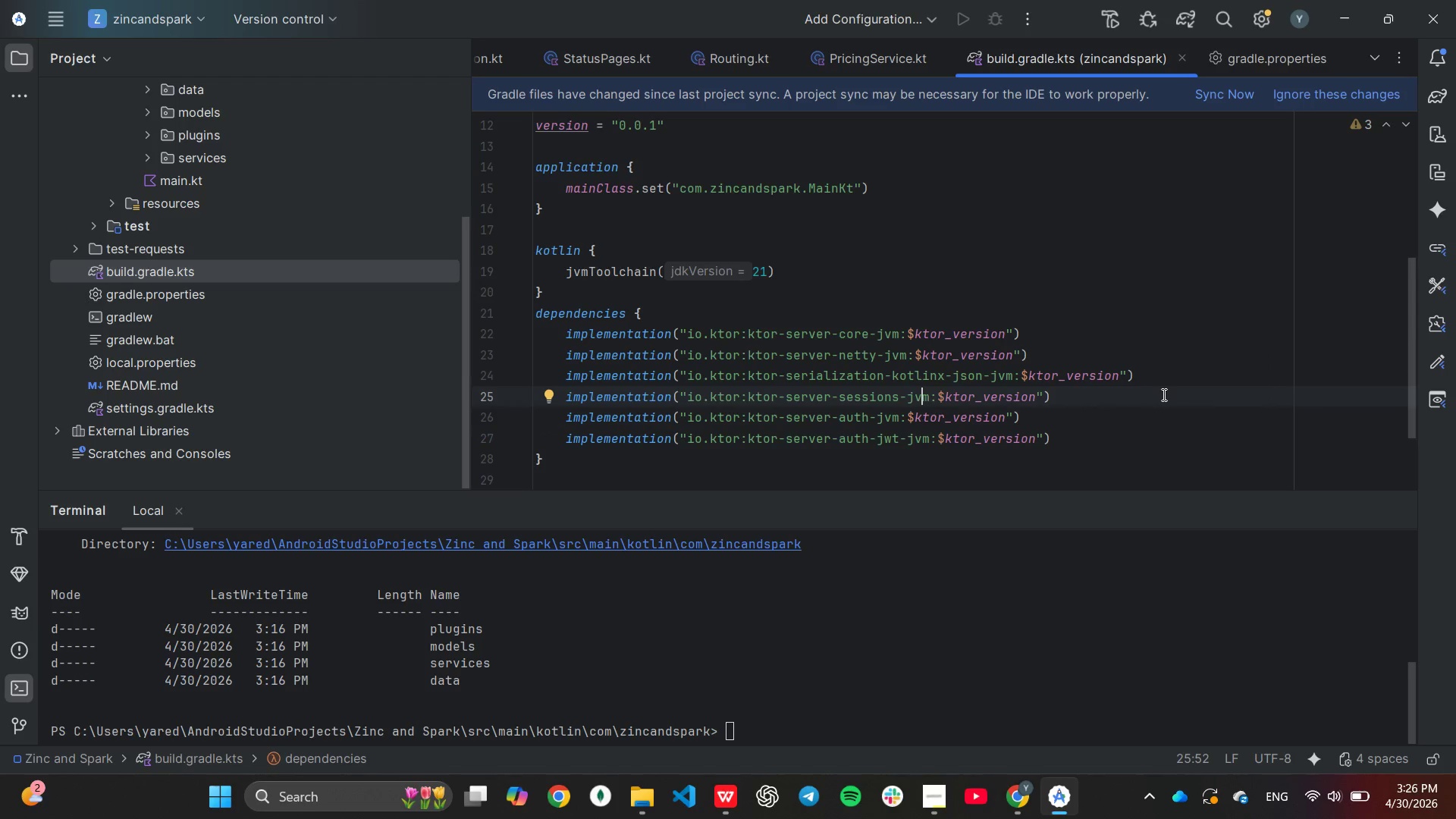 
key(ArrowLeft)
 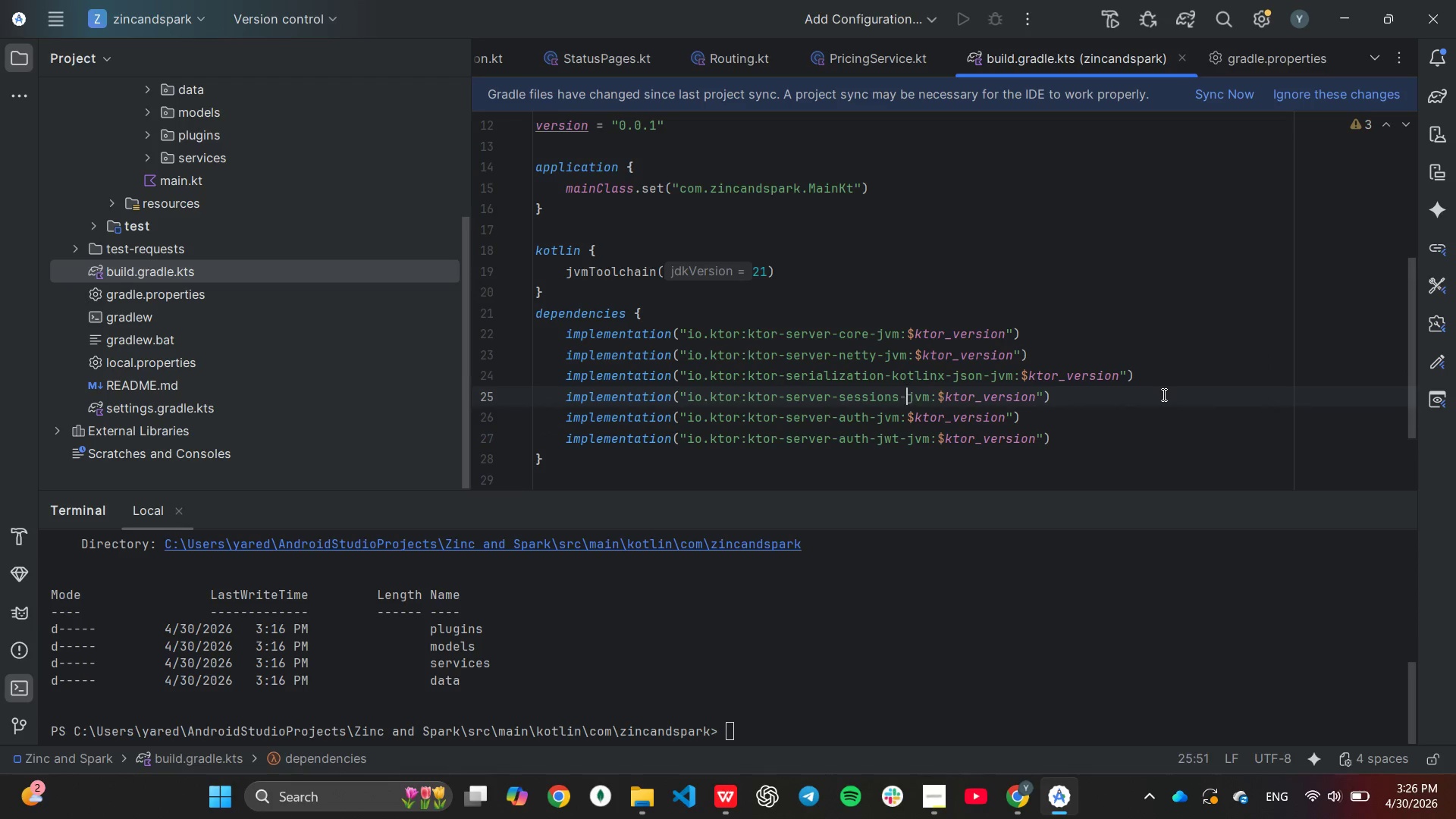 
key(ArrowLeft)
 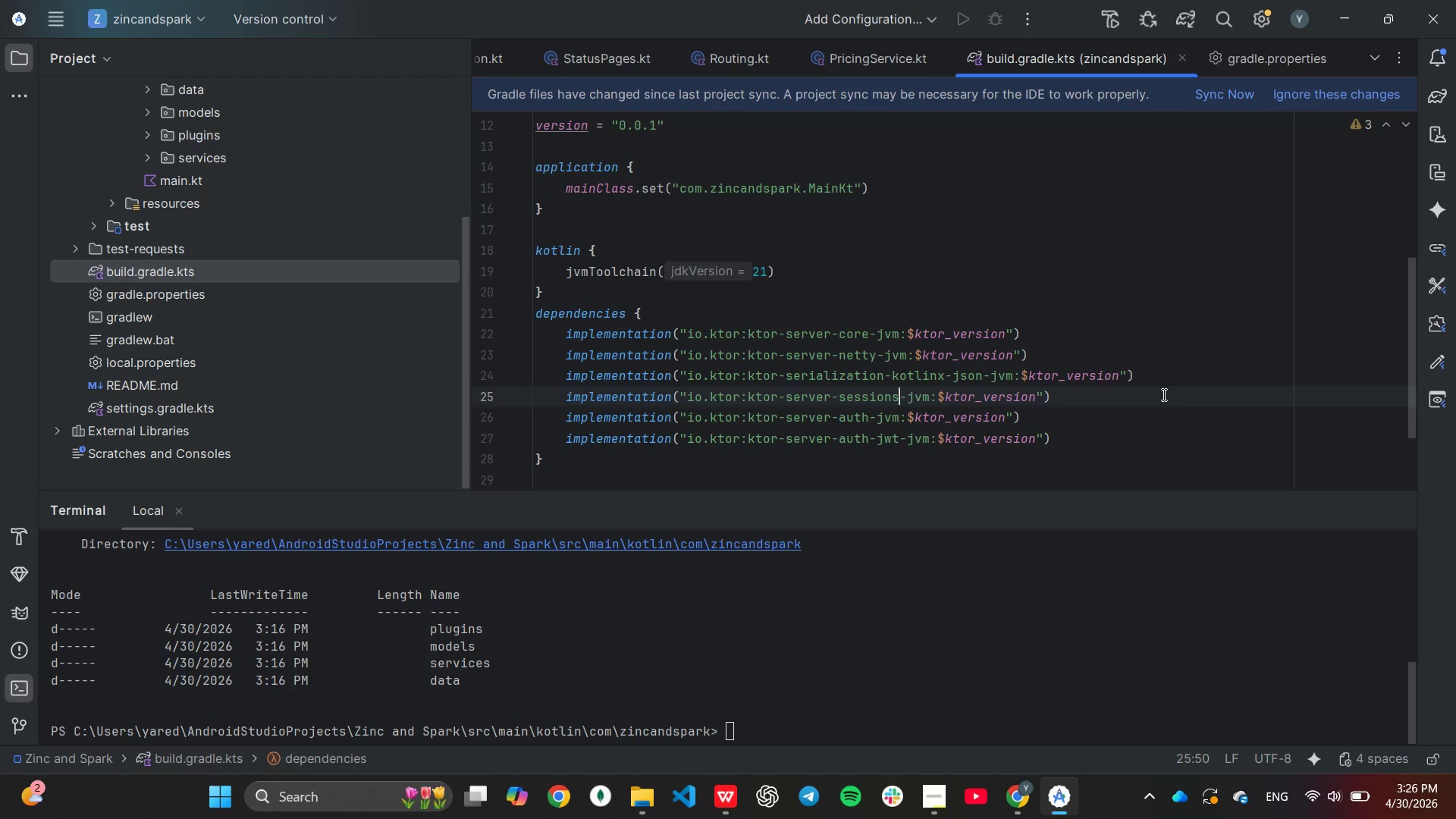 
key(ArrowLeft)
 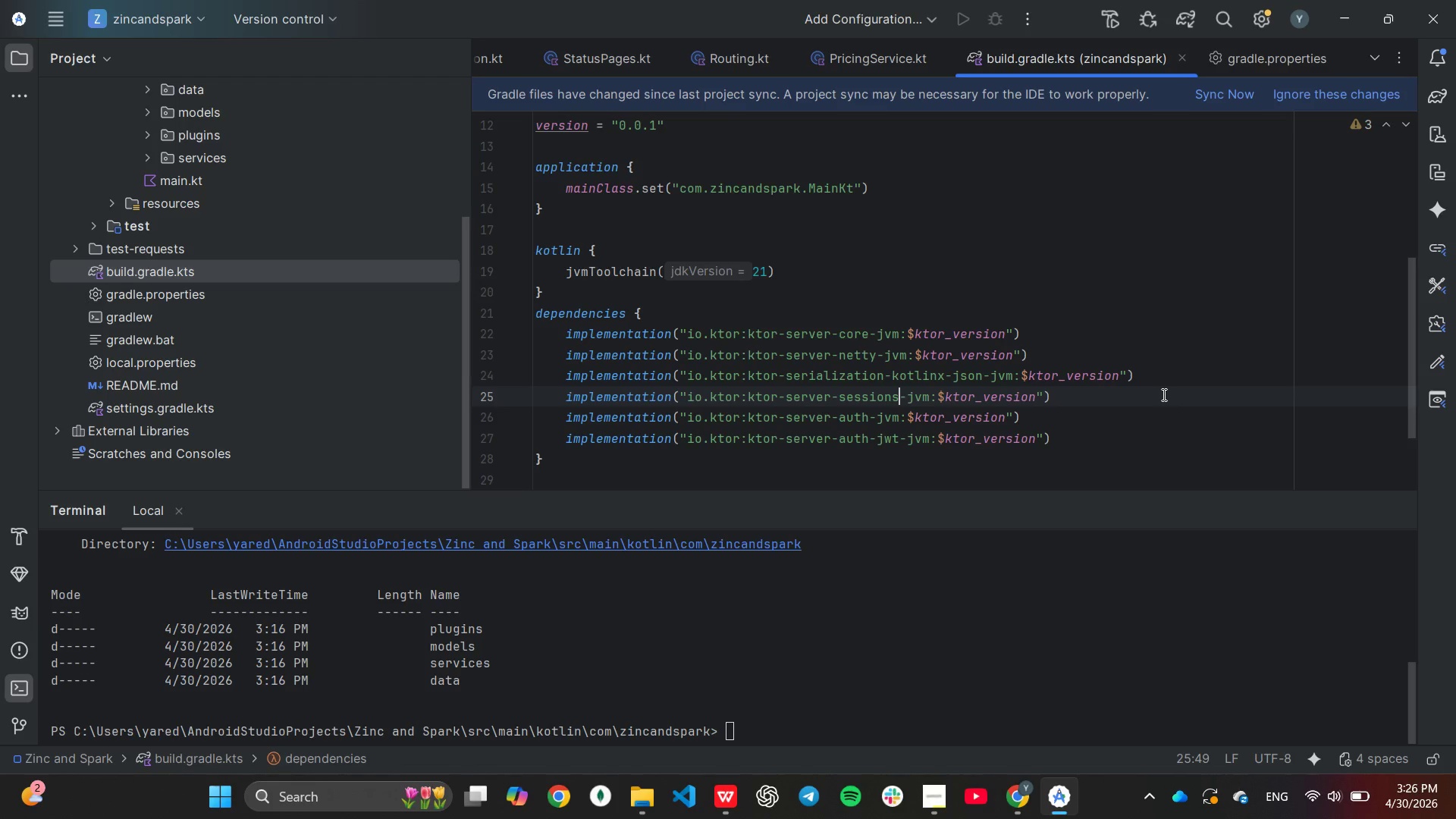 
hold_key(key=Backspace, duration=0.58)
 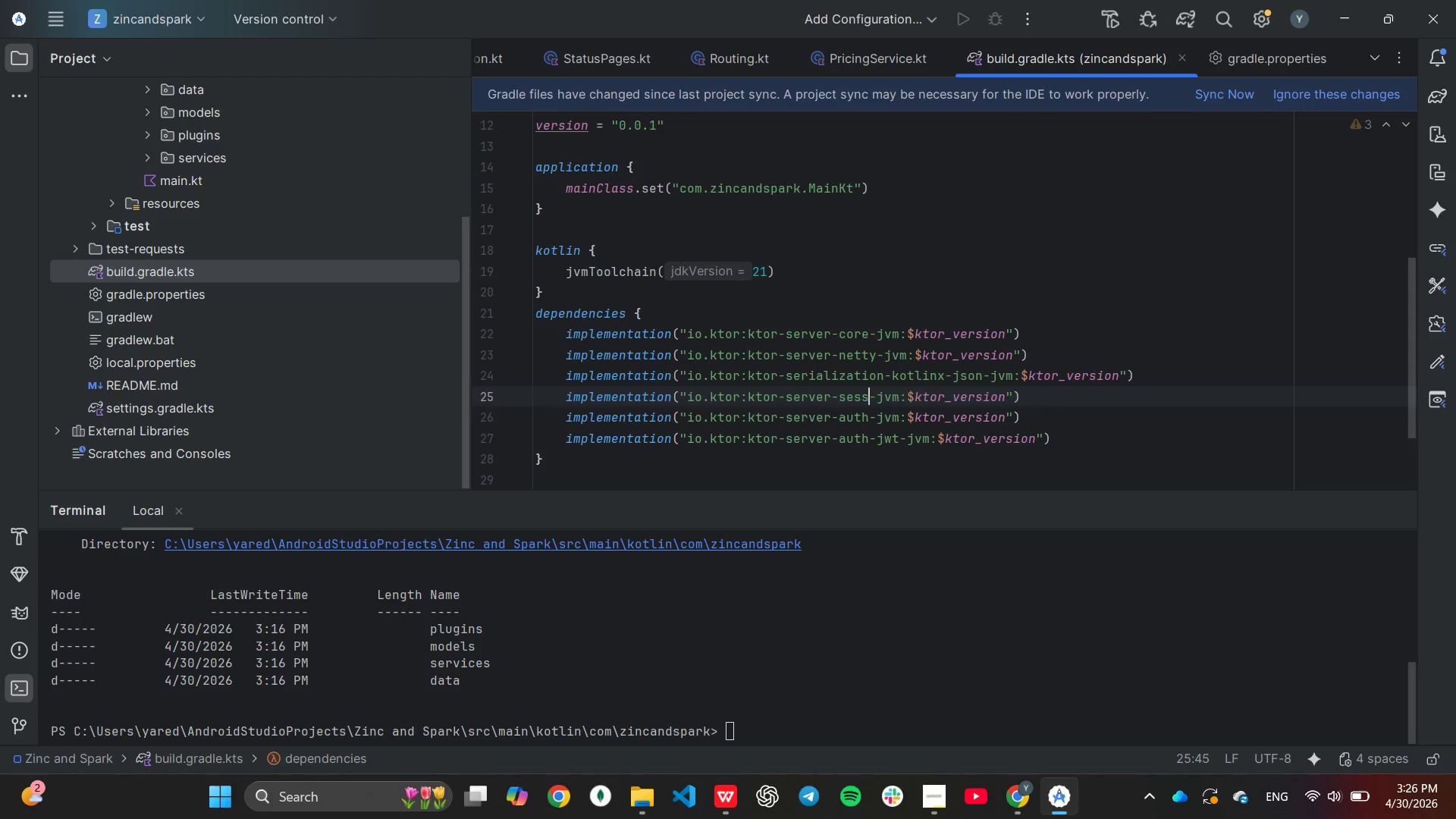 
key(Backspace)
key(Backspace)
key(Backspace)
key(Backspace)
key(Backspace)
type(content)
key(Tab)
 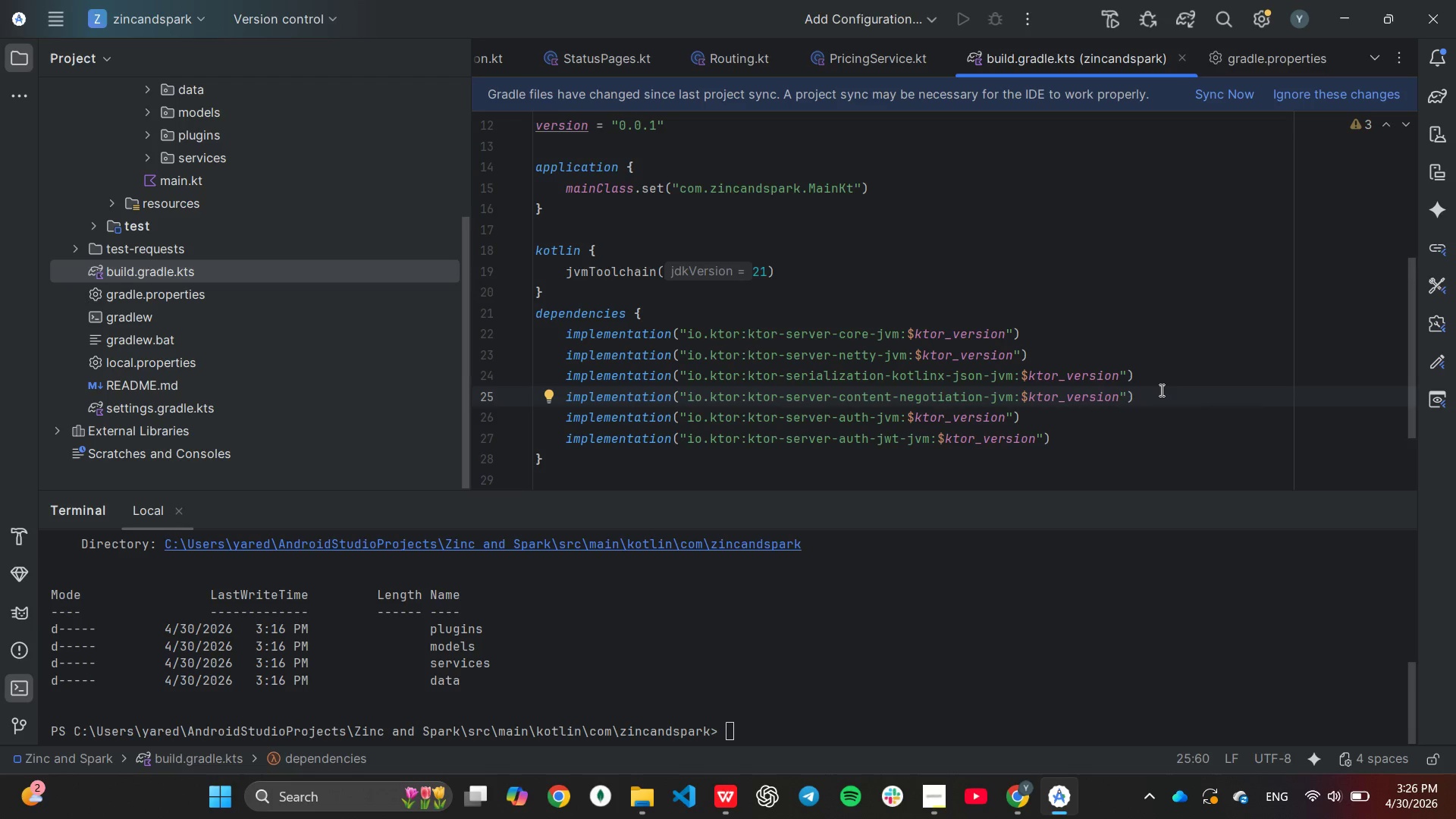 
key(ArrowDown)
 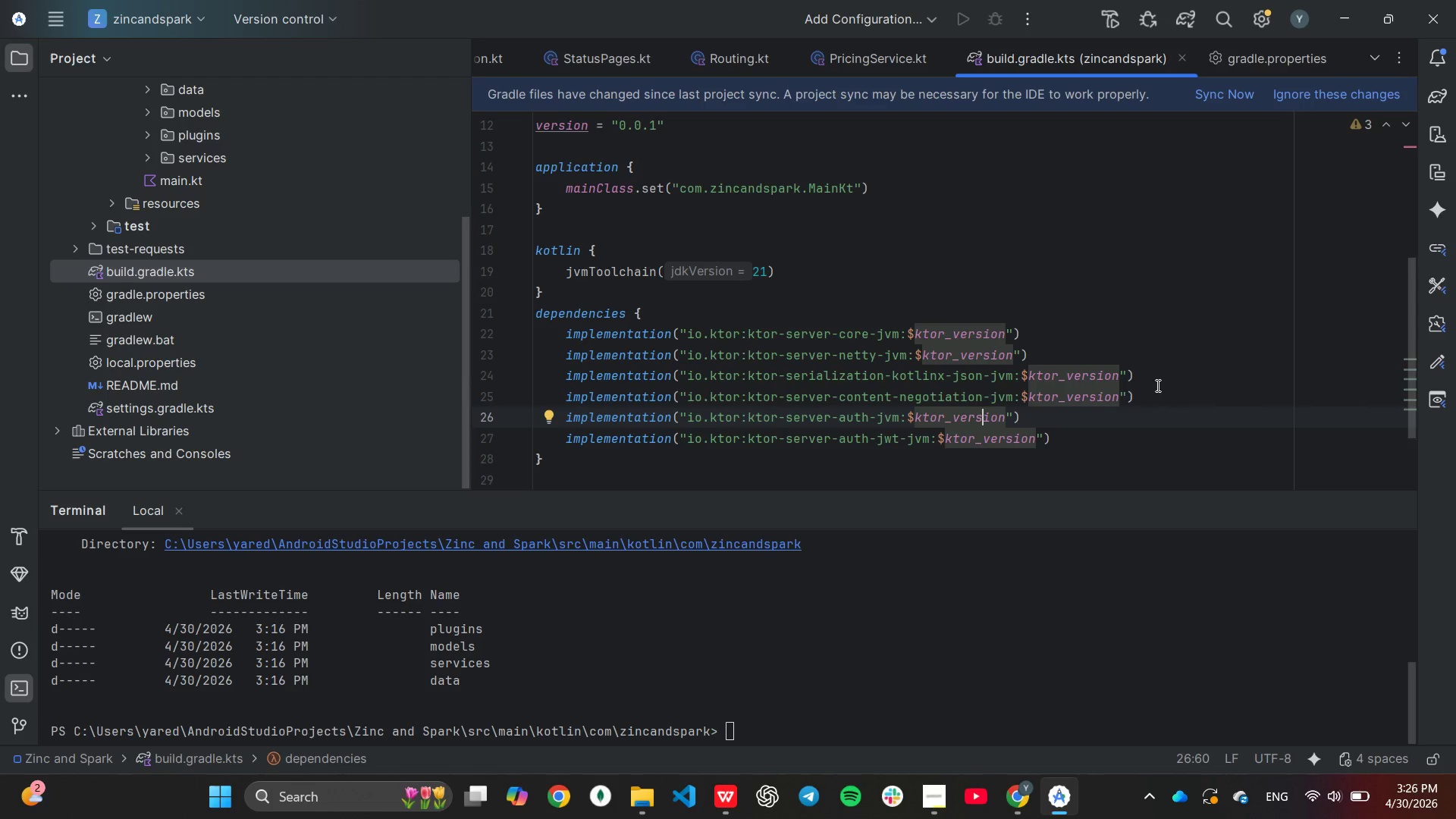 
key(ArrowDown)
 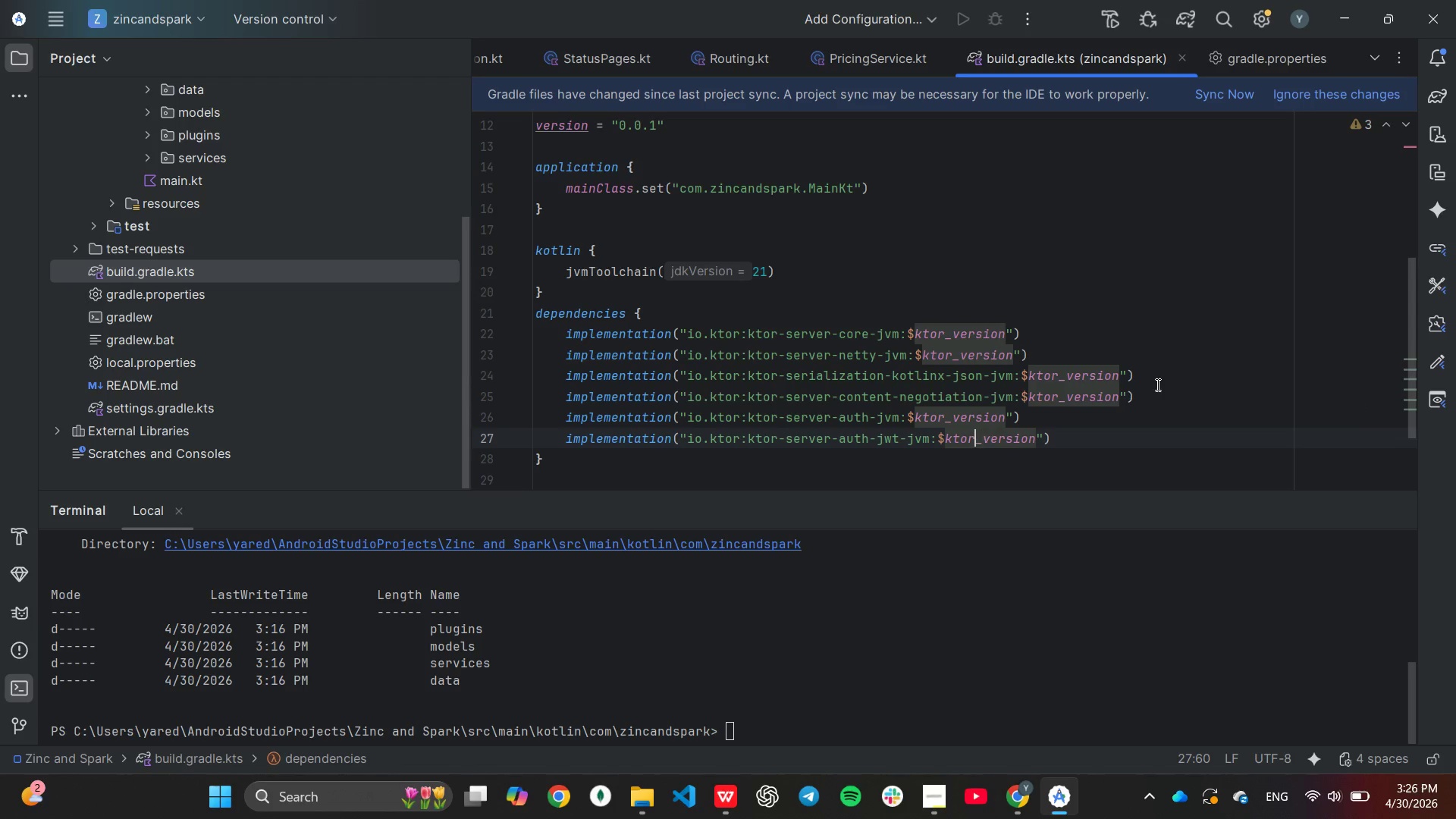 
hold_key(key=ArrowLeft, duration=0.67)
 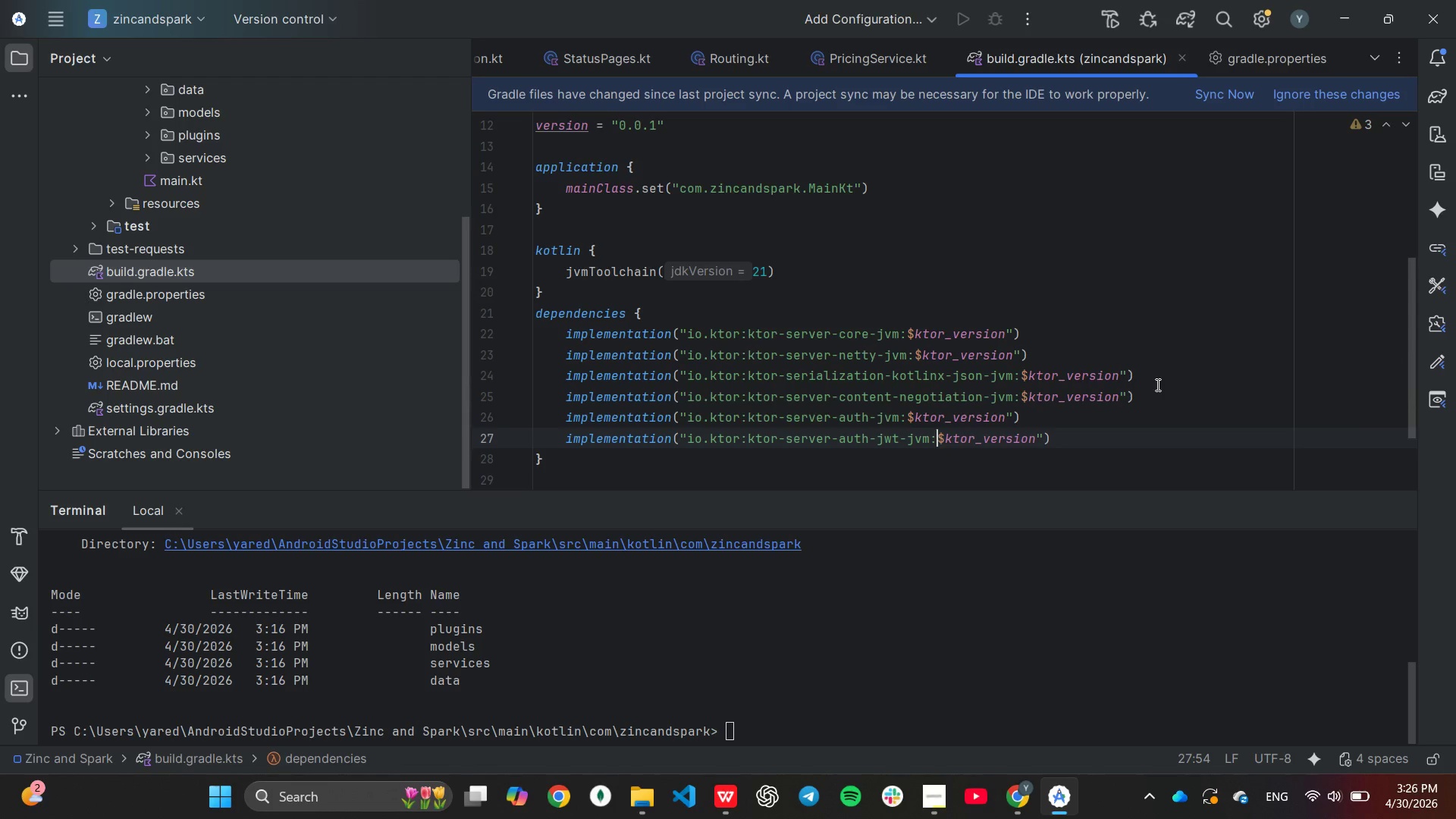 
key(ArrowUp)
 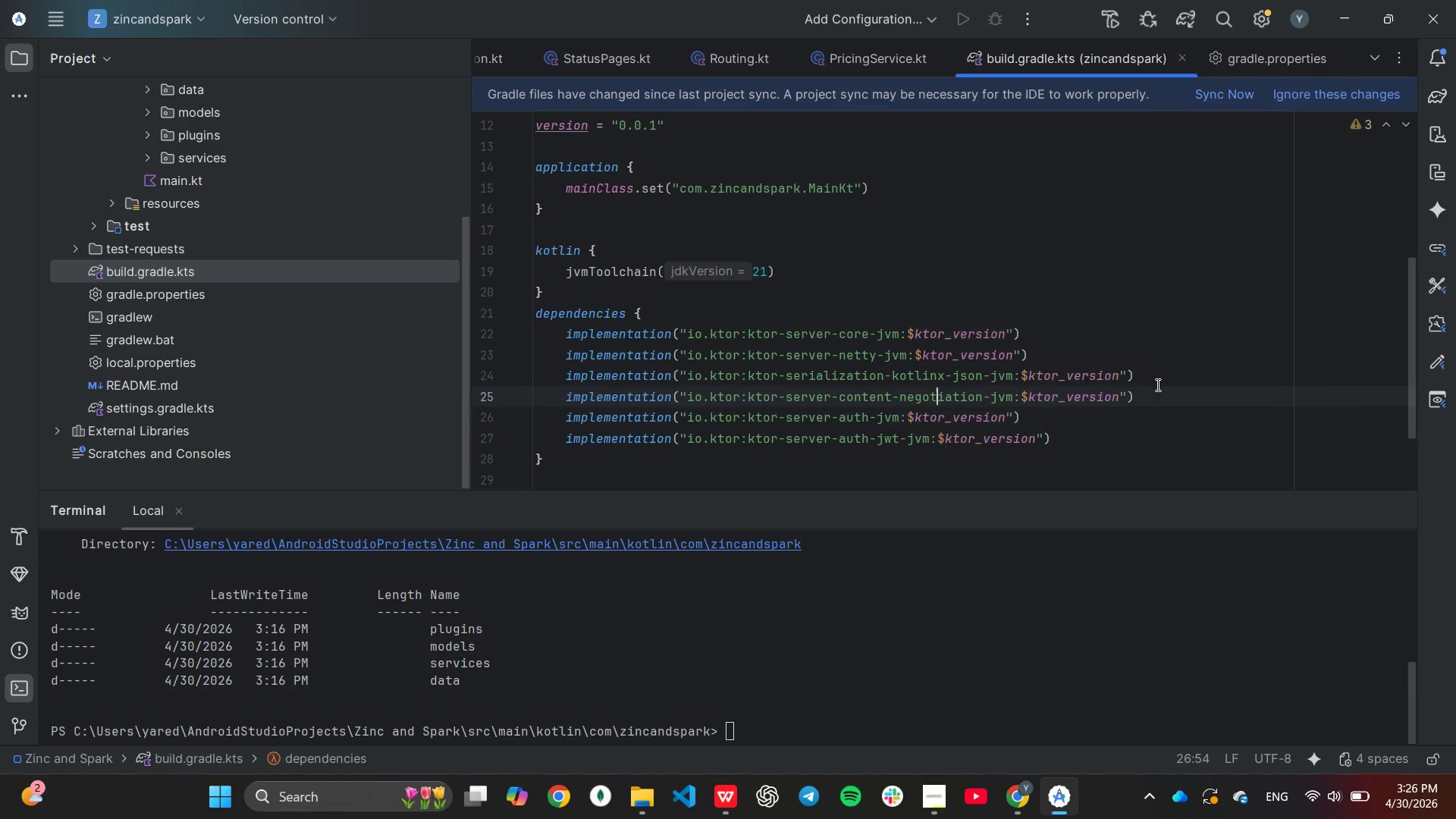 
key(ArrowUp)
 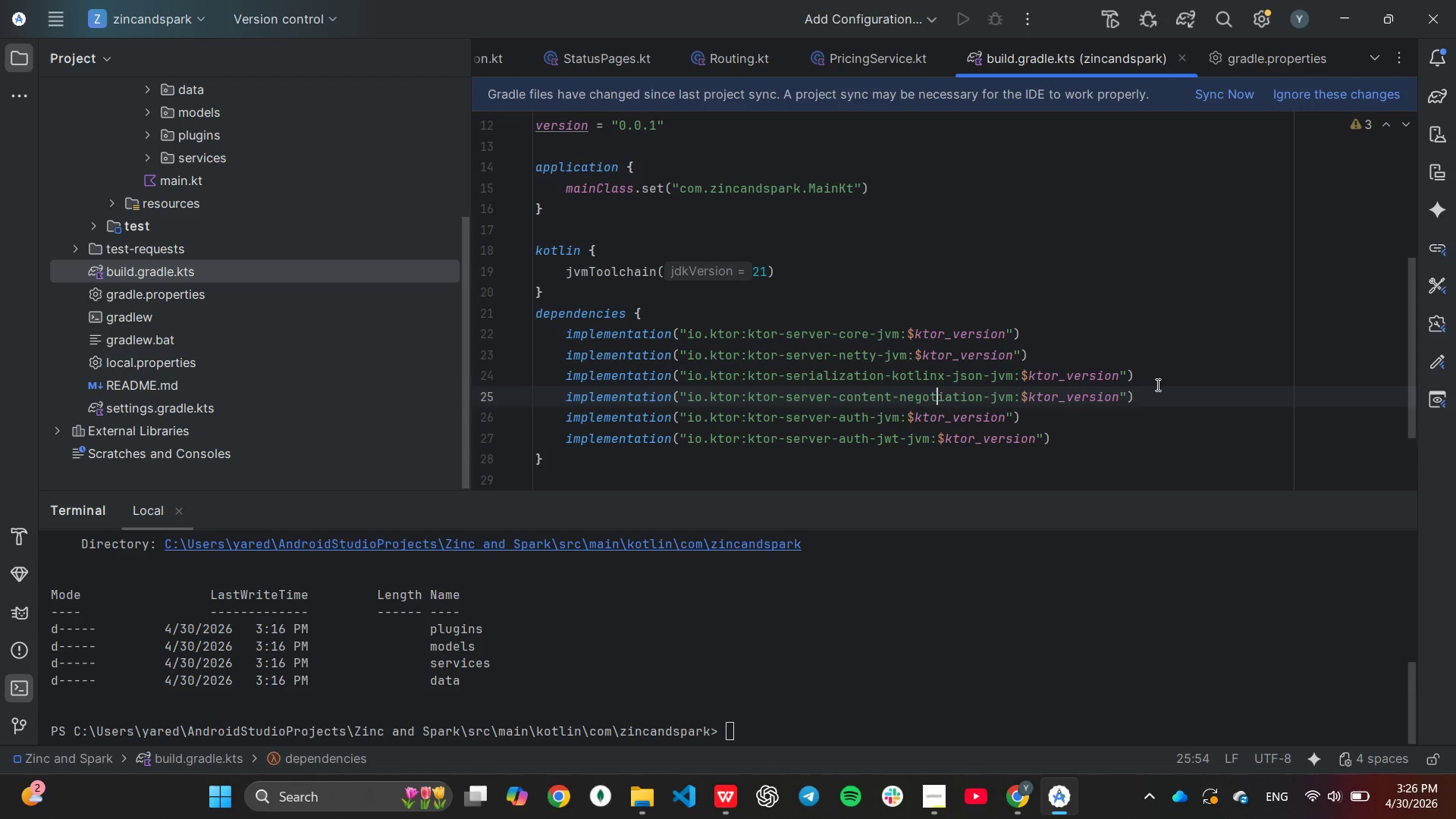 
key(ArrowLeft)
 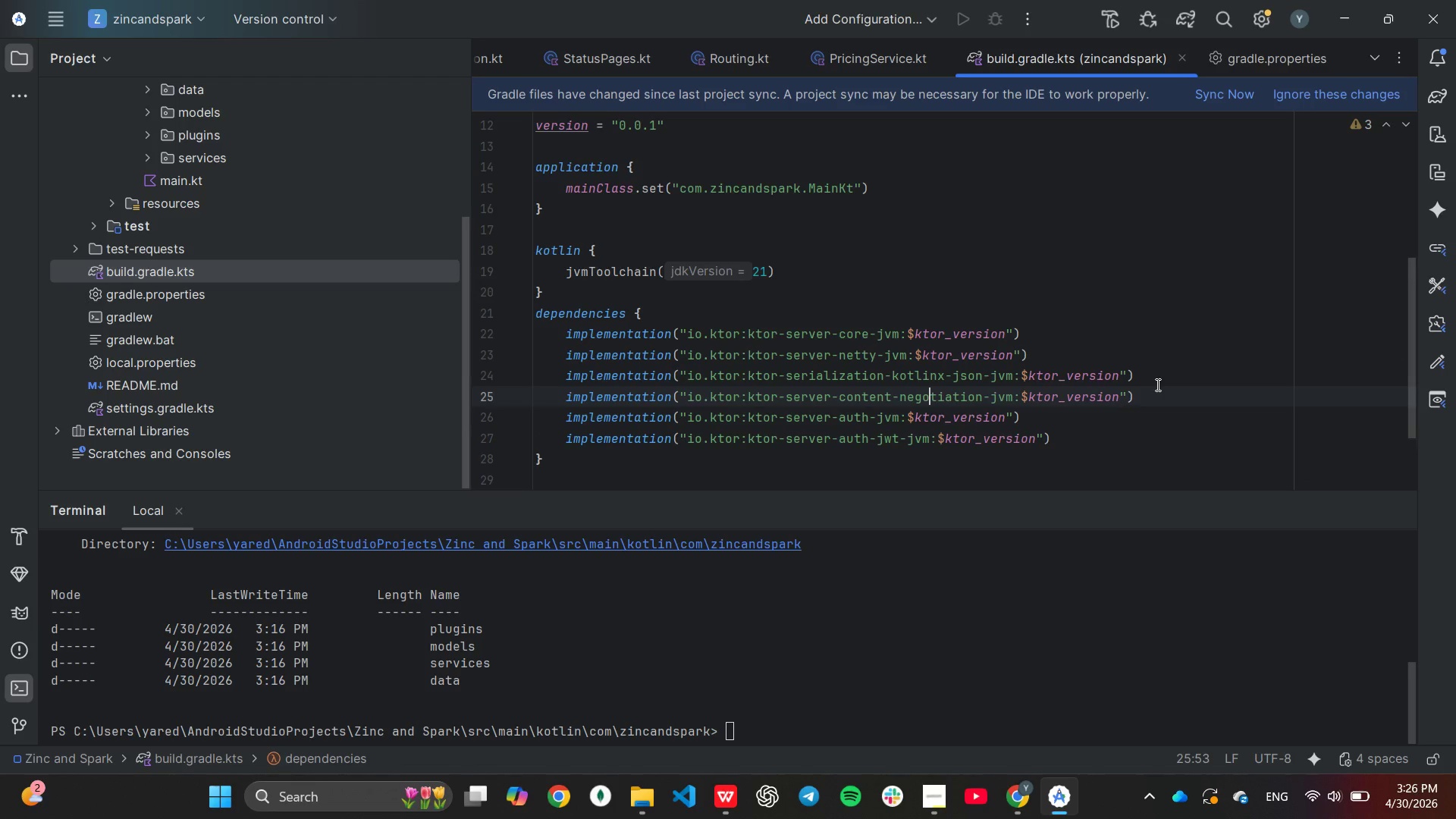 
key(ArrowDown)
 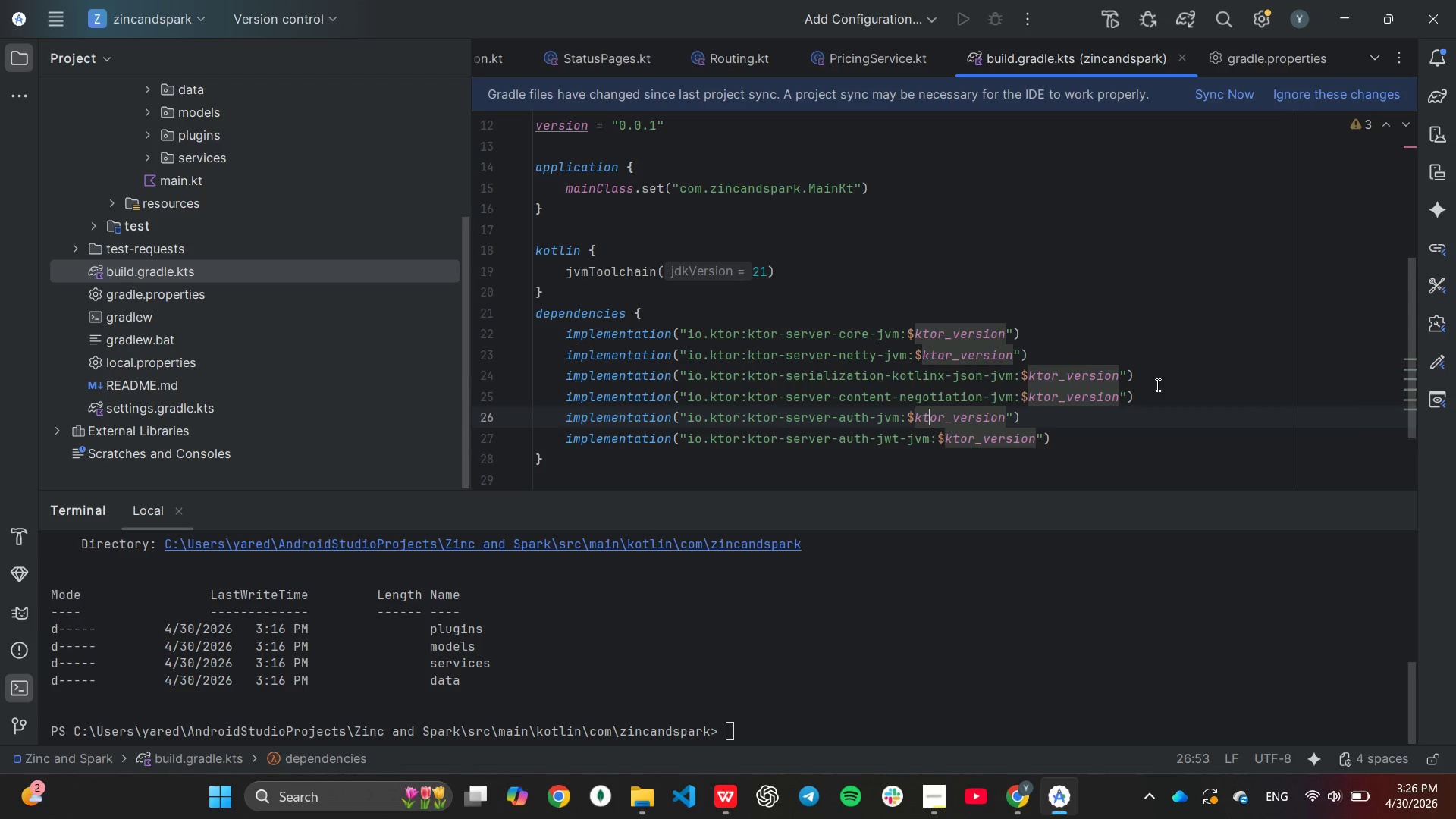 
hold_key(key=ArrowLeft, duration=0.72)
 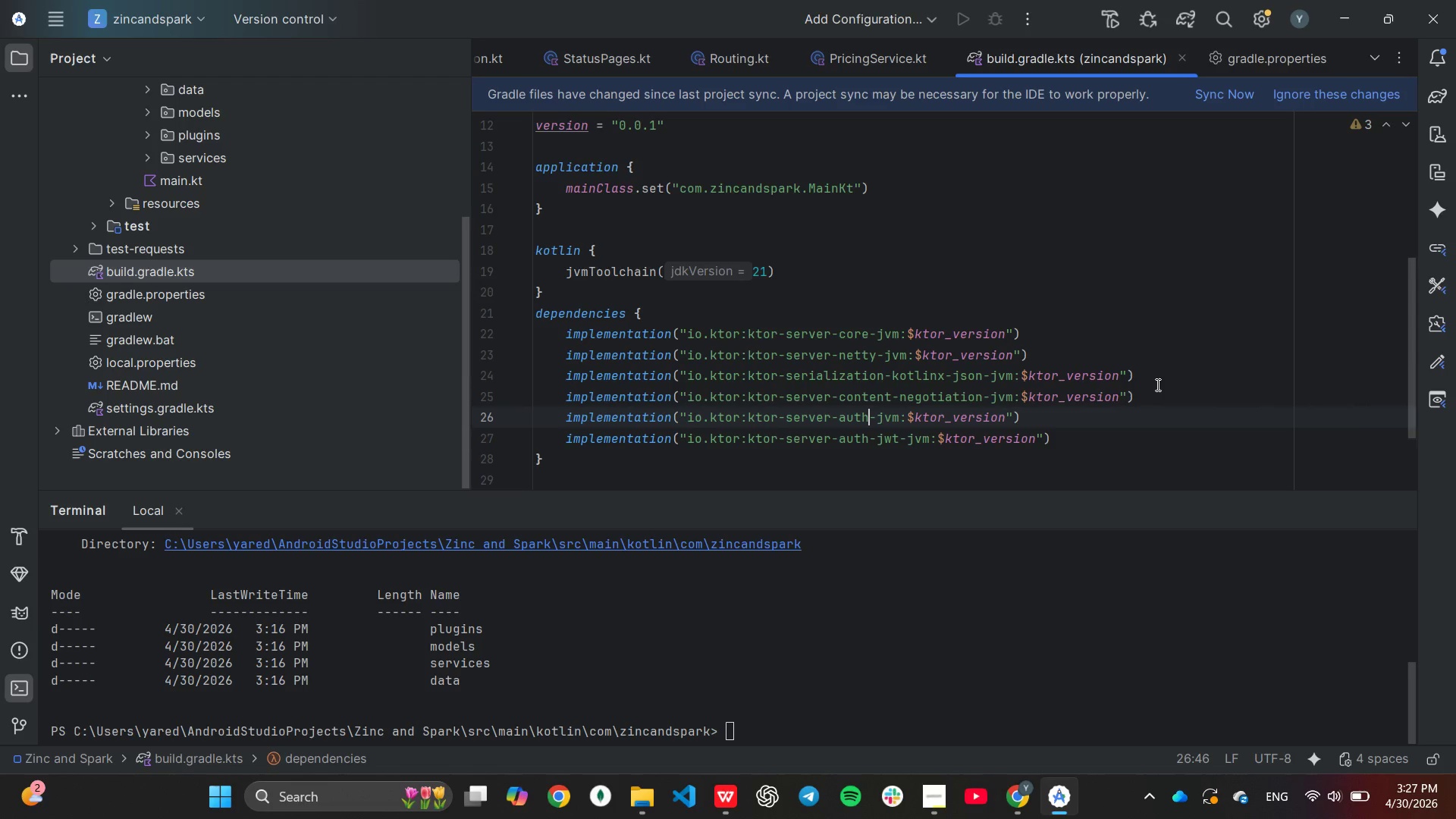 
key(ArrowLeft)
 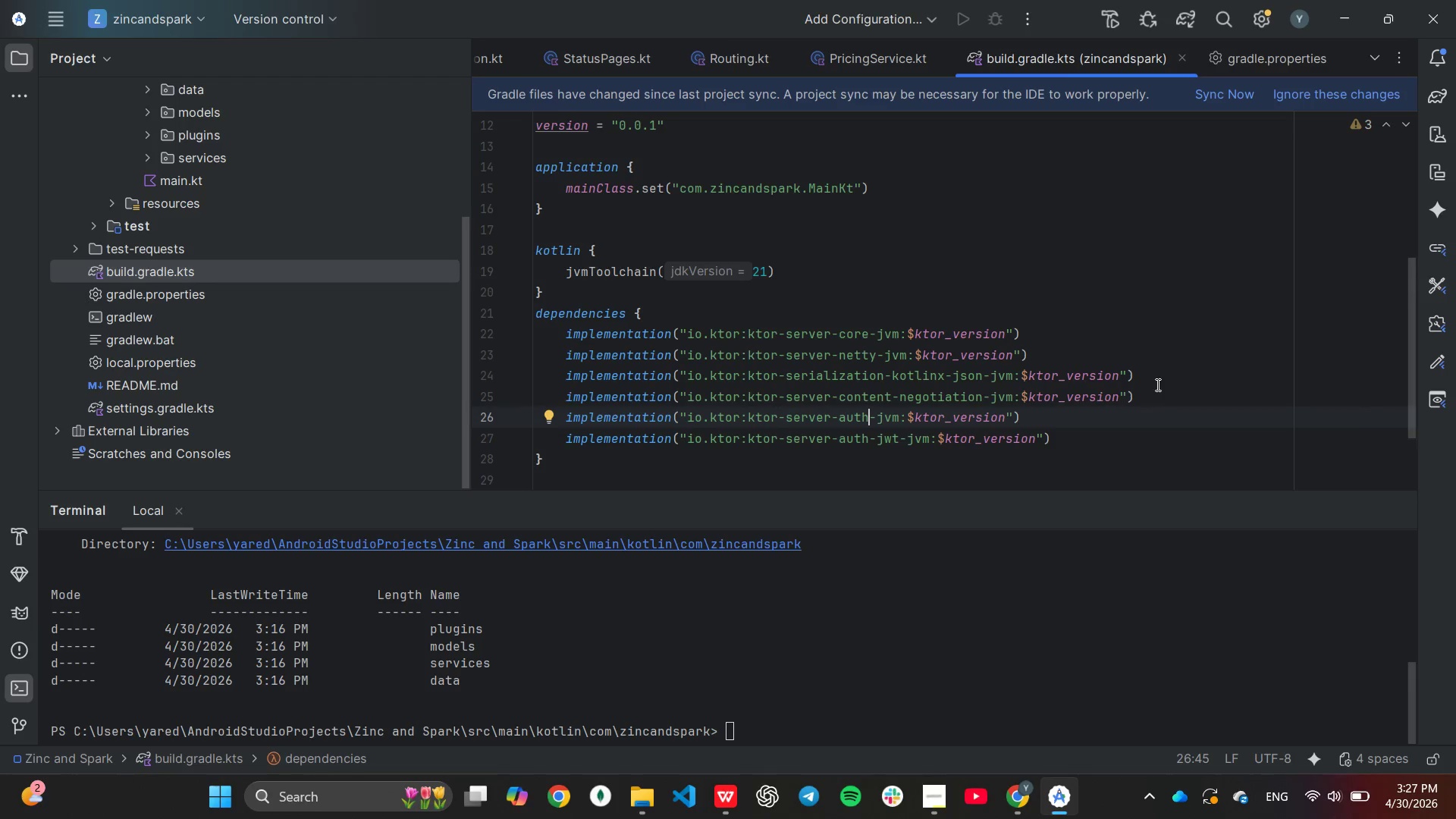 
key(Backspace)
key(Backspace)
key(Backspace)
key(Backspace)
type(statuspage)
key(Backspace)
key(Backspace)
key(Backspace)
key(Backspace)
type(-pages)
 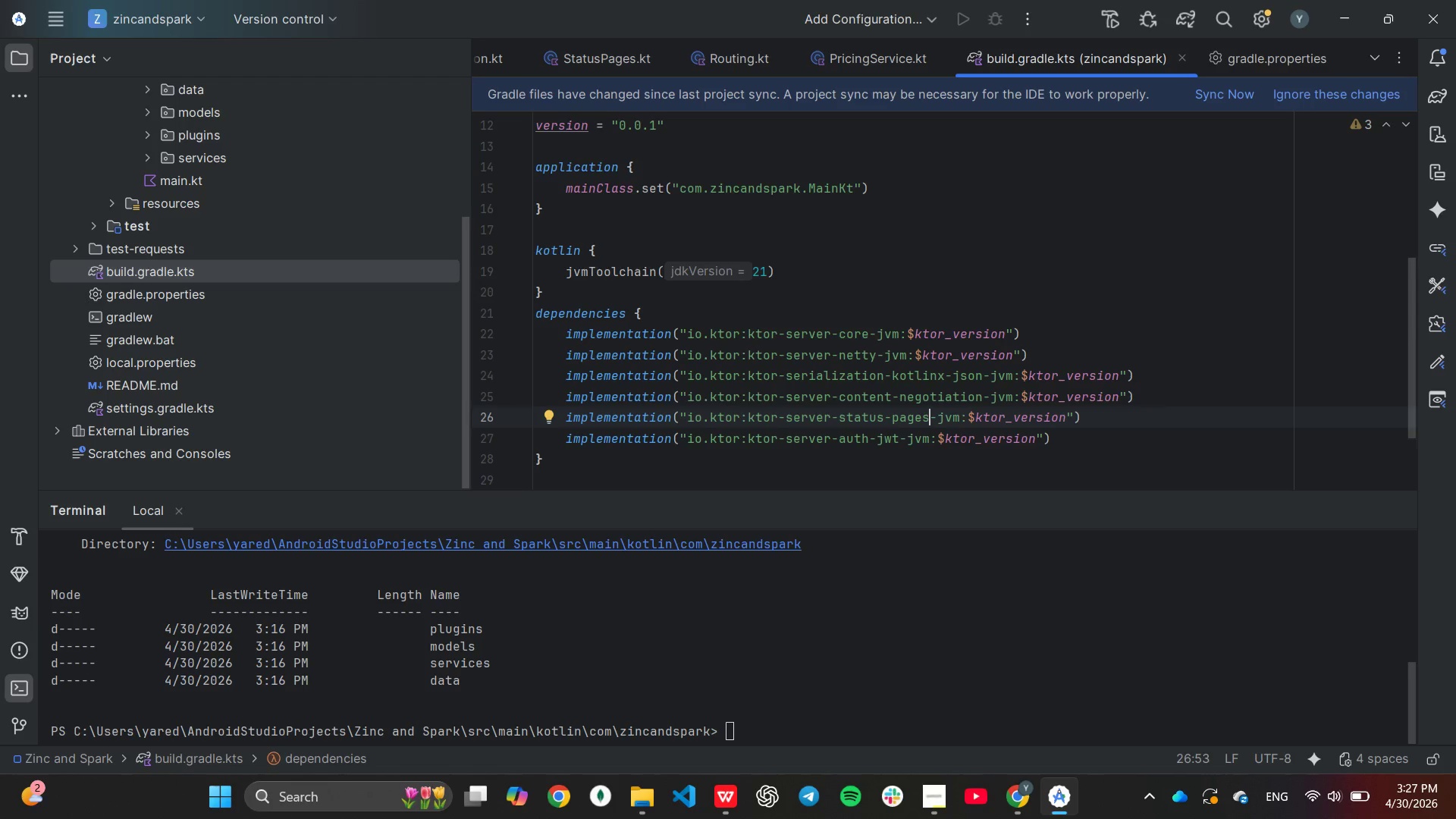 
key(ArrowDown)
 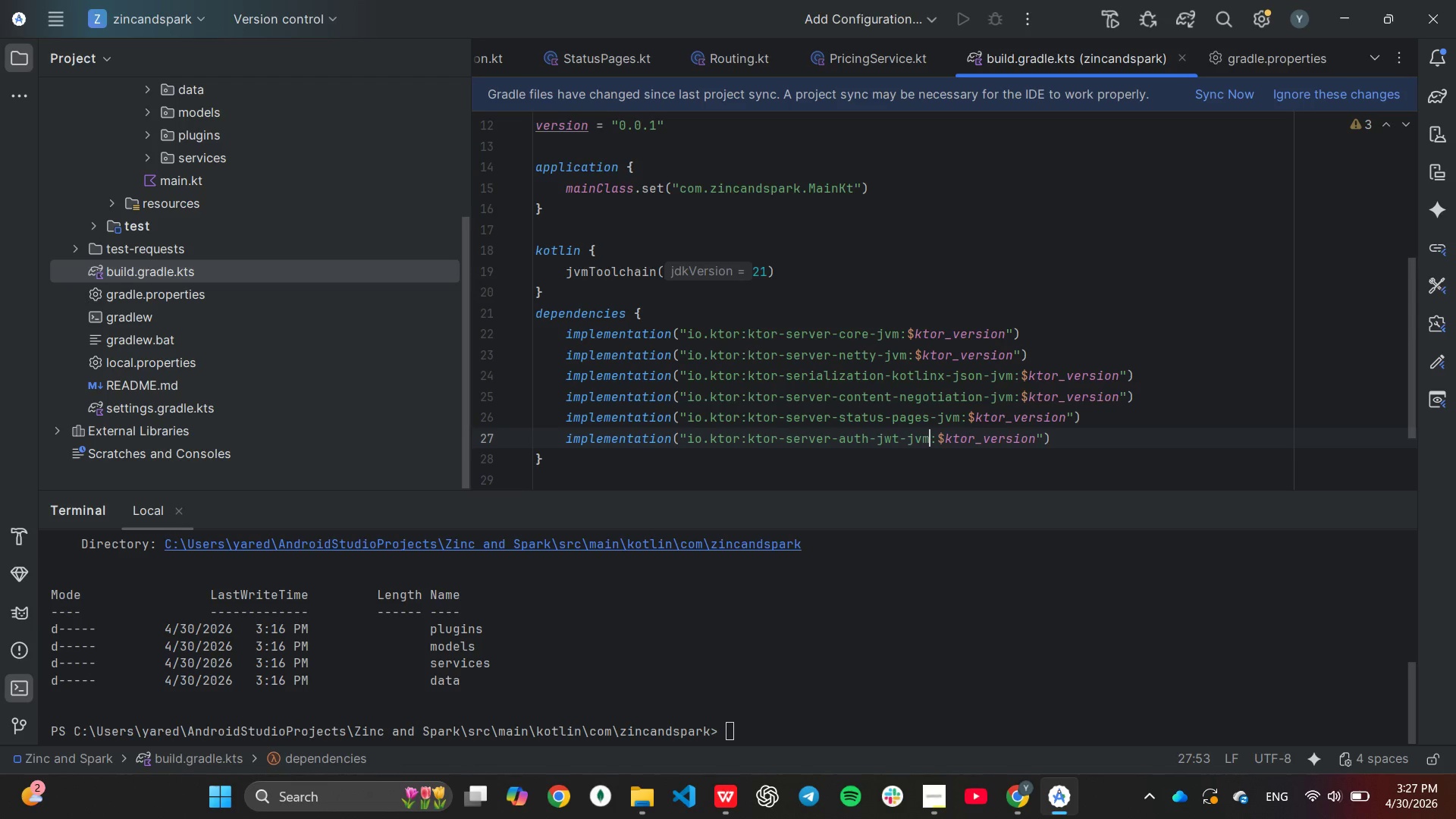 
key(ArrowLeft)
 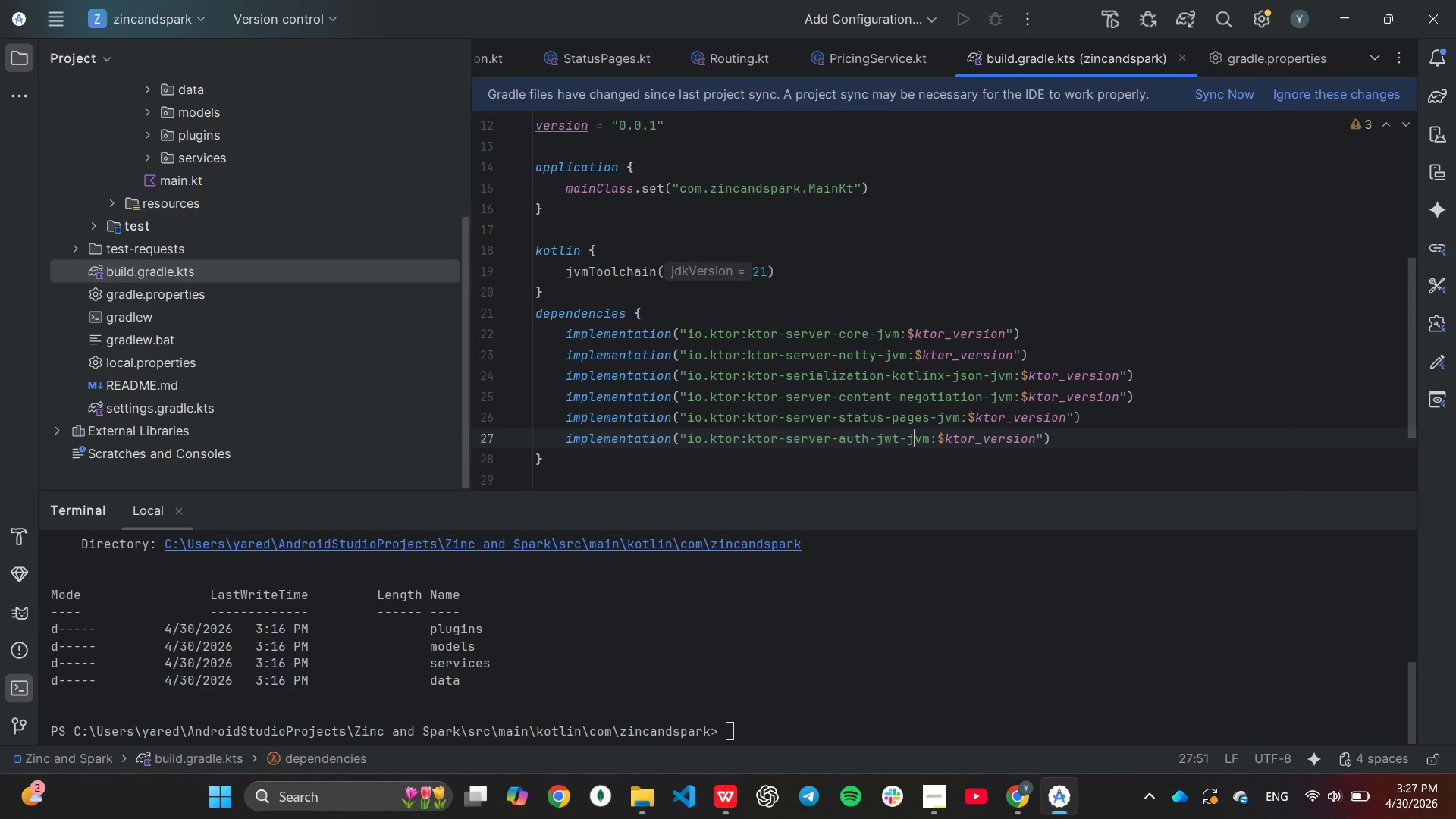 
key(ArrowLeft)
 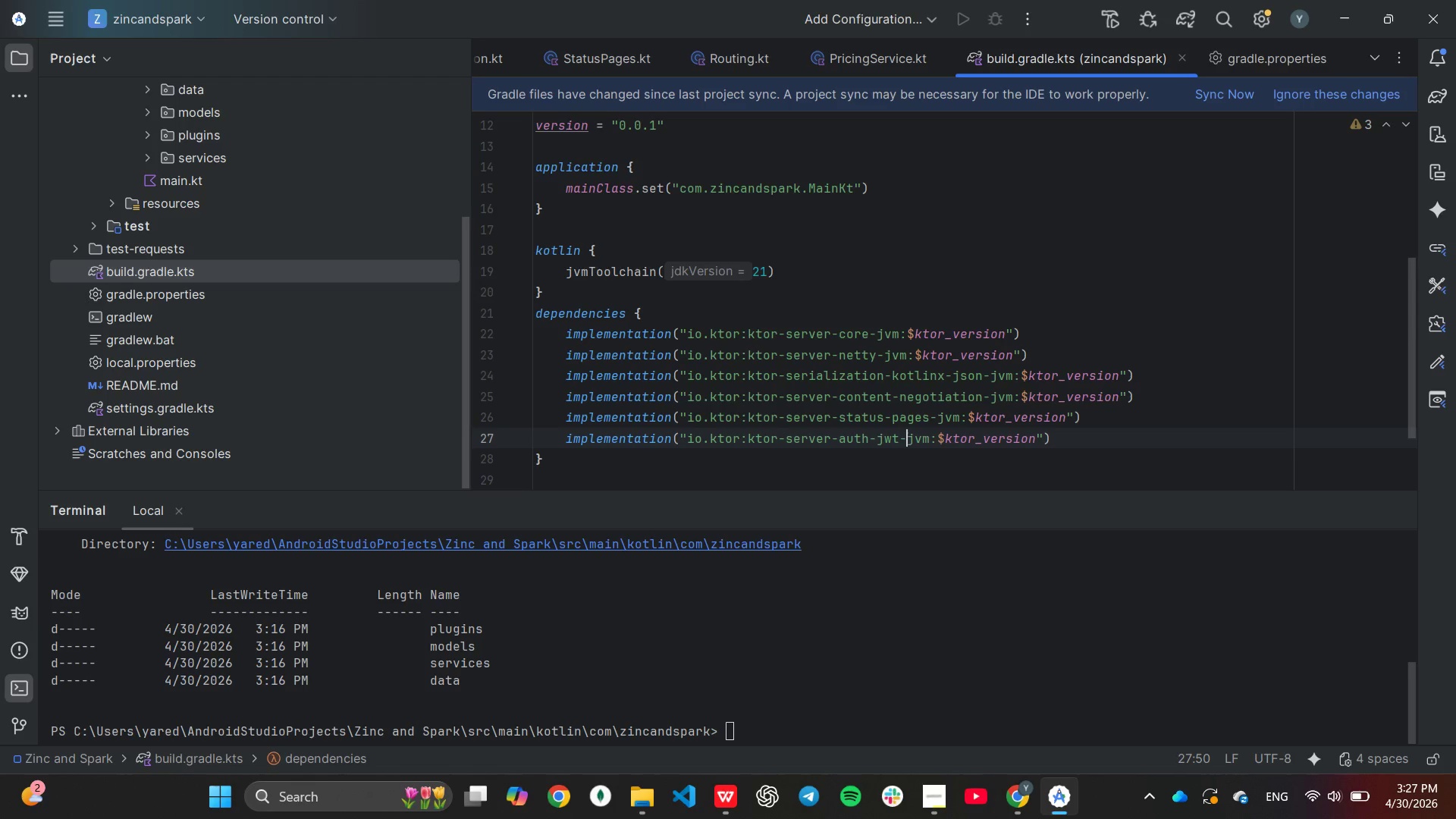 
key(ArrowLeft)
 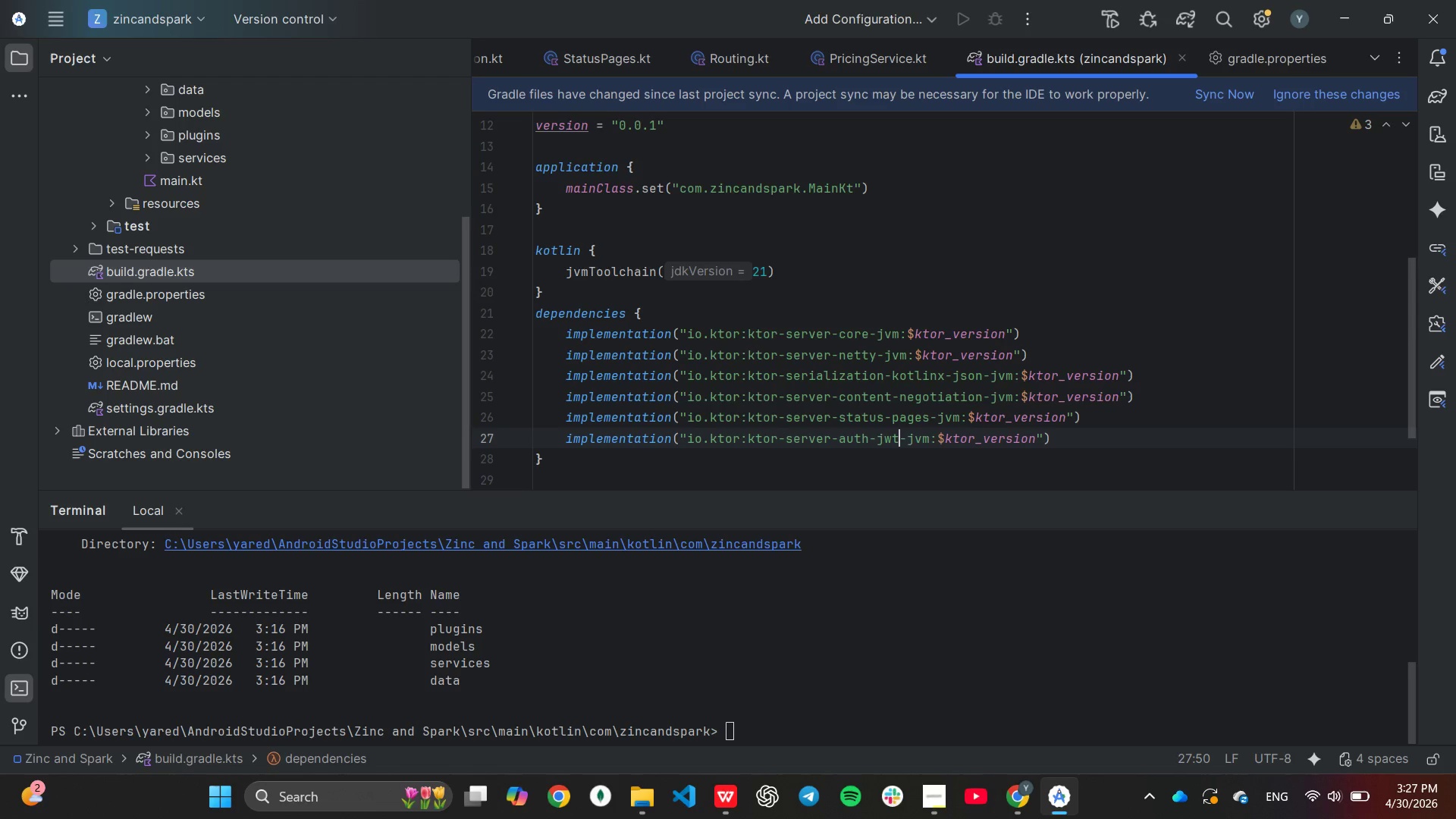 
key(ArrowLeft)
 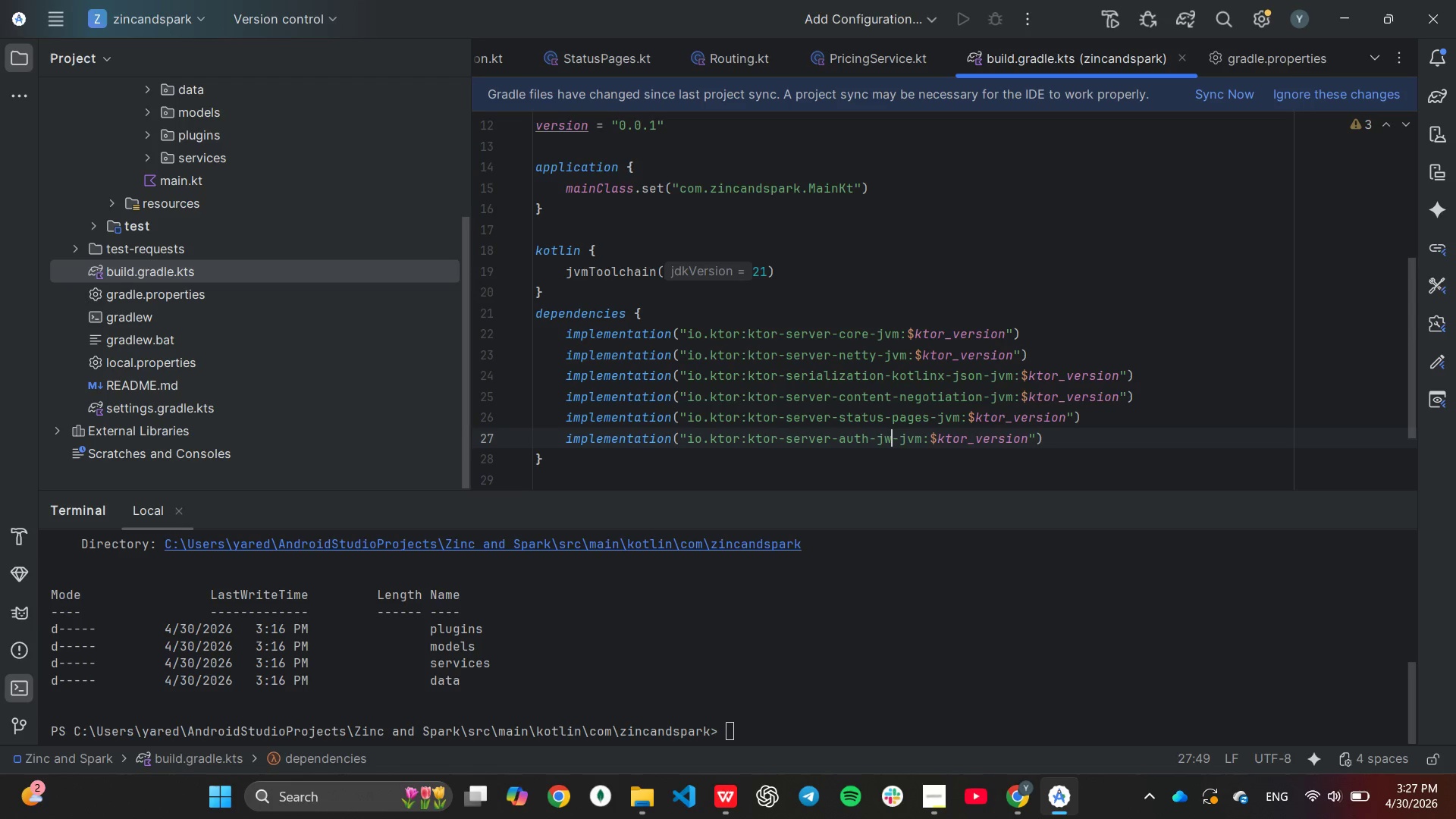 
key(Backspace)
 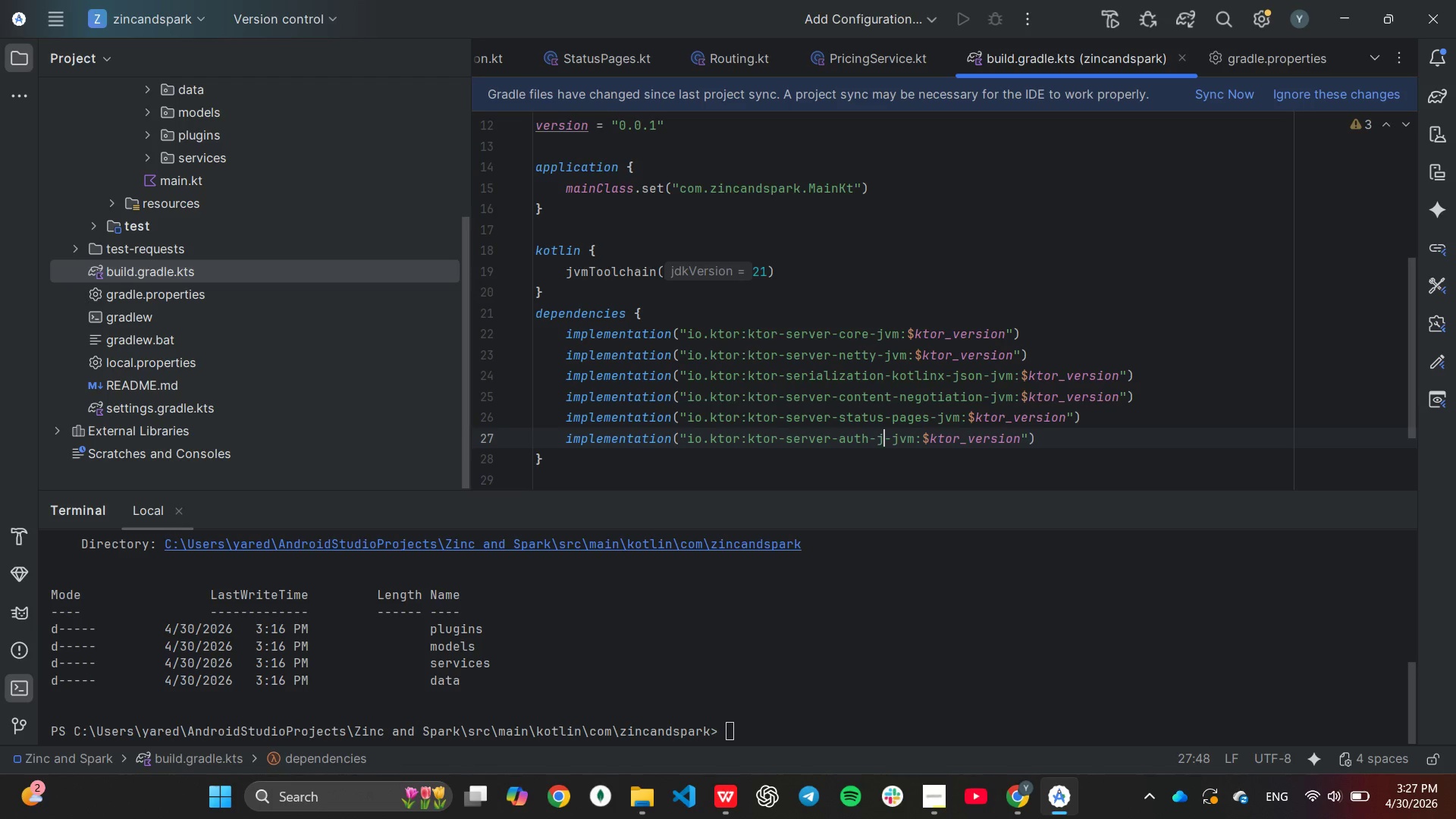 
key(Backspace)
 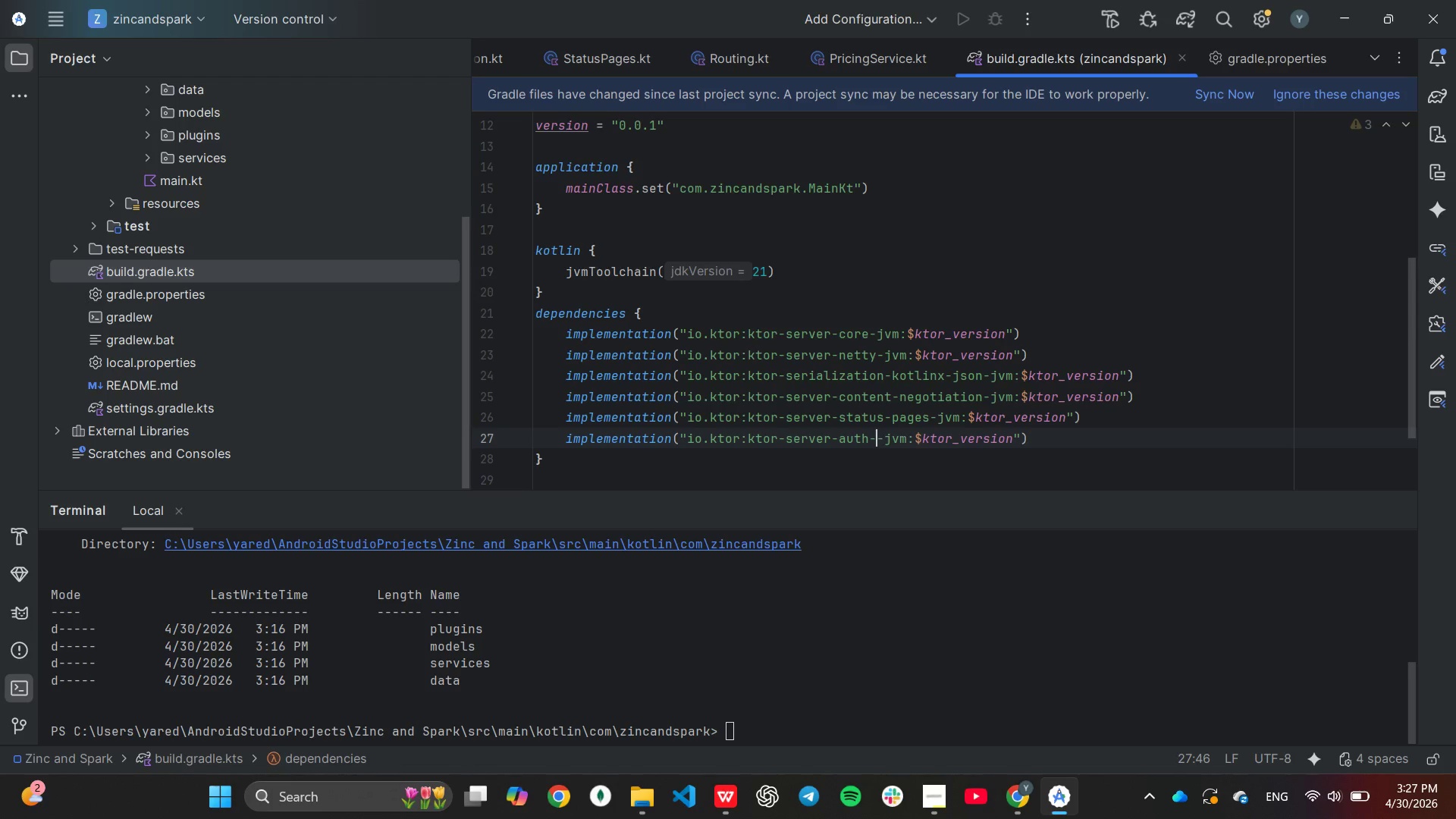 
key(Backspace)
 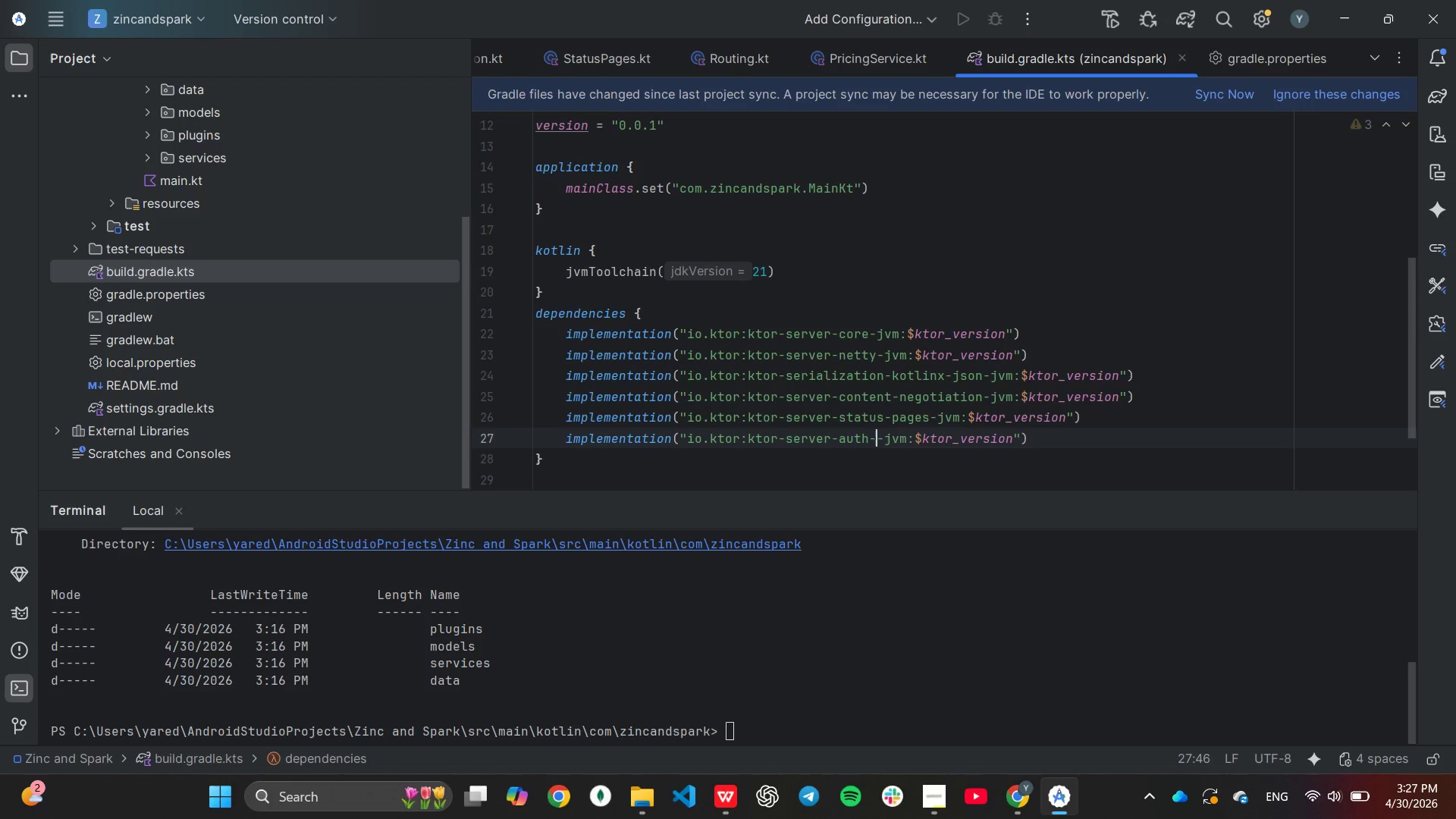 
key(Backspace)
 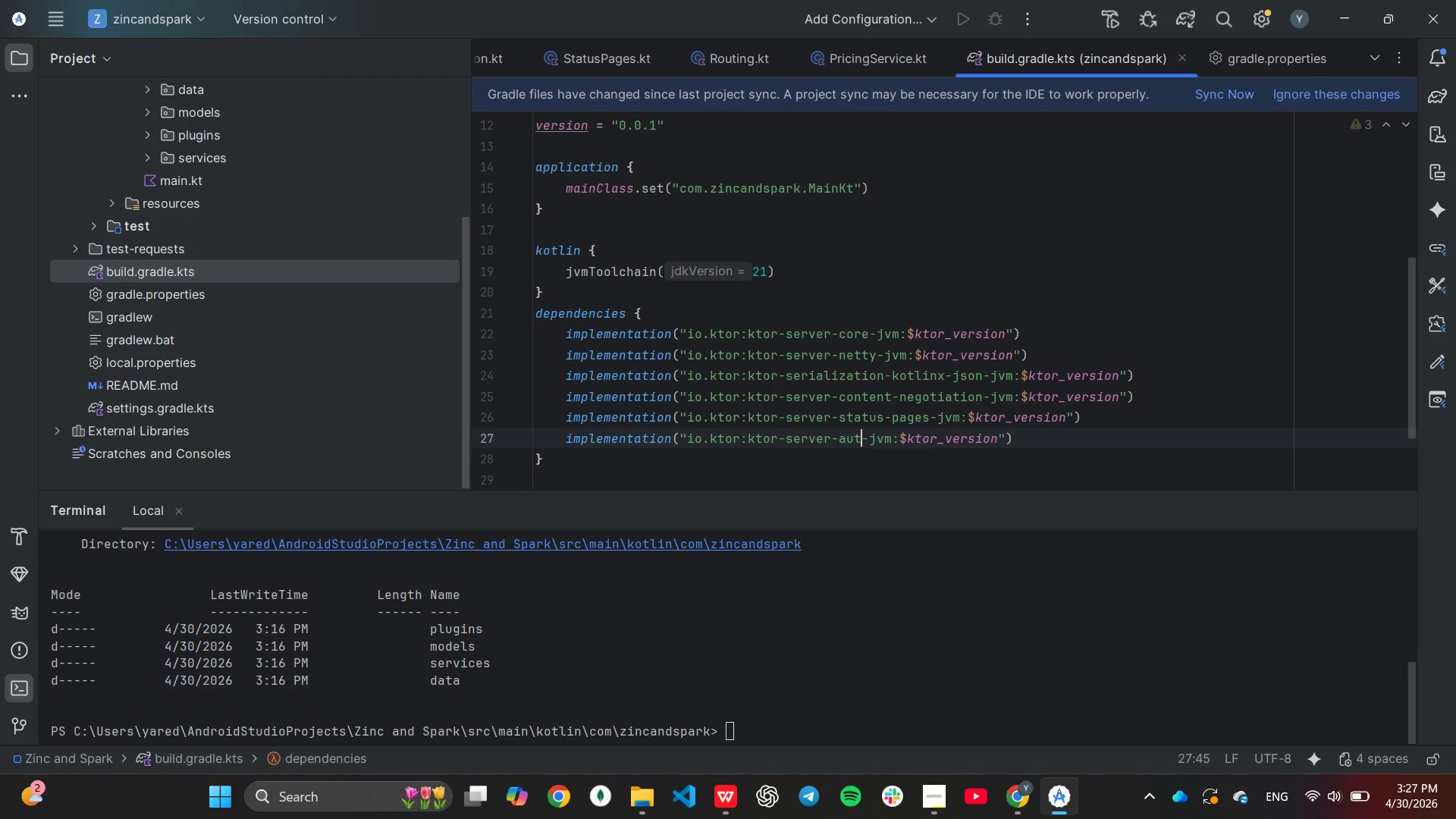 
key(Backspace)
 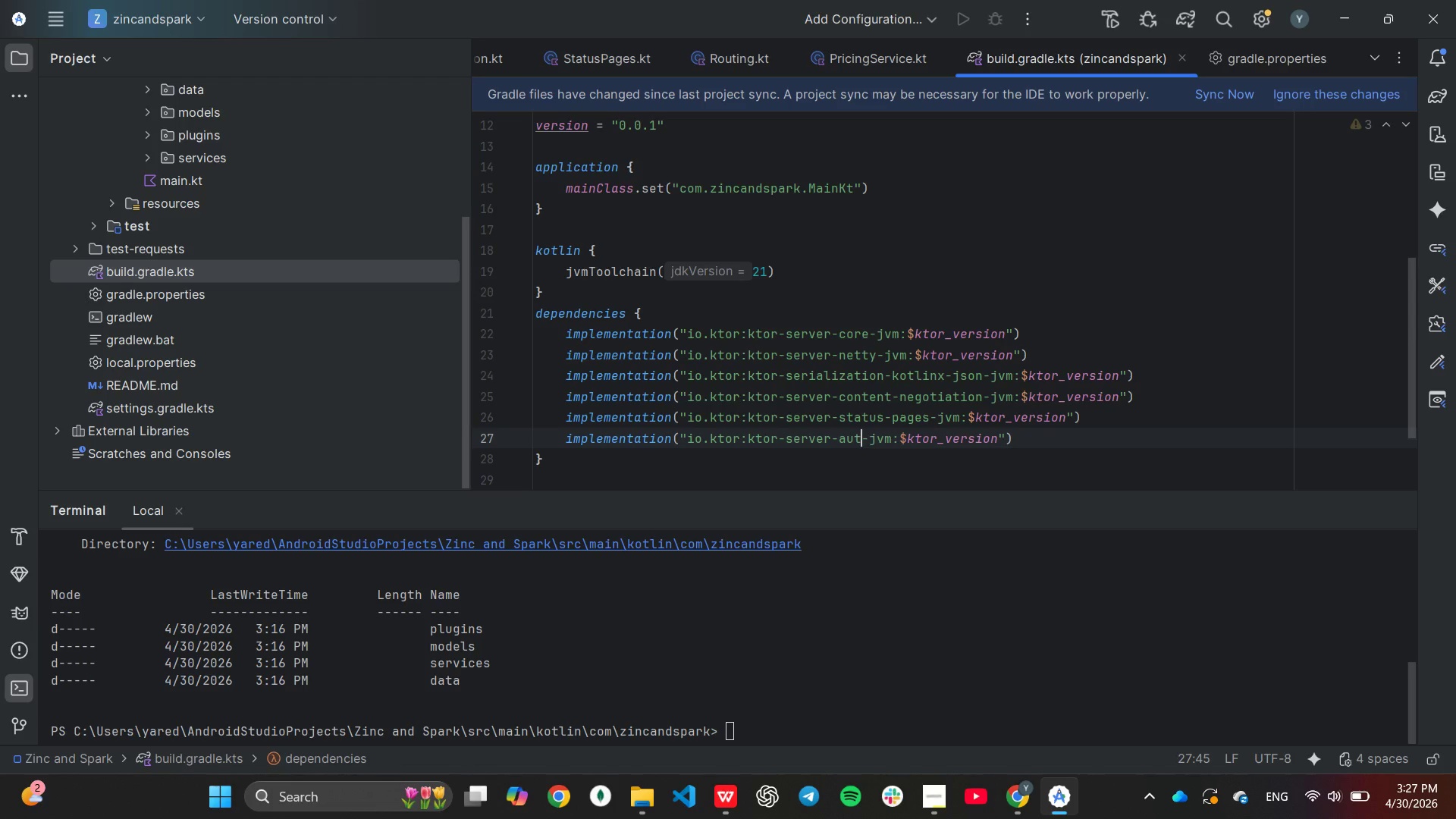 
key(Backspace)
 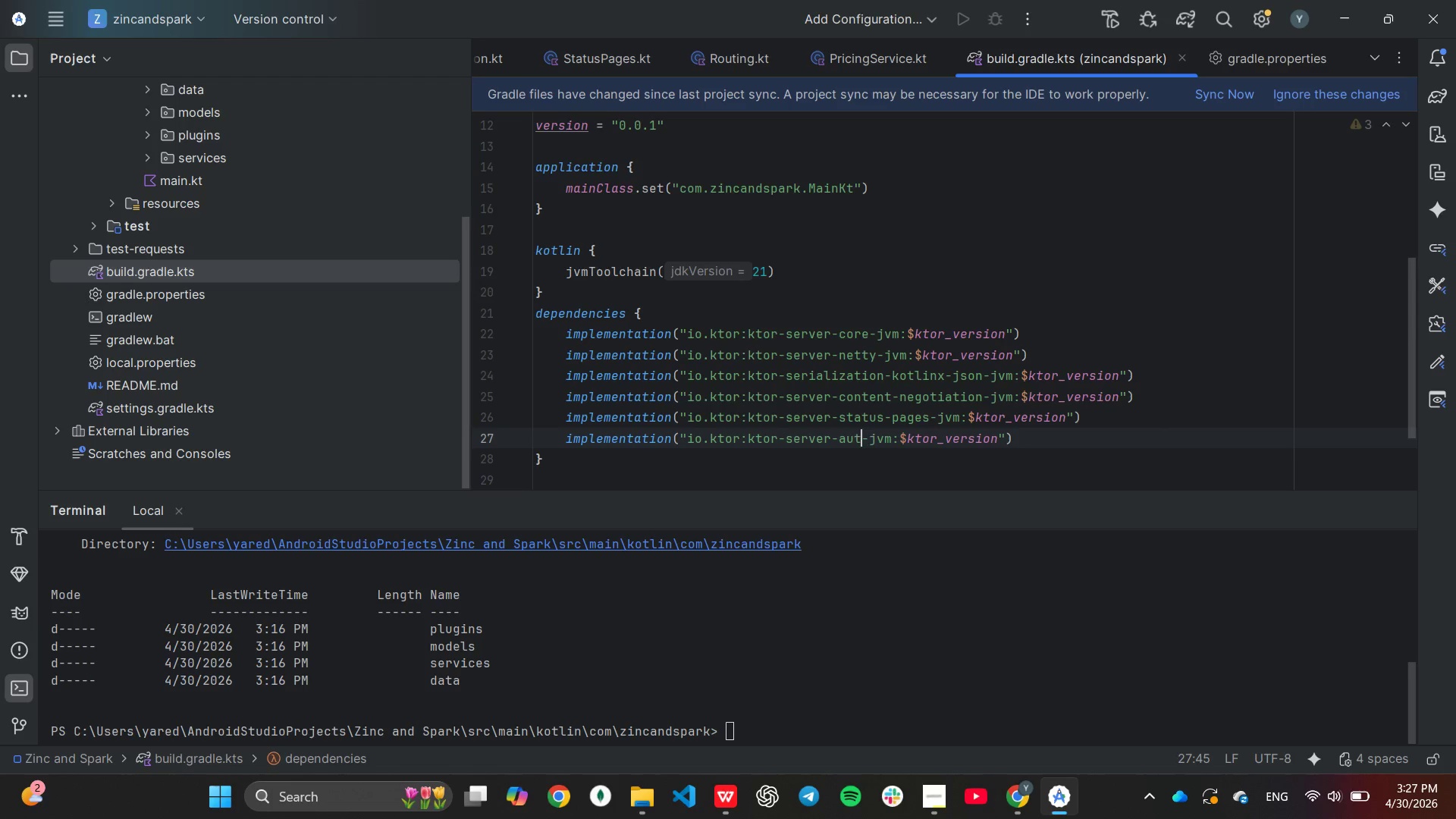 
key(Backspace)
 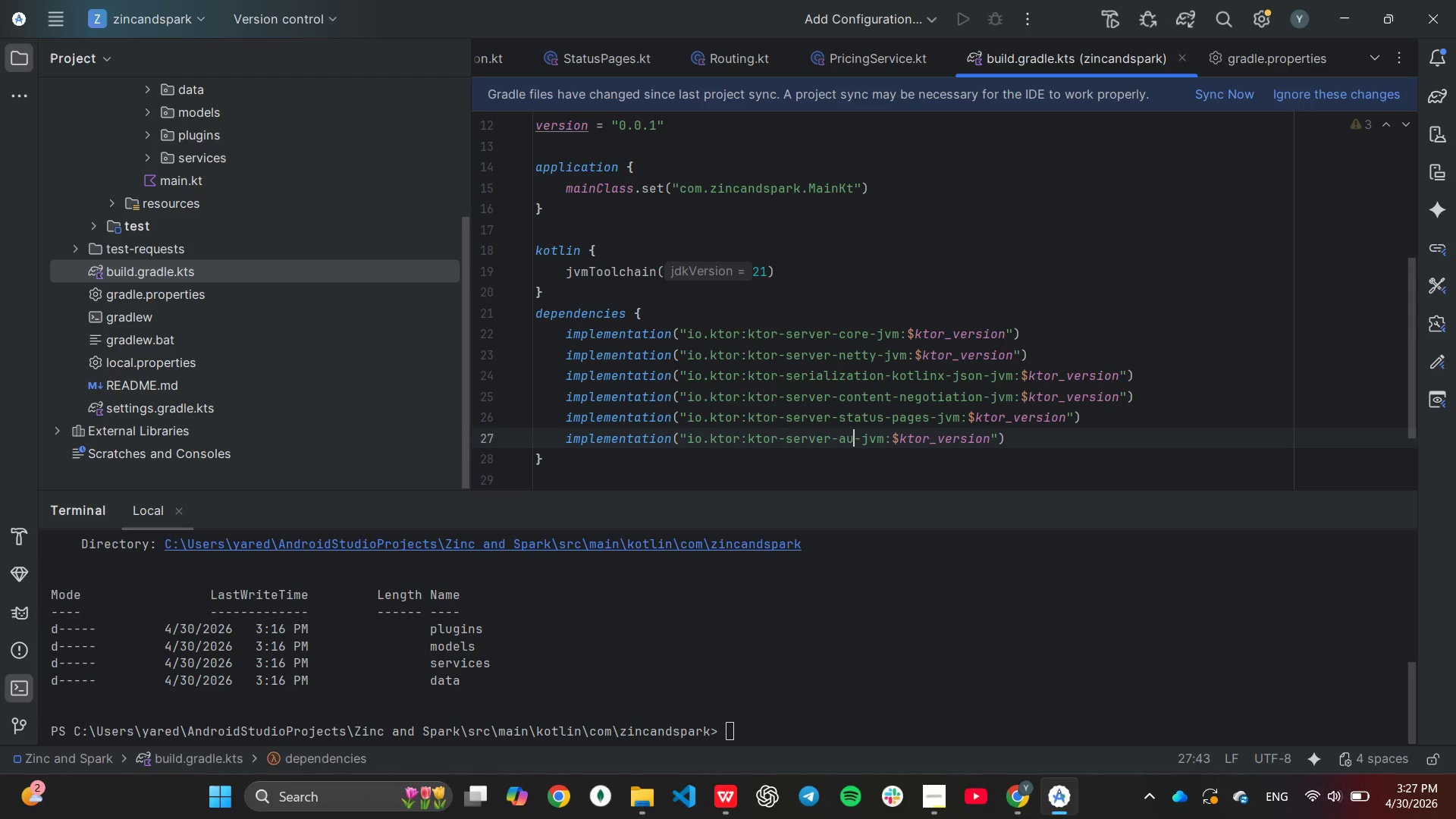 
key(Backspace)
 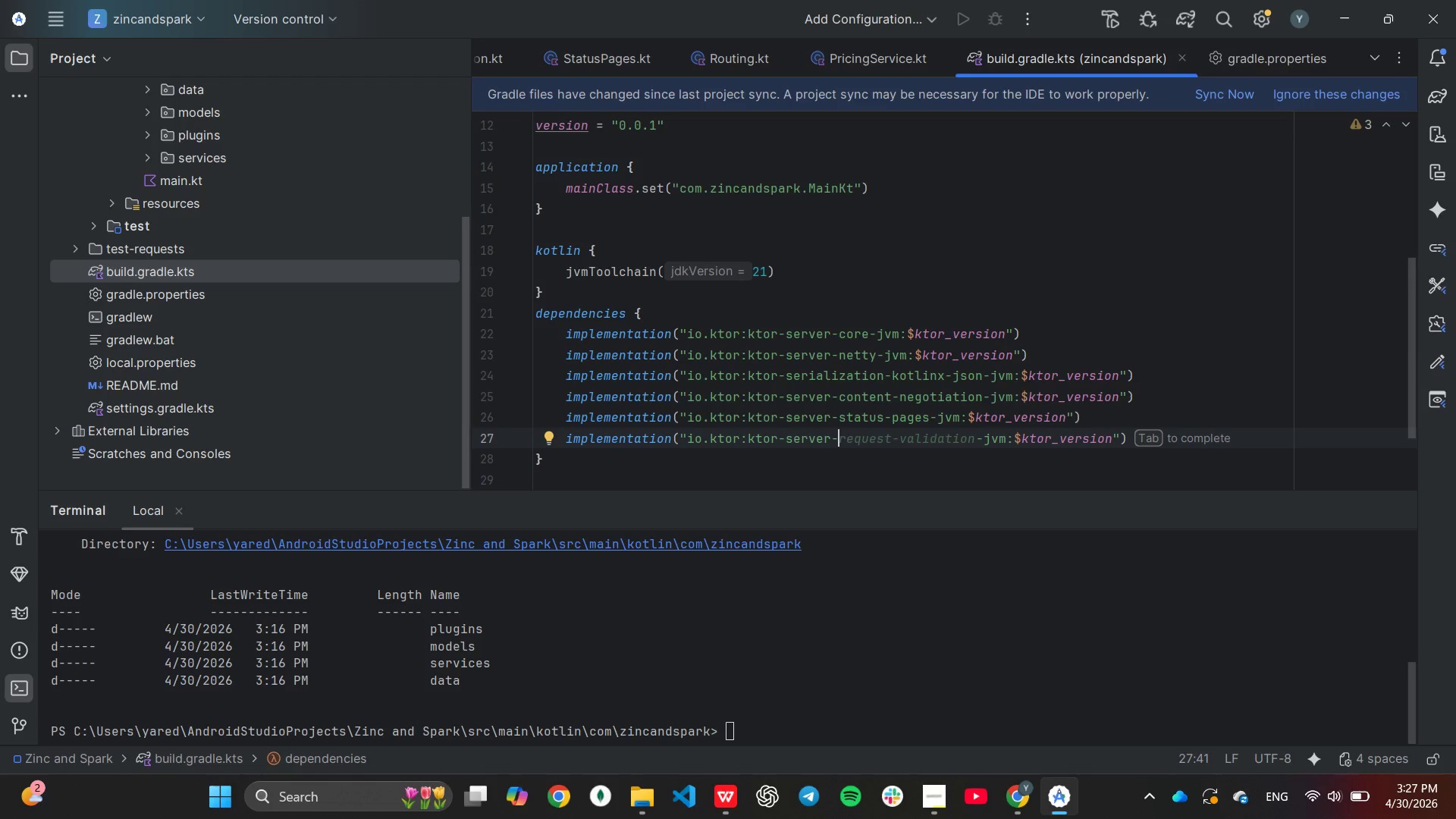 
wait(5.8)
 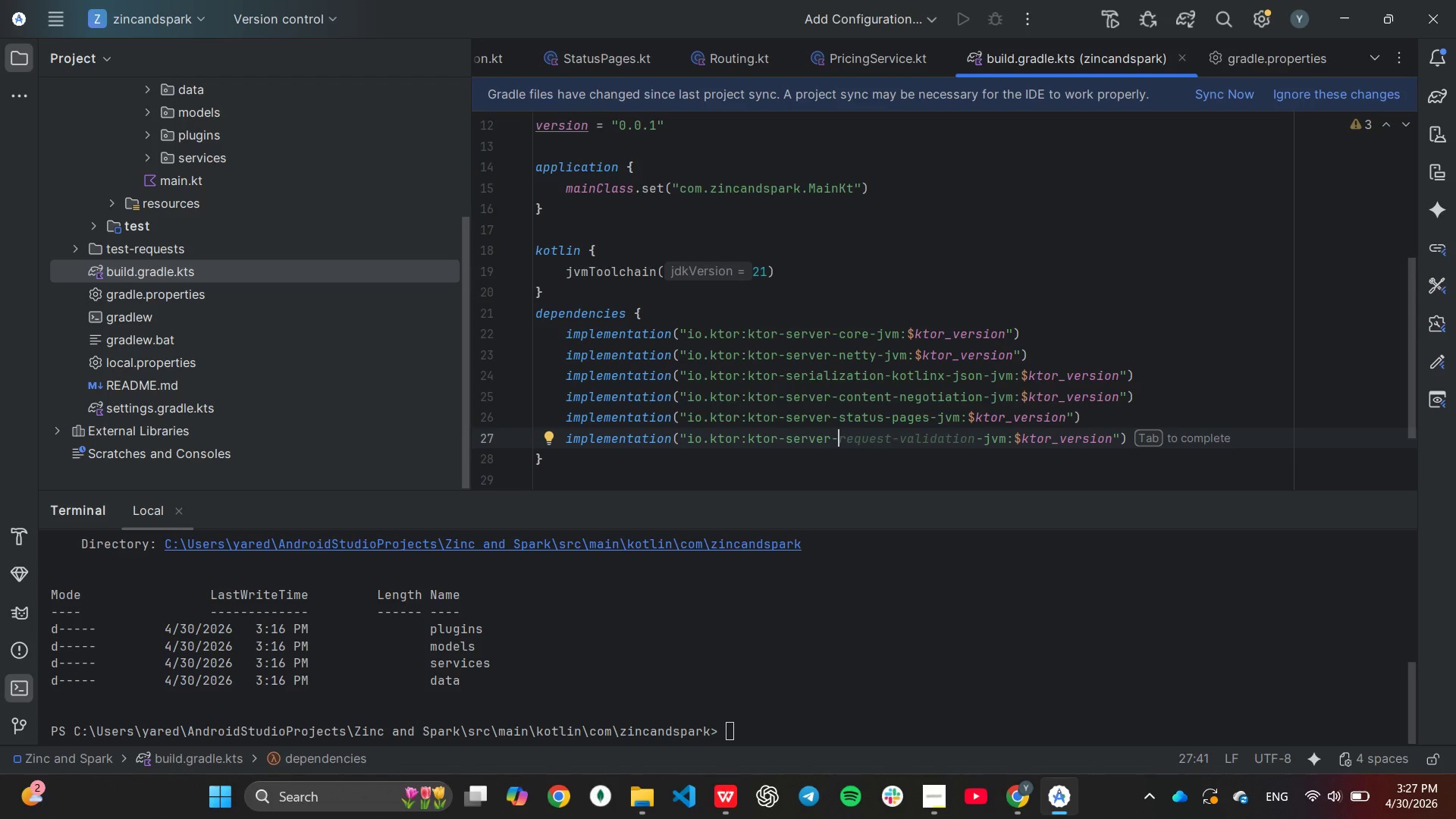 
type(call-logging[End])
 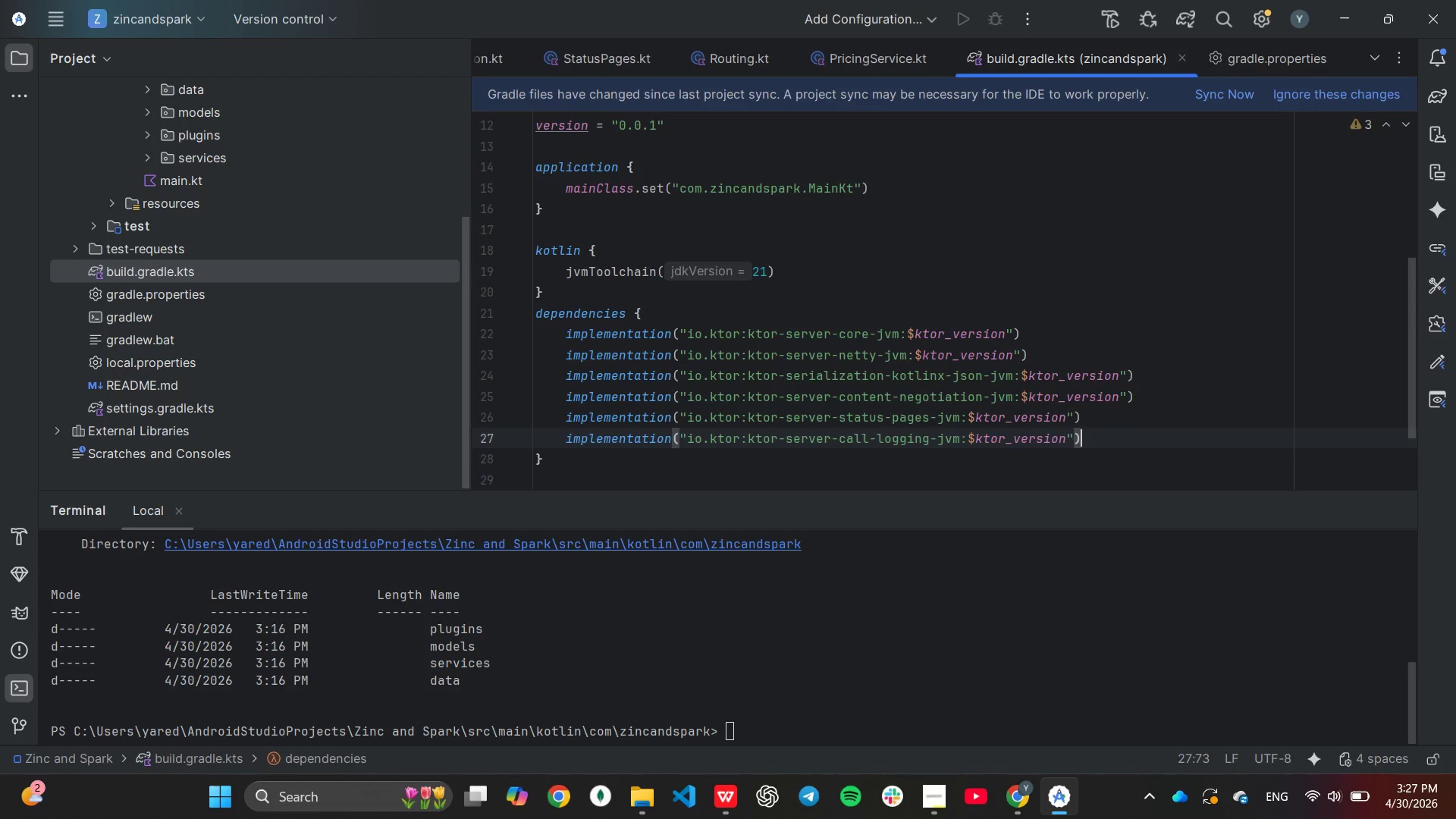 
key(Enter)
 